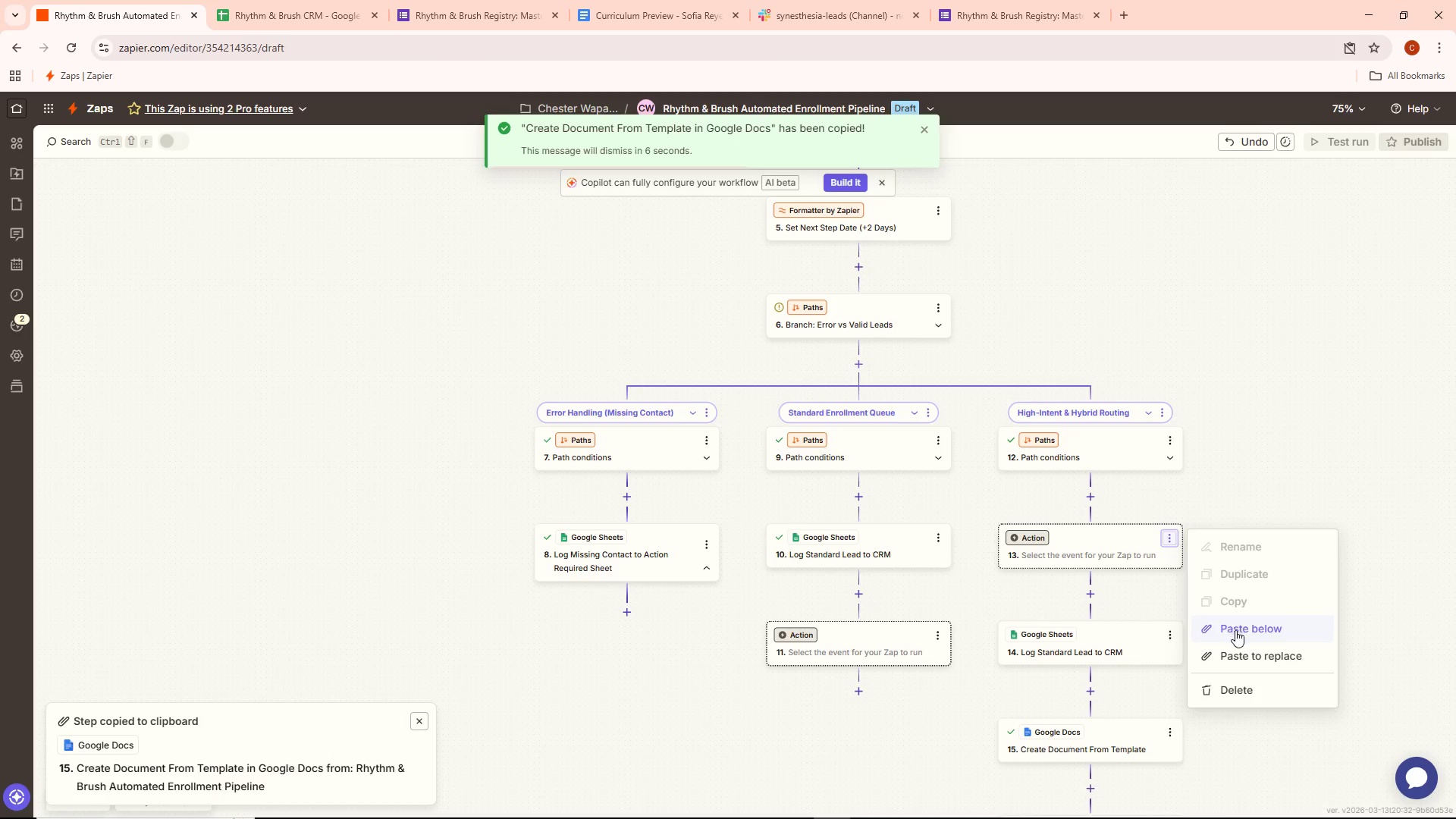 
left_click([1243, 651])
 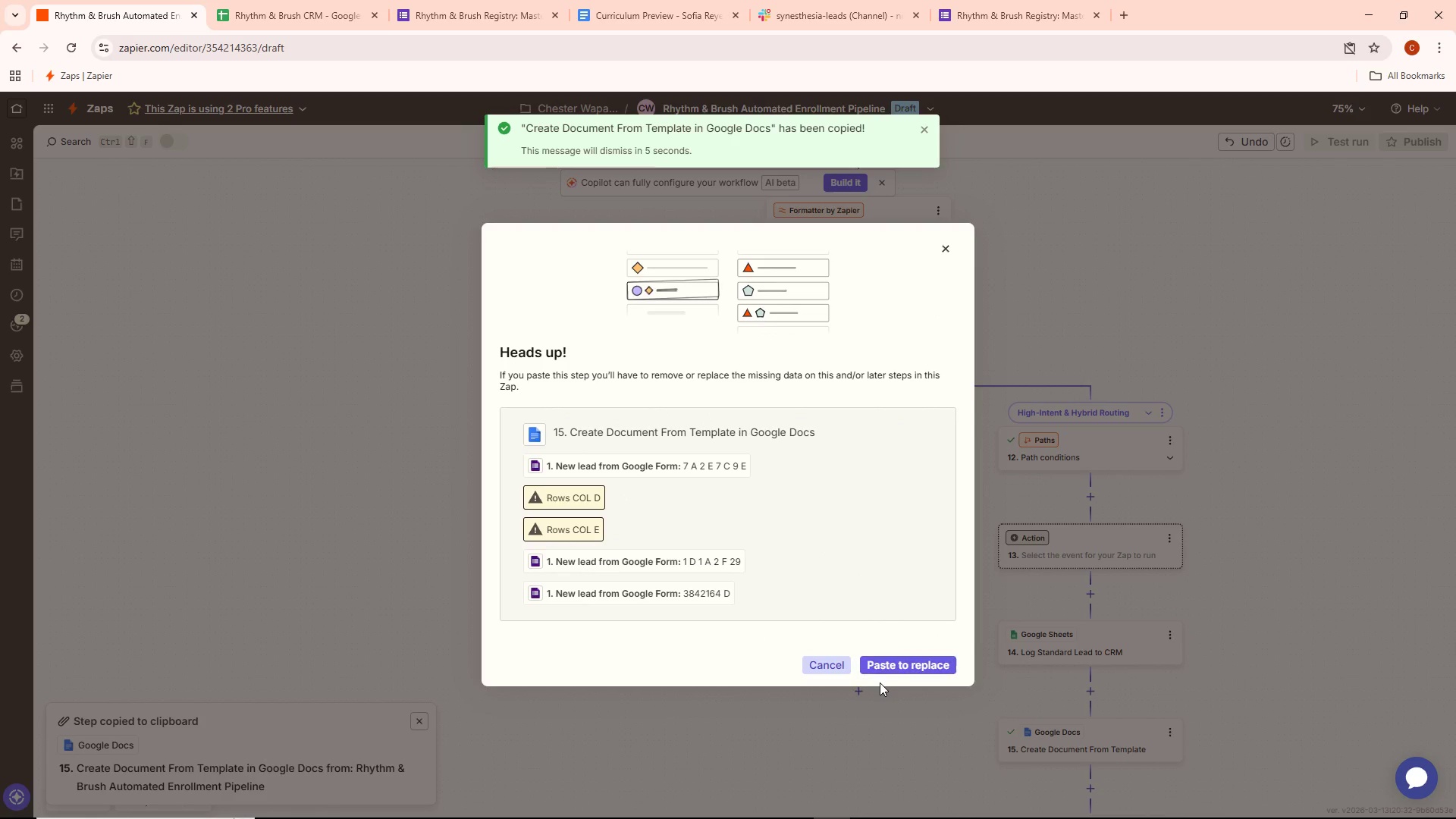 
left_click([895, 658])
 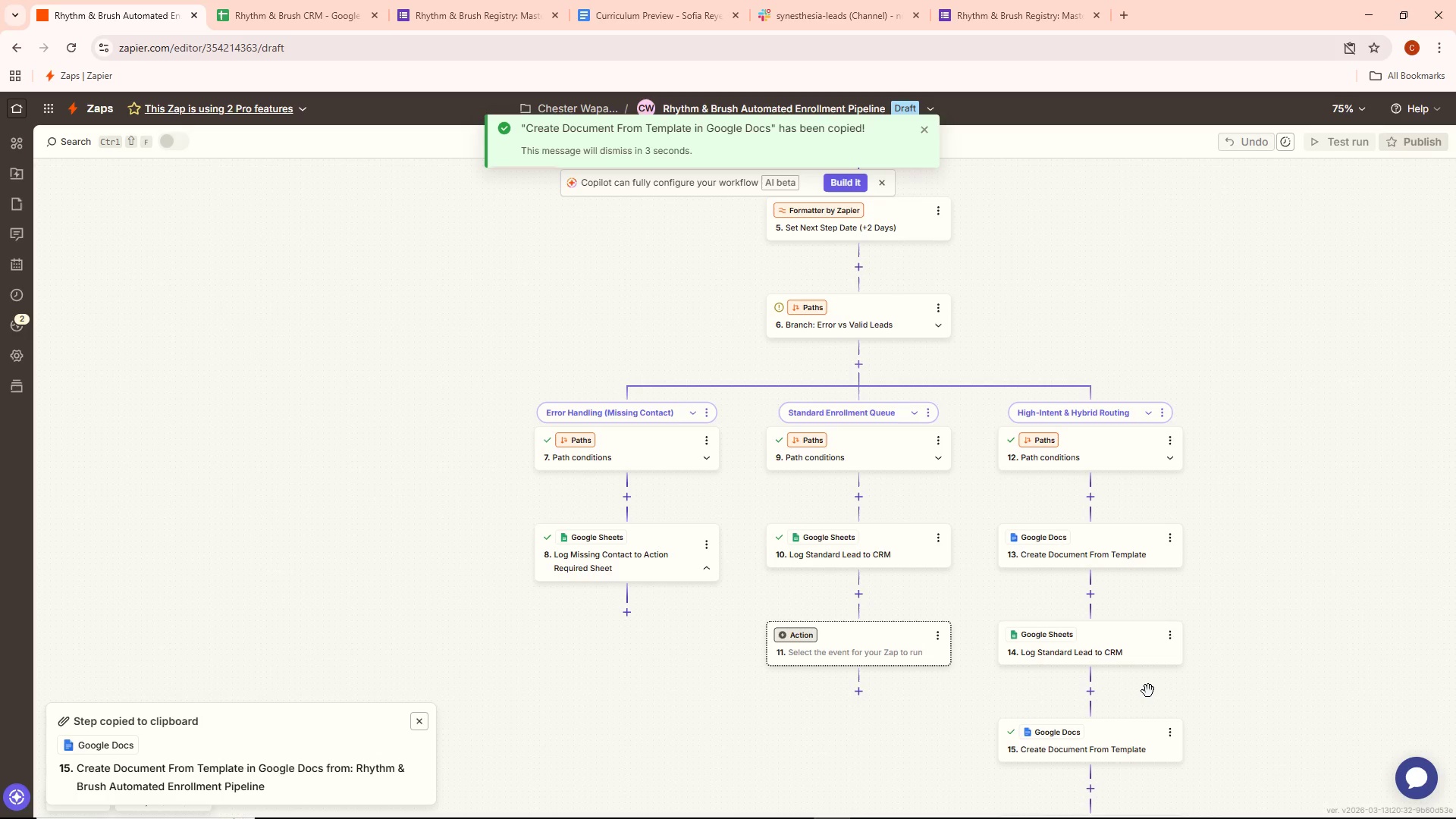 
scroll: coordinate [1148, 691], scroll_direction: down, amount: 1.0
 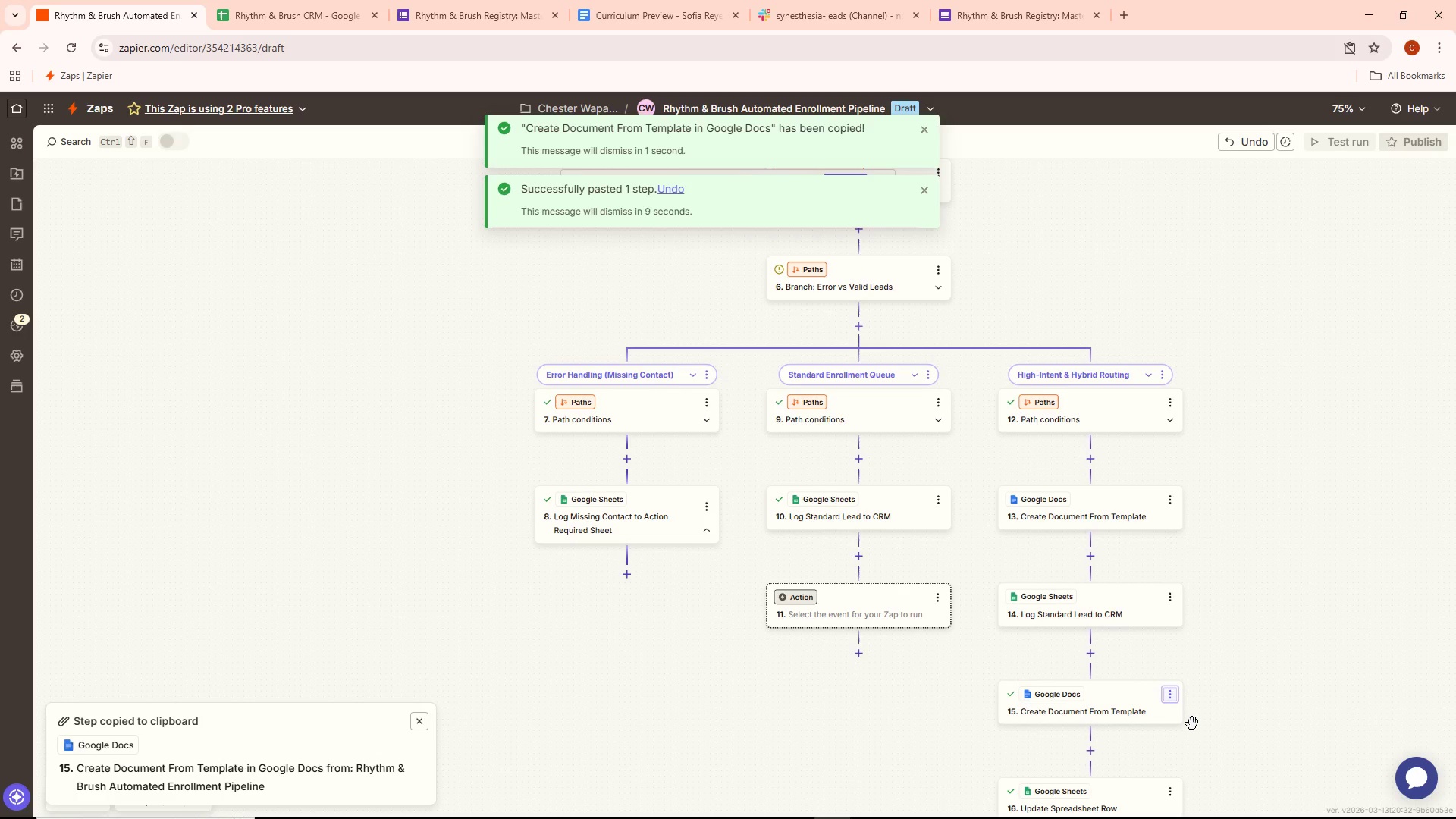 
left_click([1169, 692])
 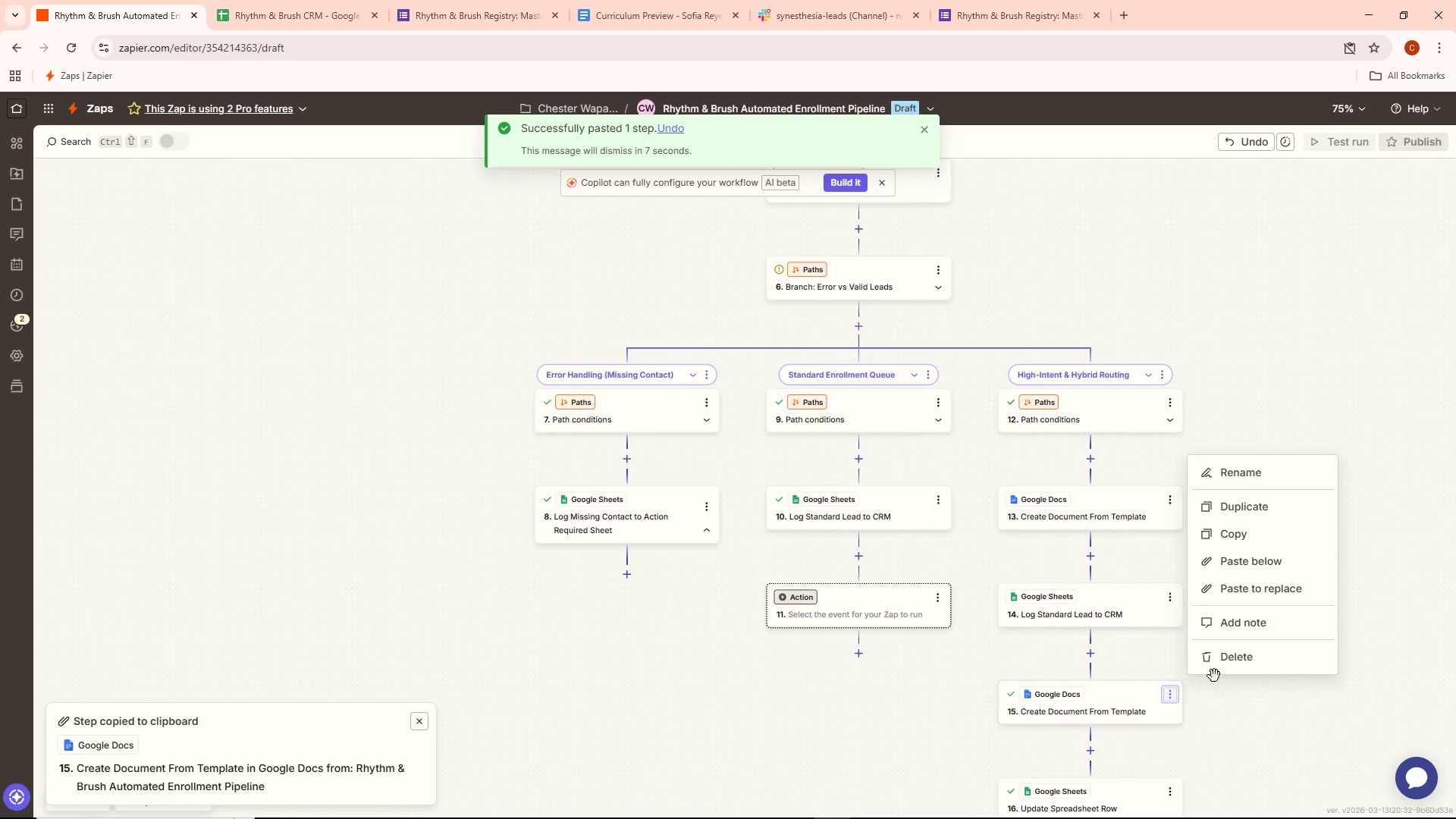 
left_click([1222, 662])
 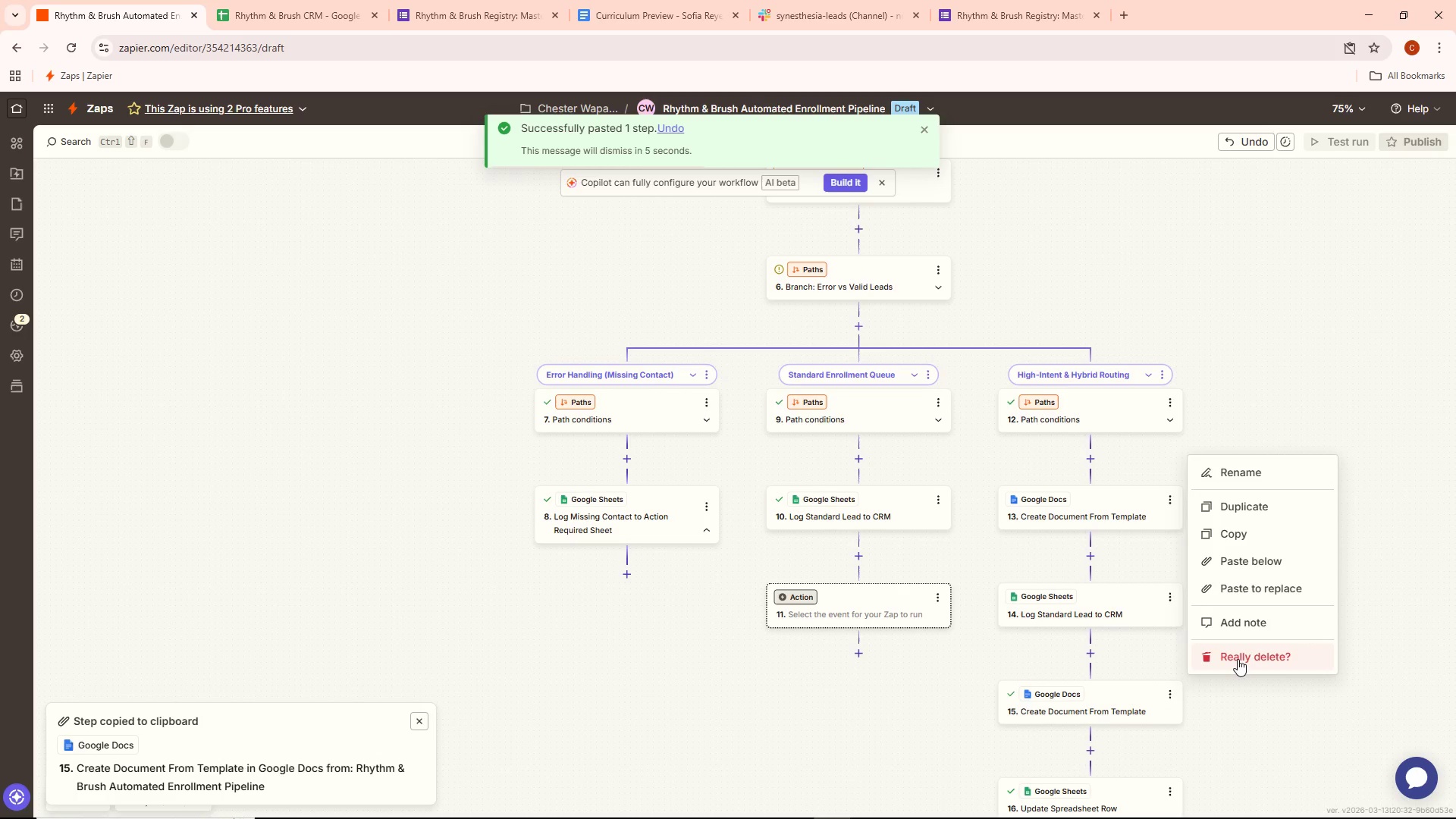 
left_click([1238, 659])
 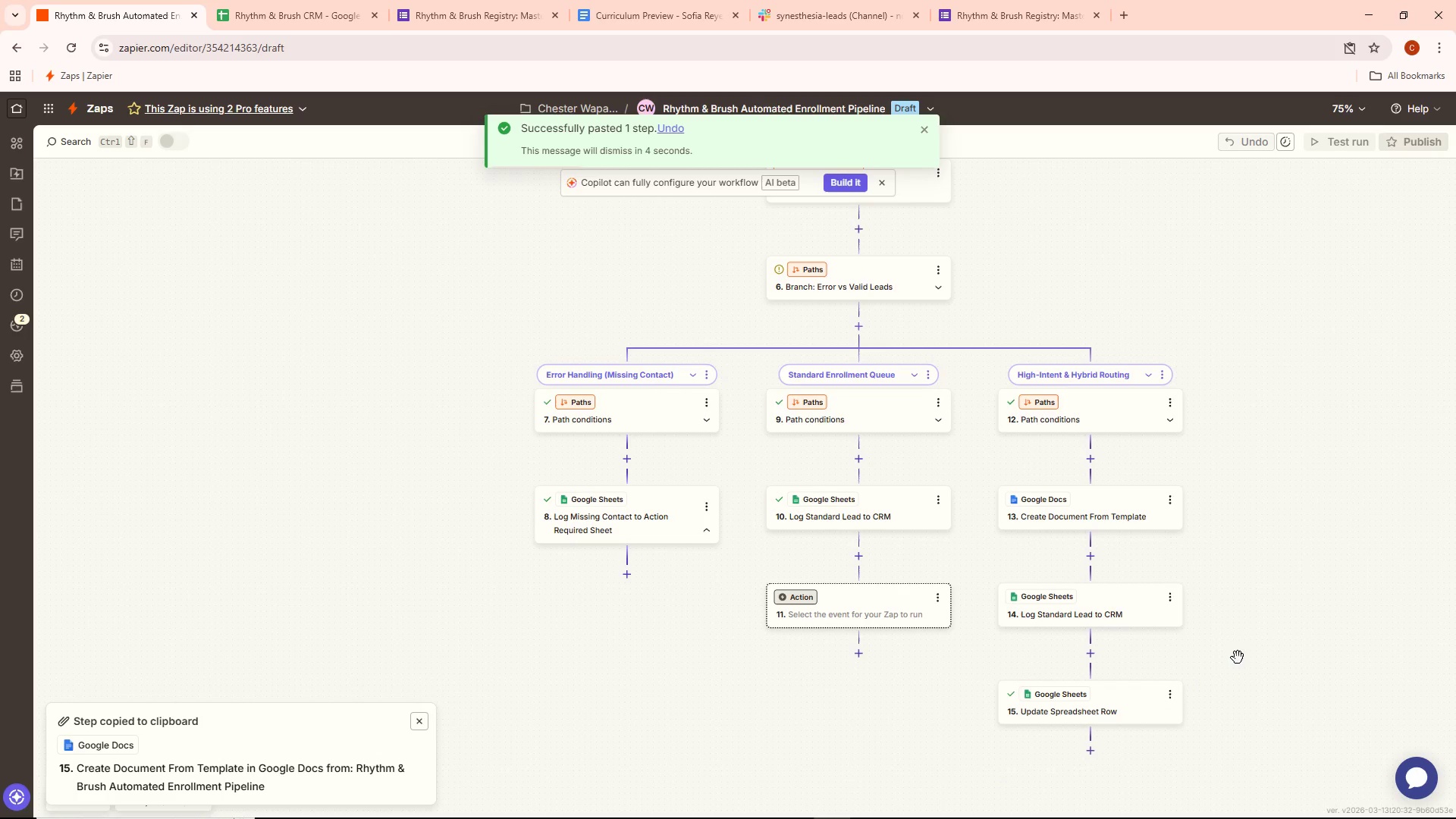 
scroll: coordinate [1238, 648], scroll_direction: down, amount: 2.0
 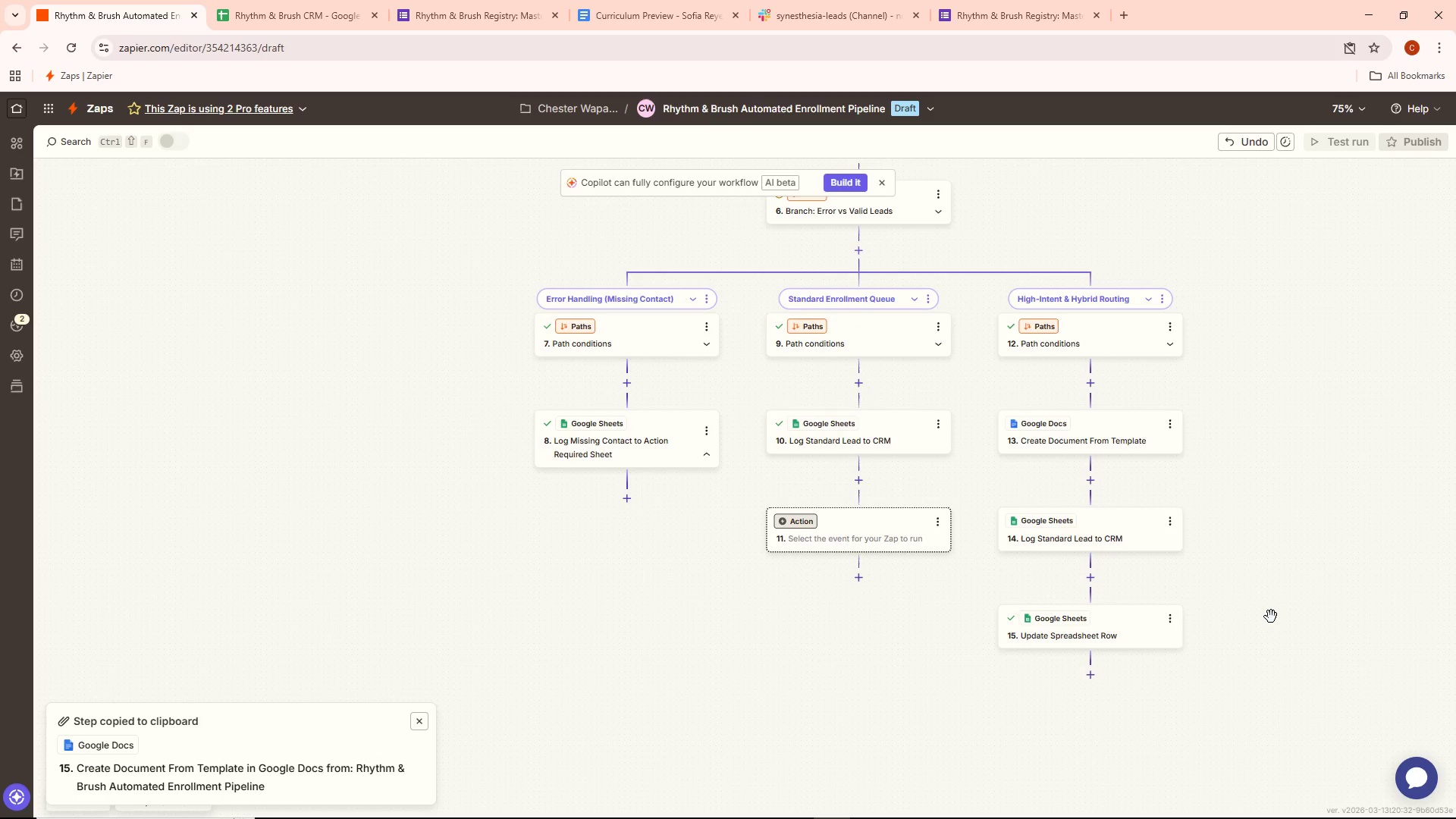 
wait(19.81)
 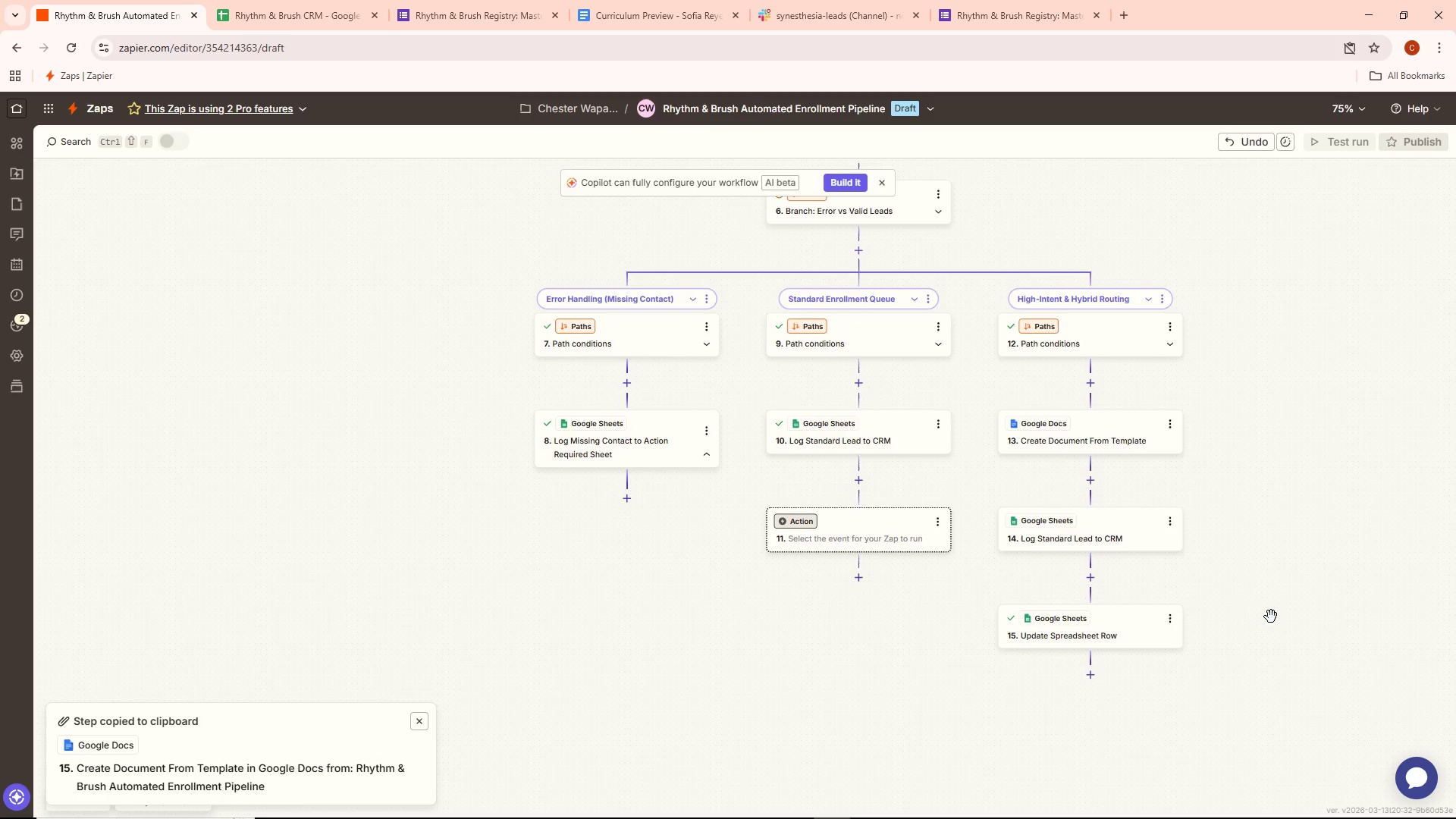 
left_click([314, 1])
 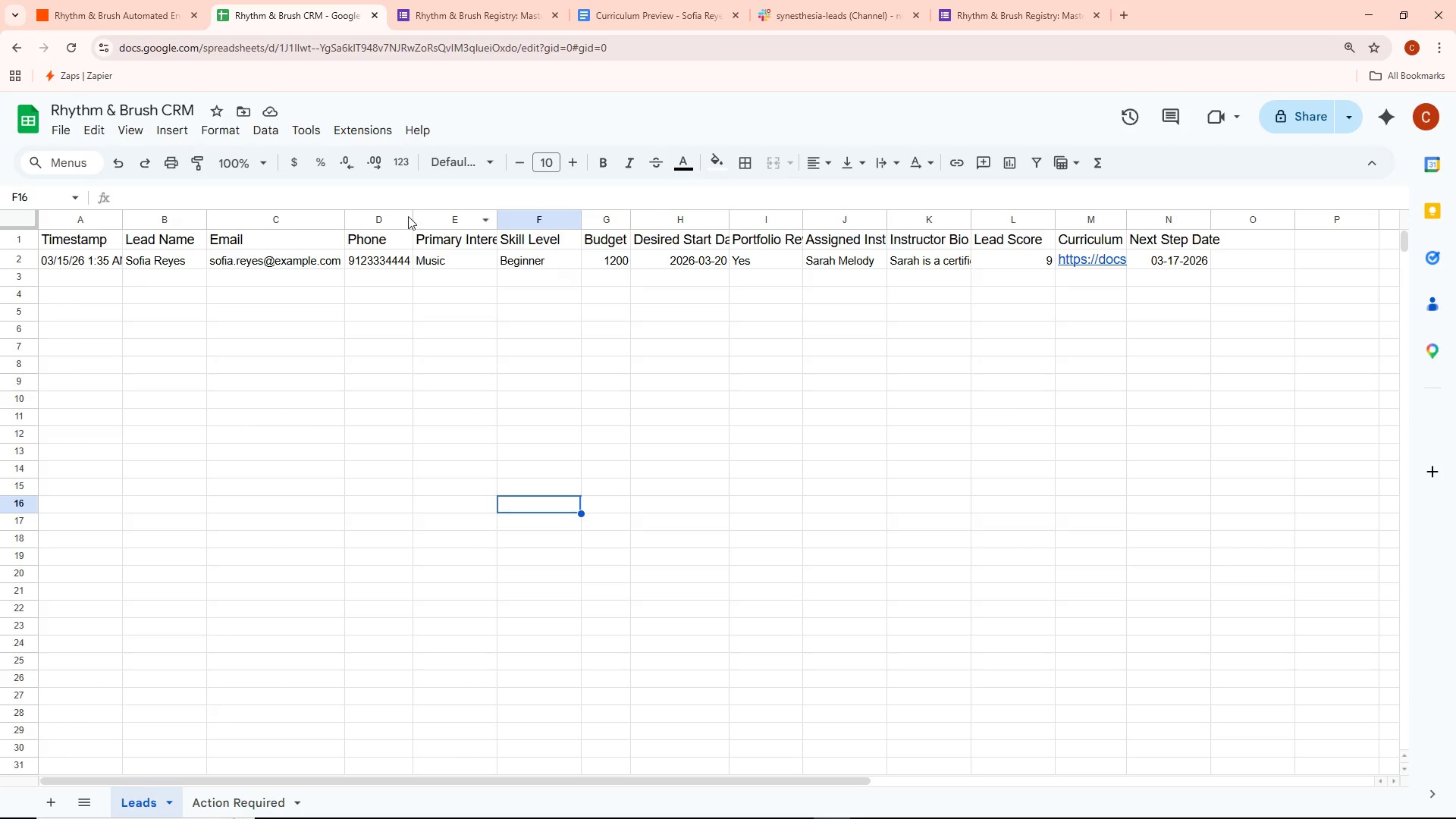 
wait(5.25)
 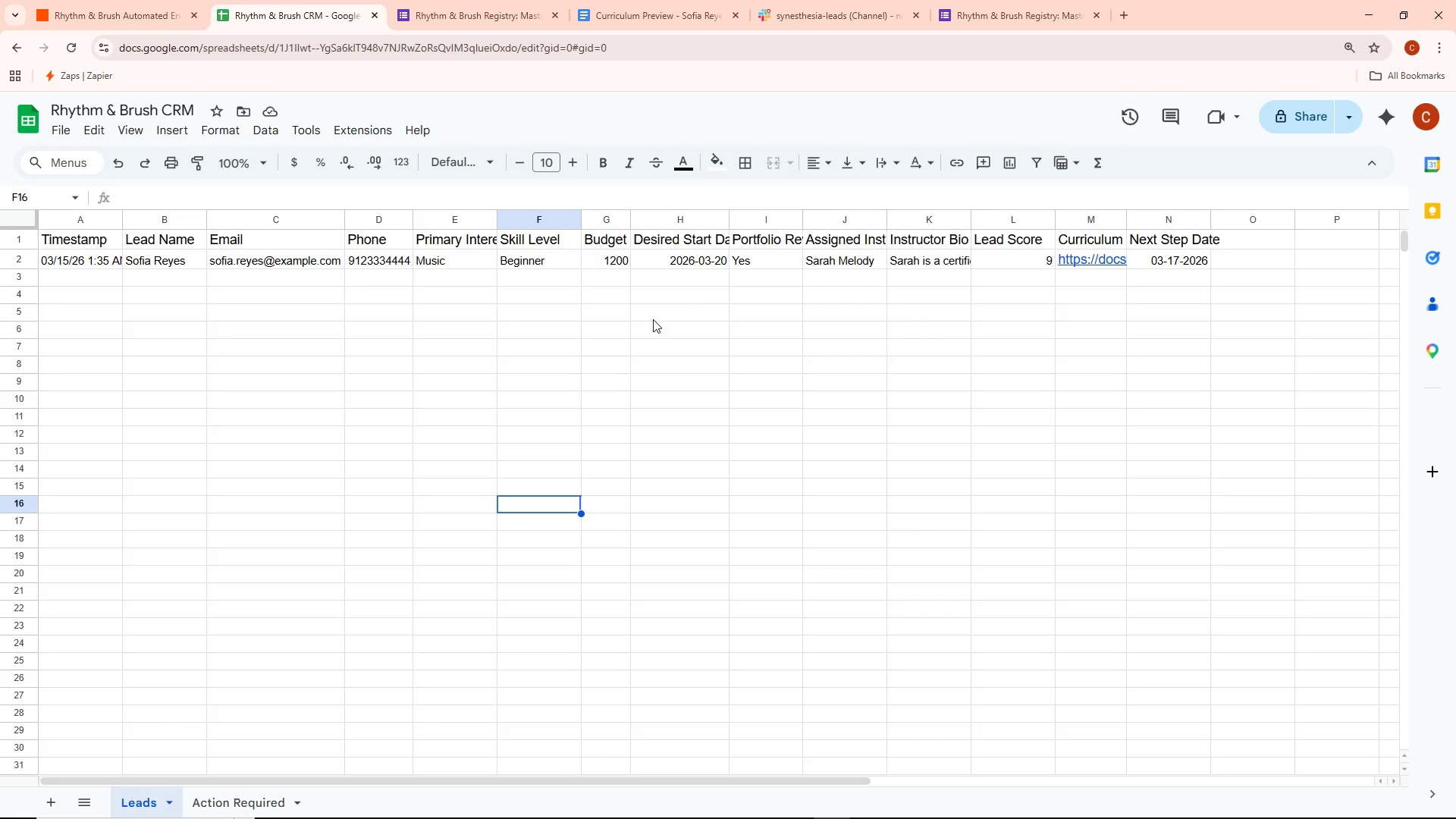 
left_click([130, 5])
 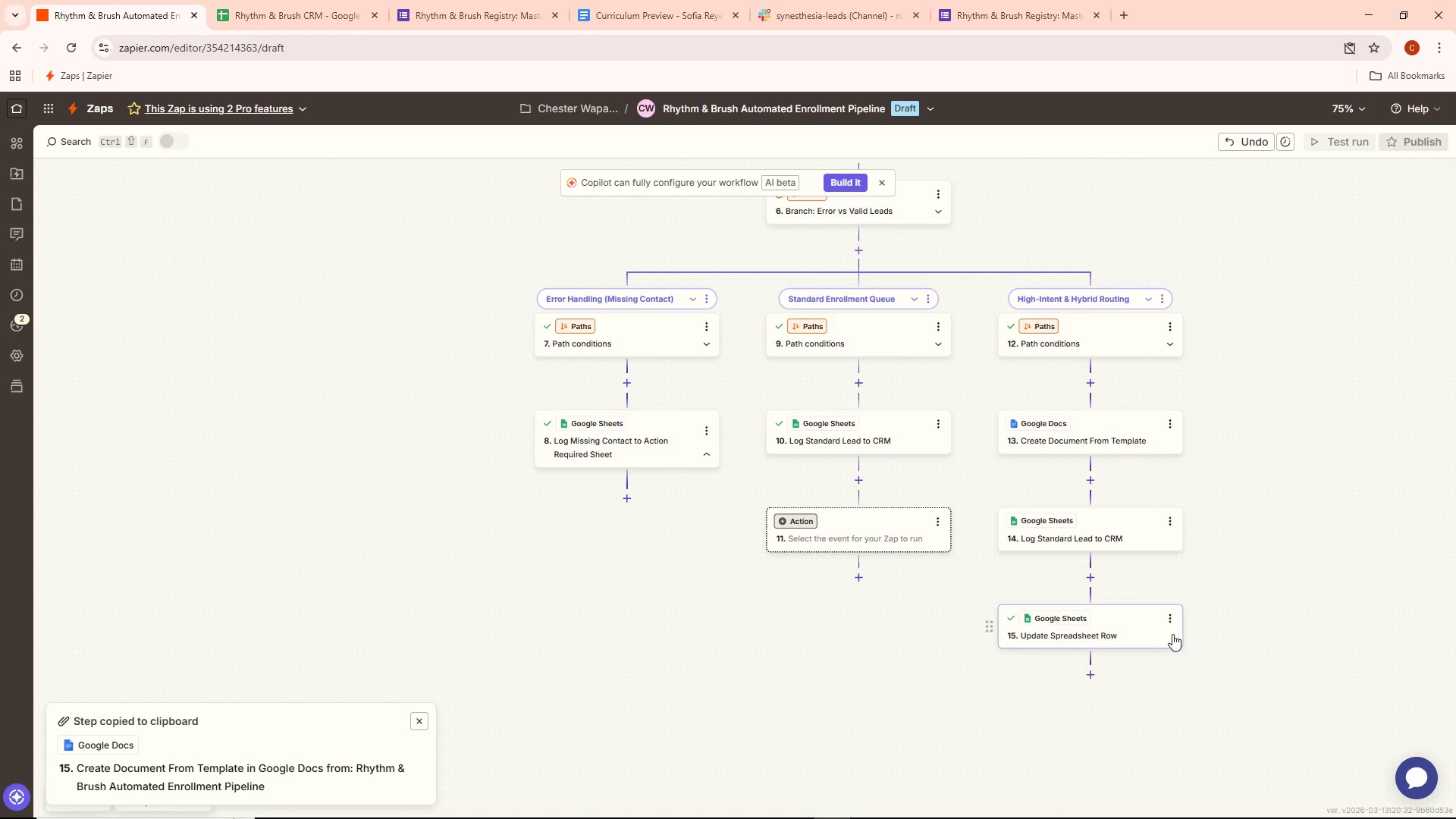 
left_click([1169, 619])
 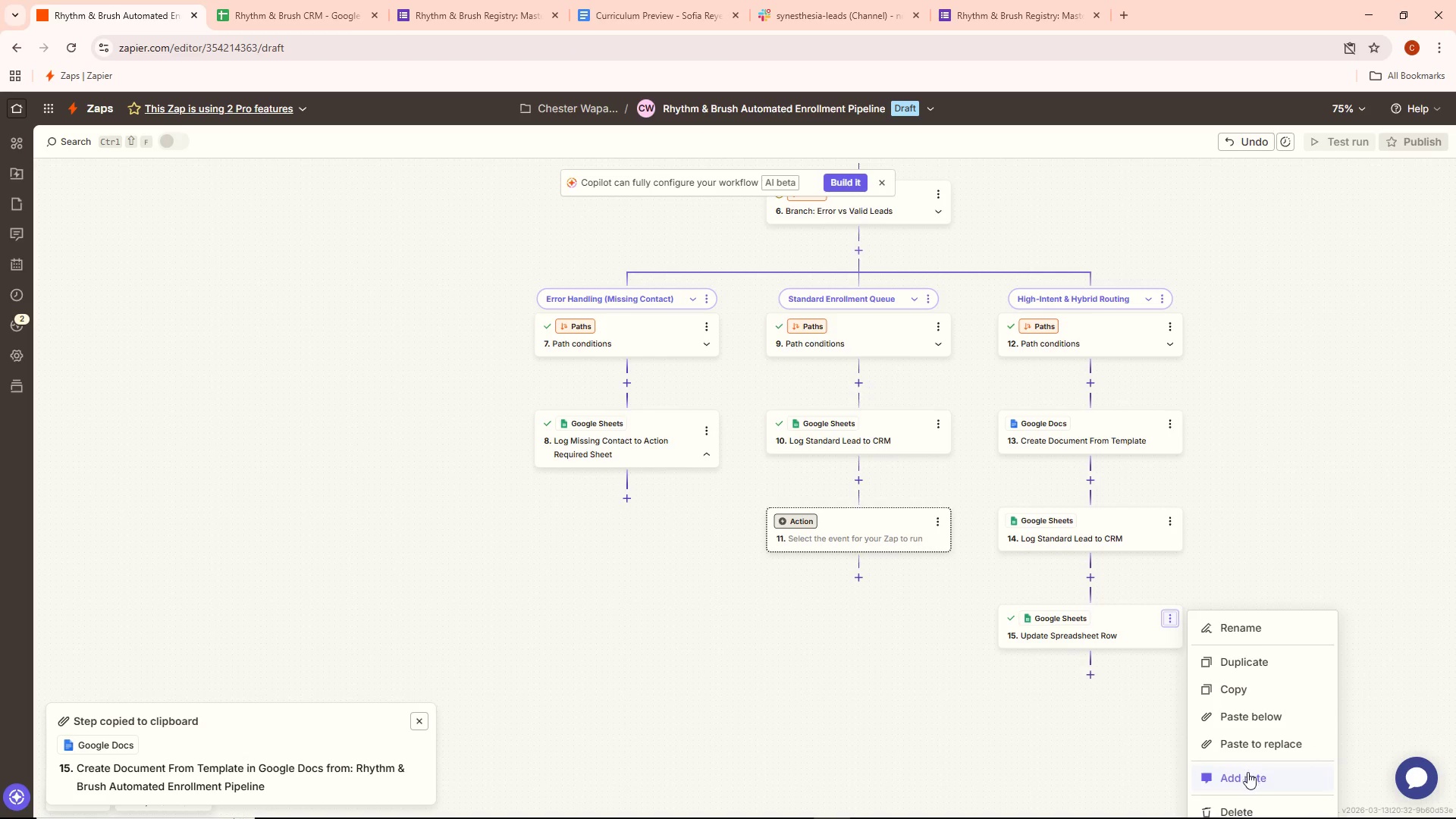 
scroll: coordinate [1236, 711], scroll_direction: down, amount: 1.0
 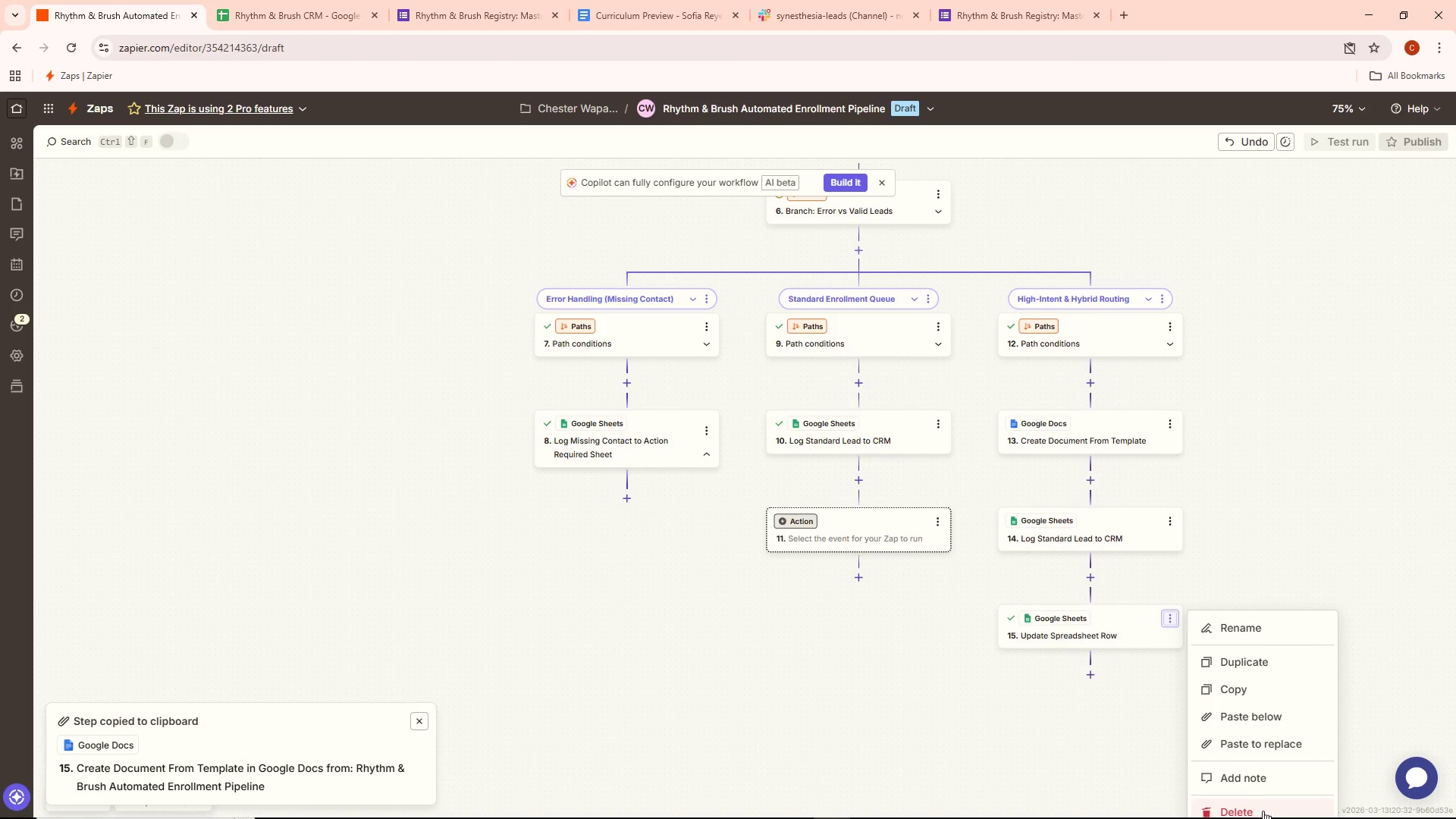 
left_click([1260, 804])
 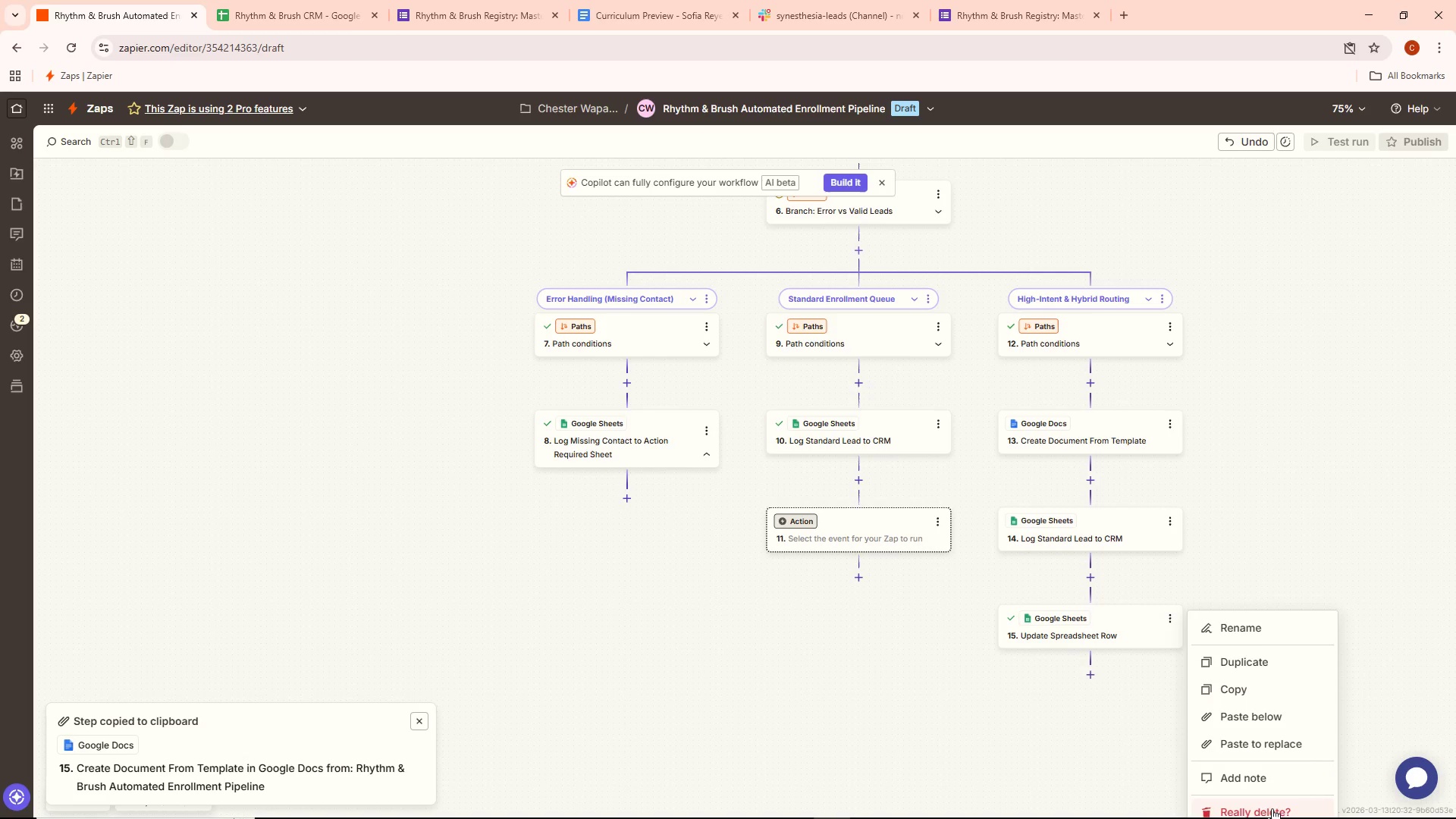 
left_click([1269, 811])
 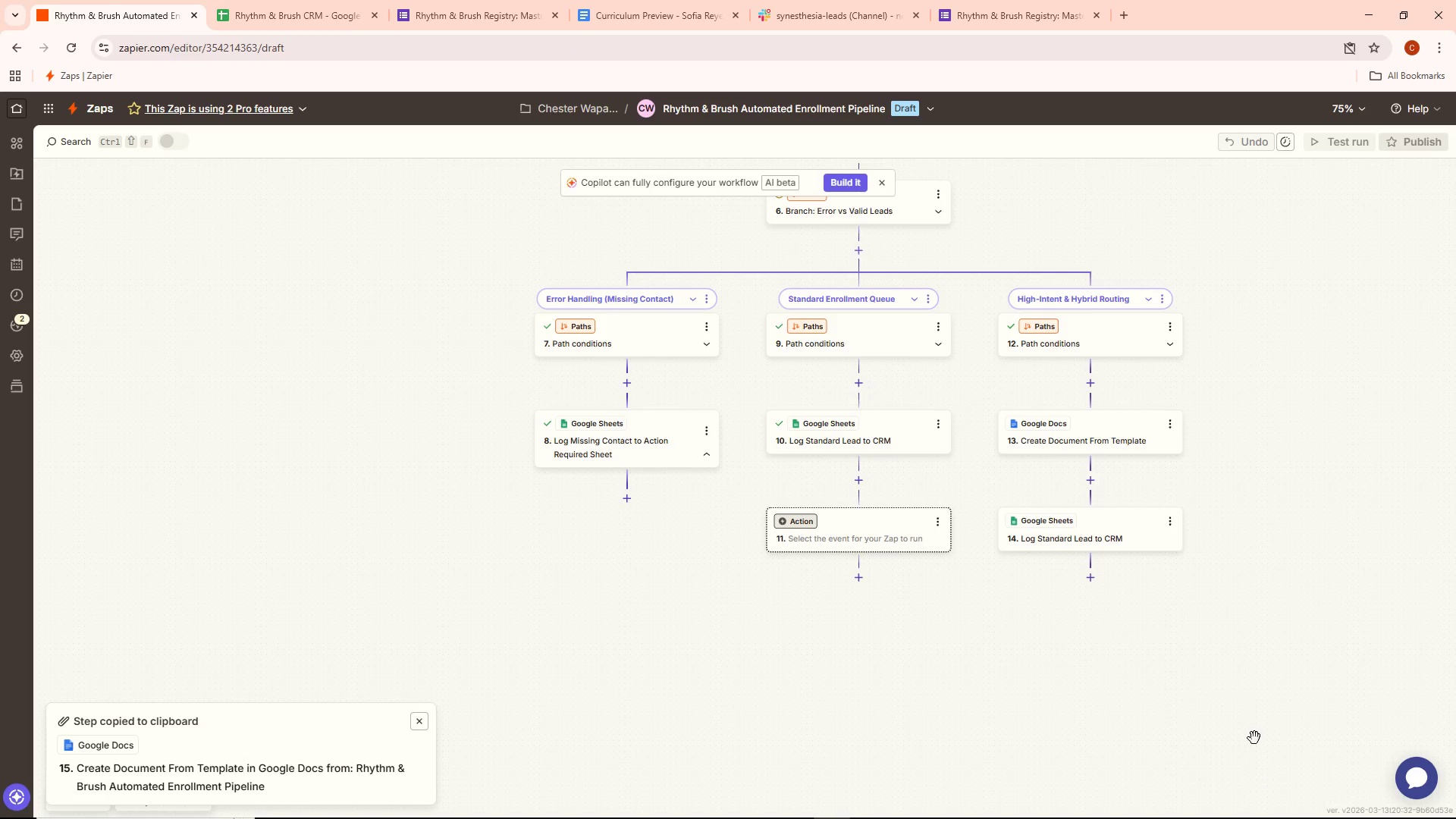 
scroll: coordinate [1232, 522], scroll_direction: up, amount: 9.0
 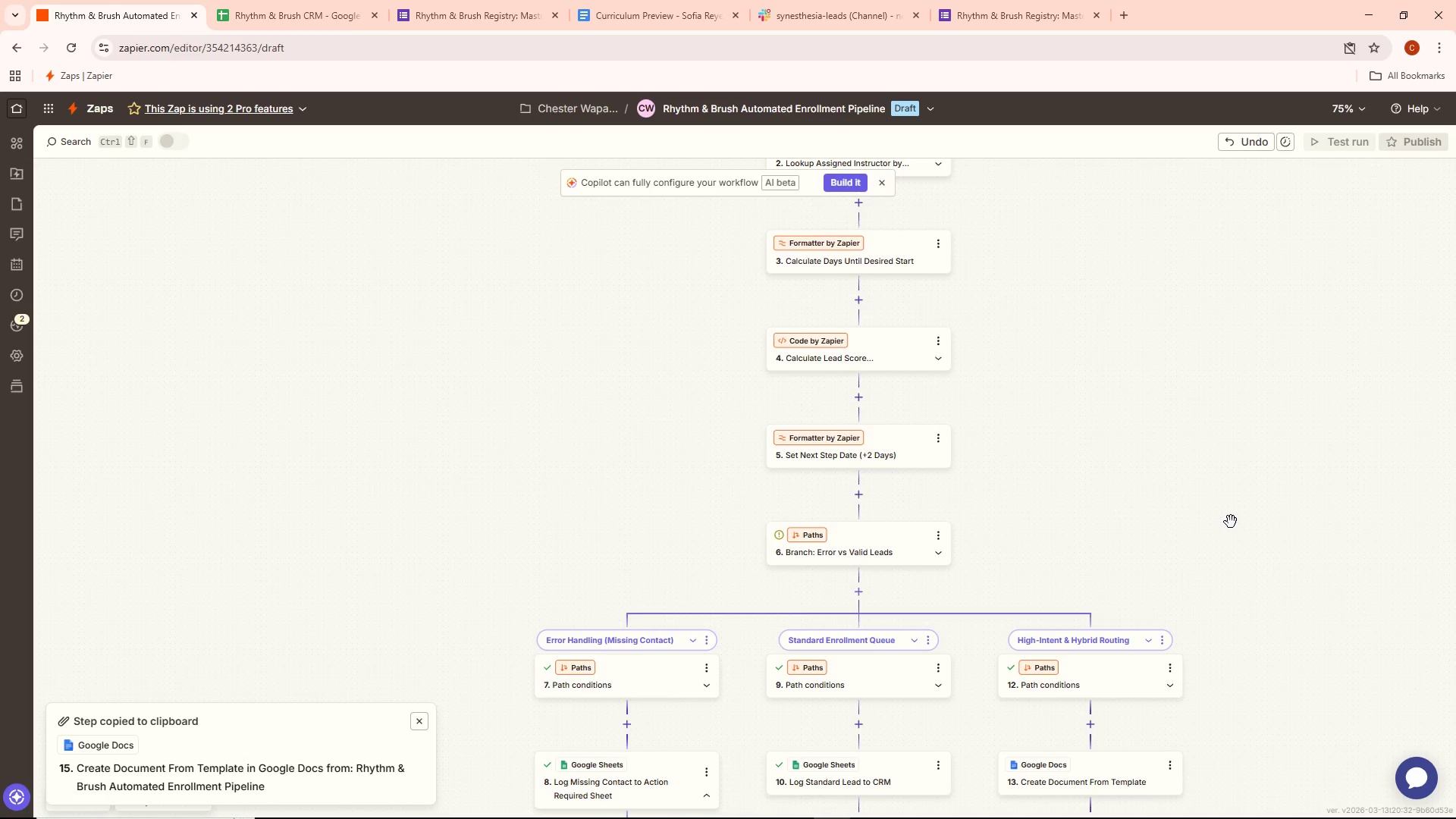 
scroll: coordinate [1241, 582], scroll_direction: down, amount: 7.0
 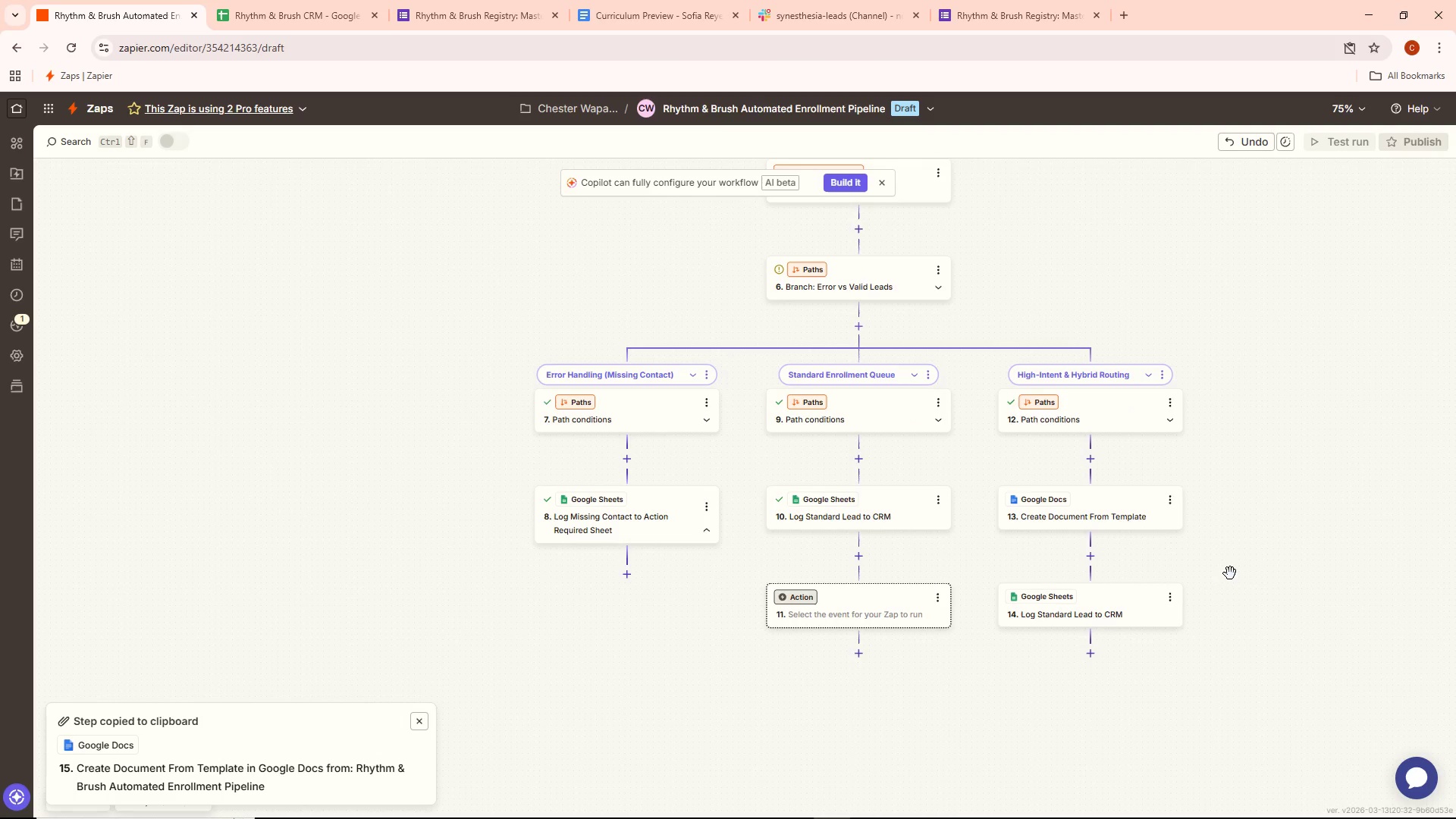 
wait(23.31)
 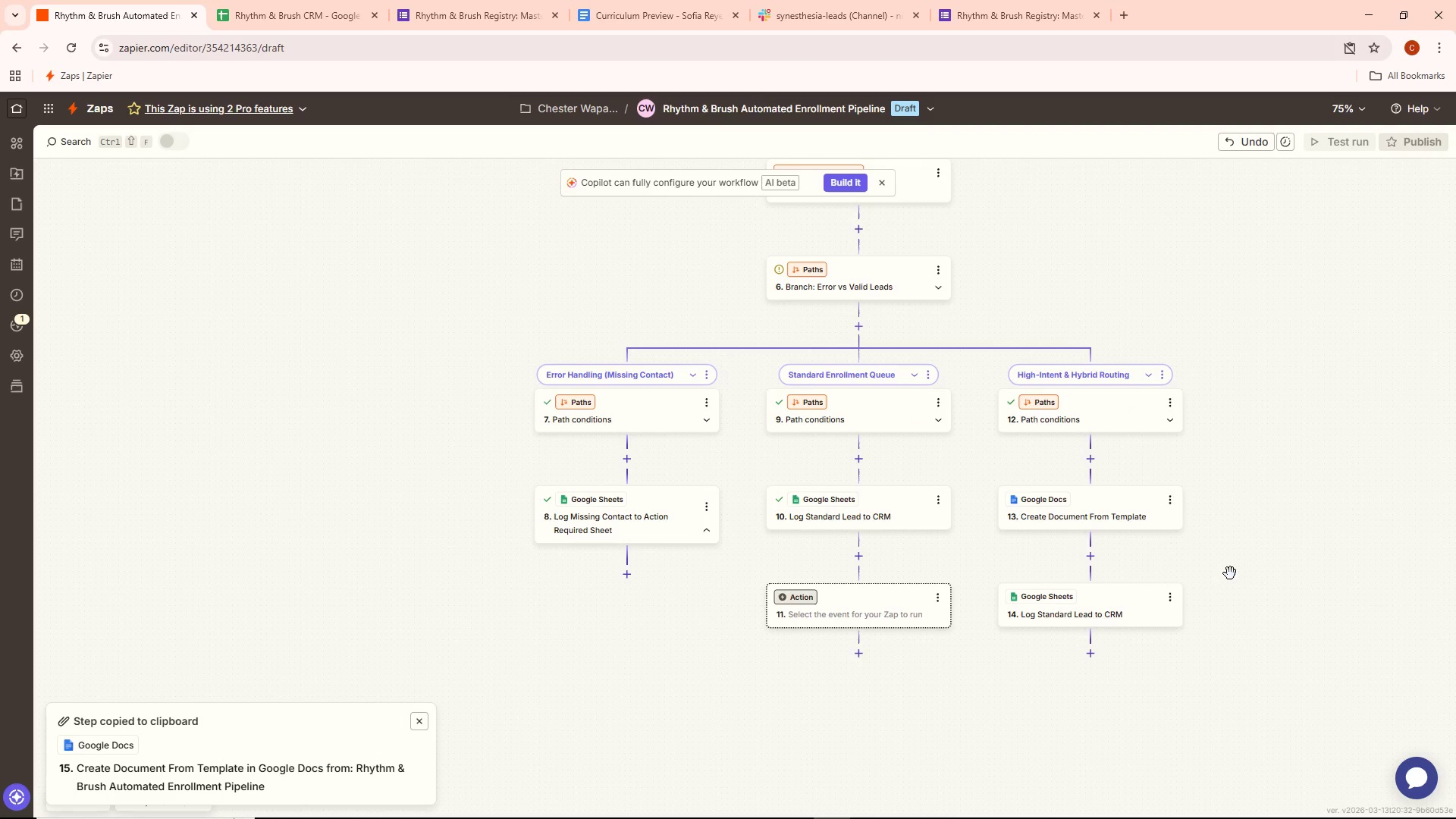 
left_click([1128, 602])
 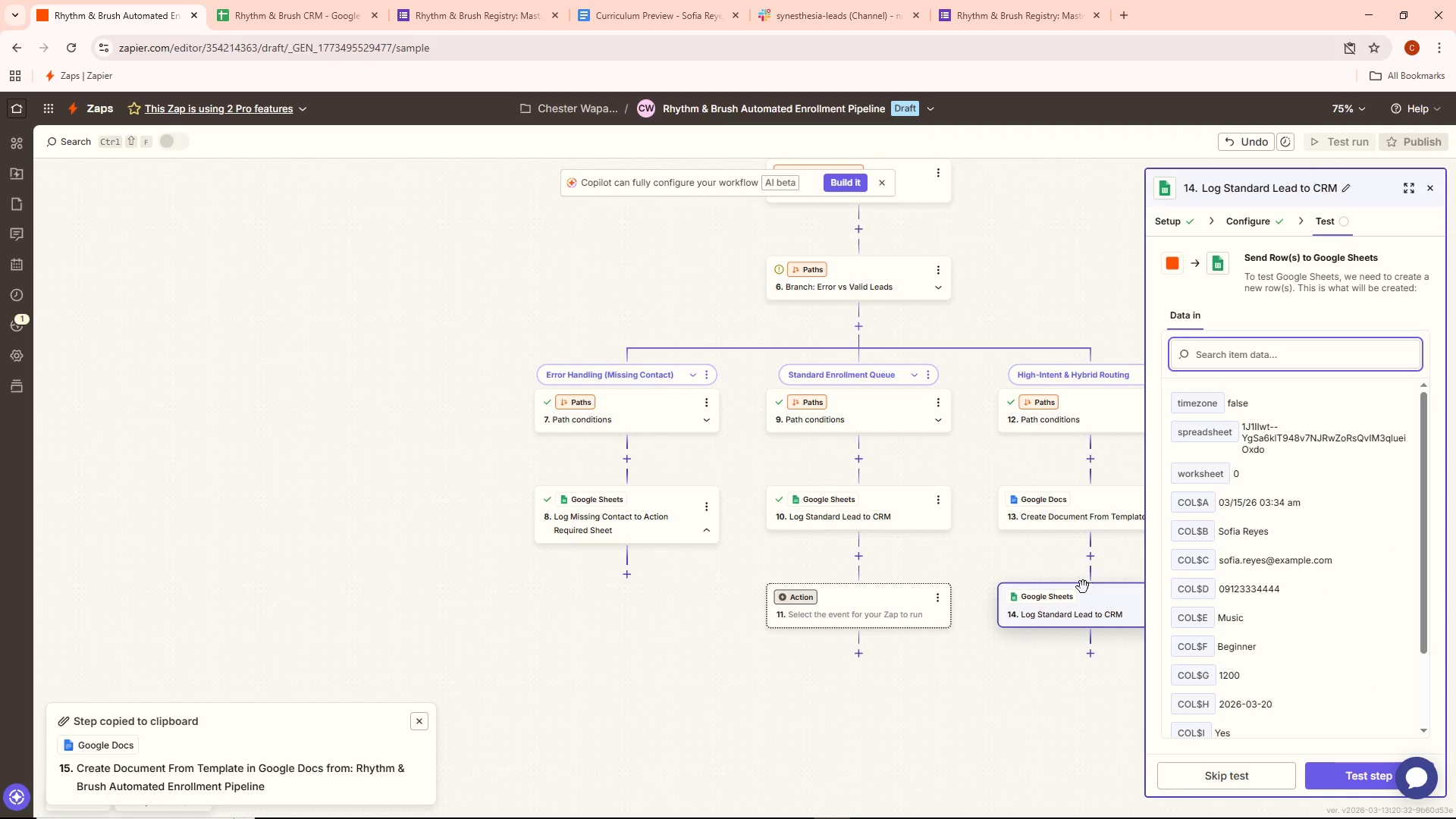 
left_click([1249, 231])
 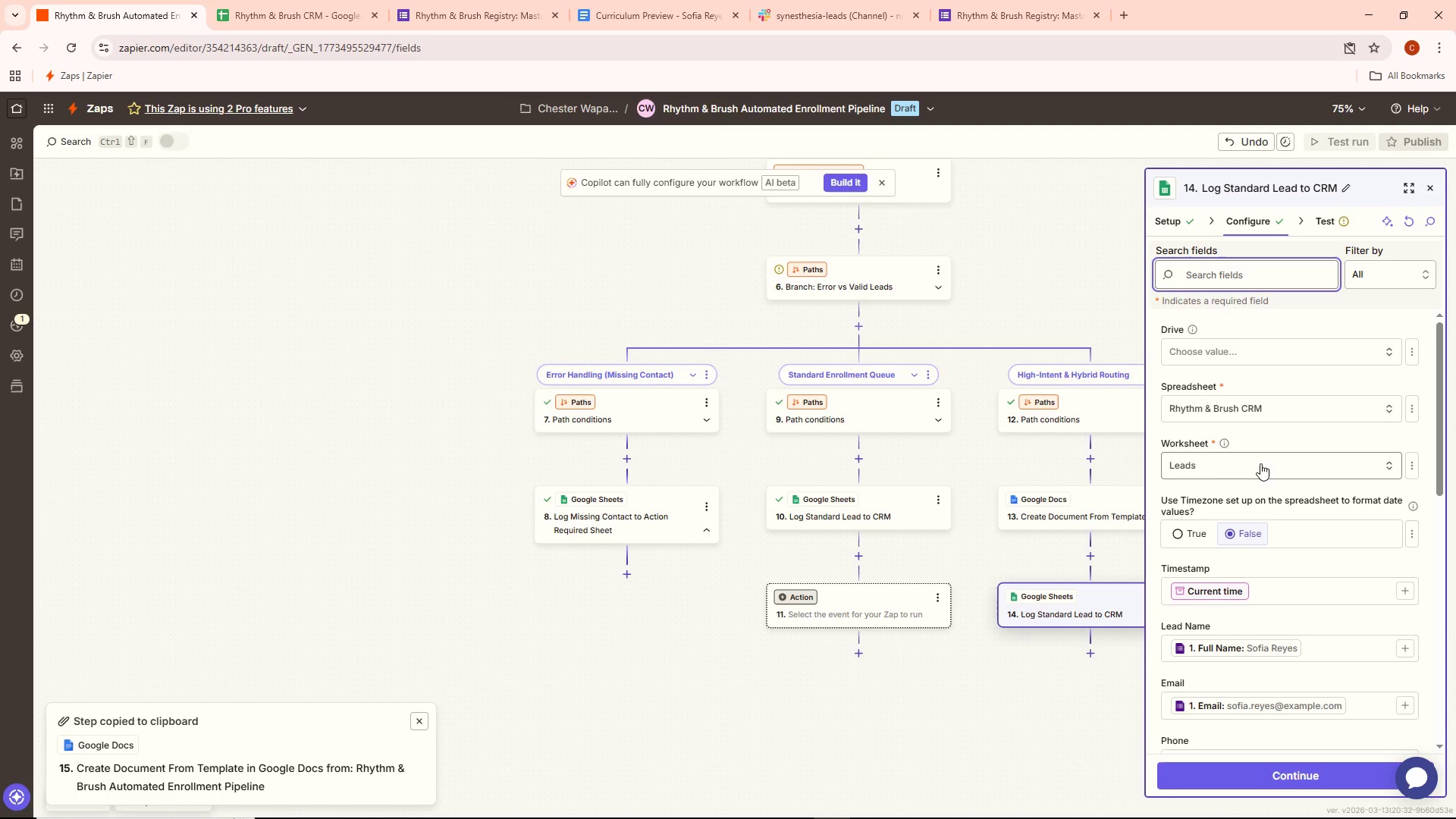 
scroll: coordinate [1334, 620], scroll_direction: down, amount: 7.0
 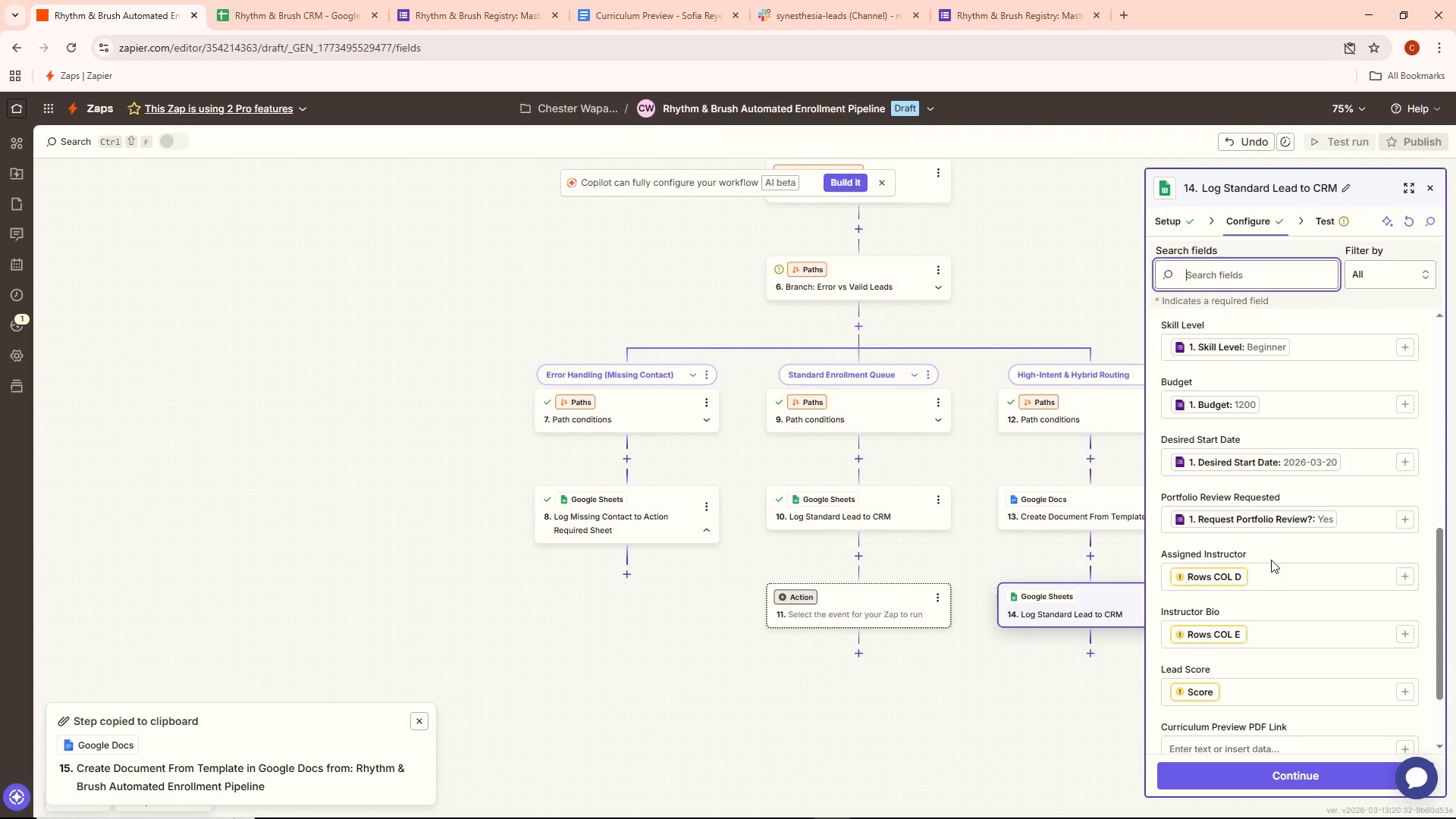 
left_click([1261, 571])
 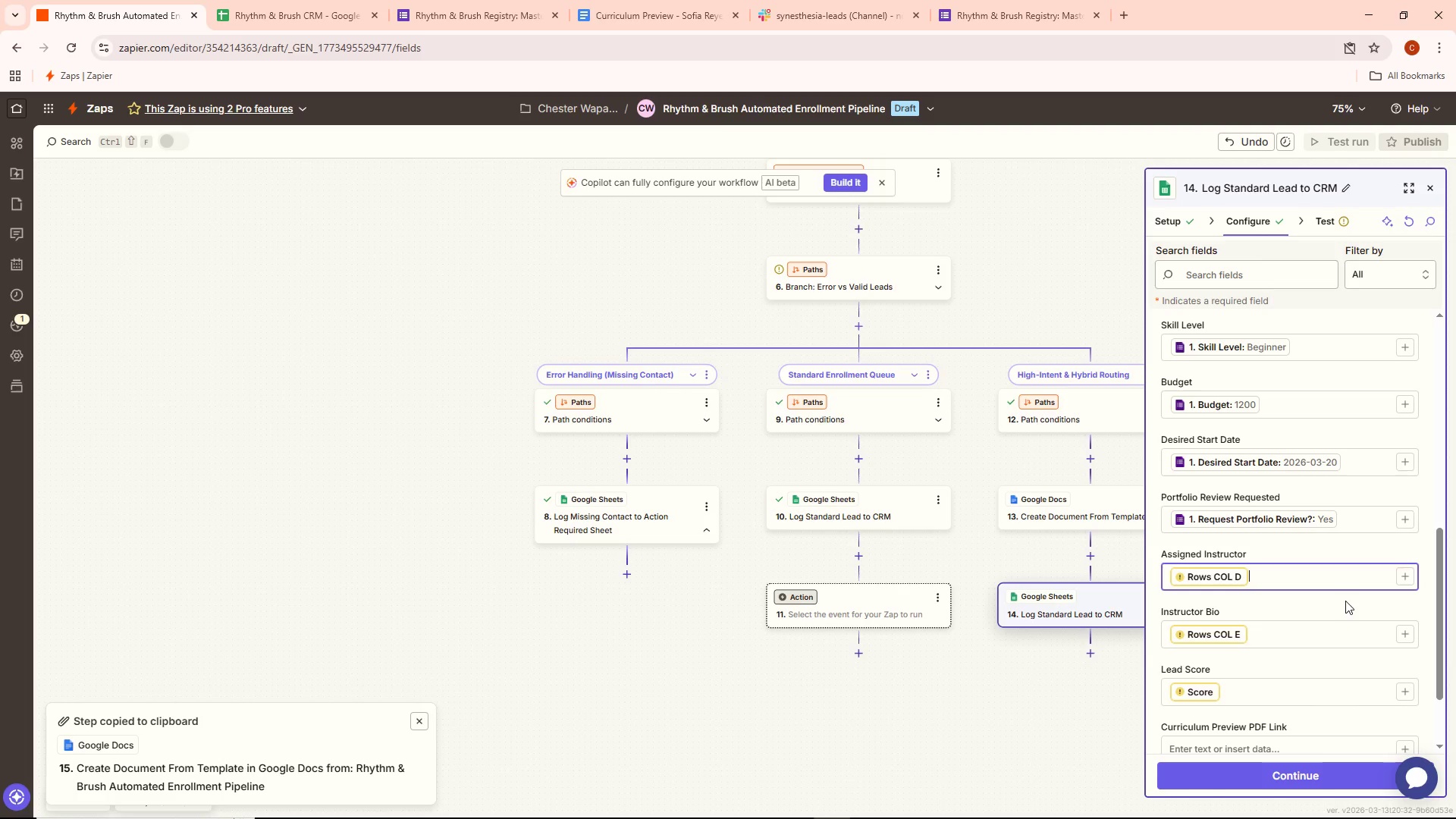 
scroll: coordinate [1335, 593], scroll_direction: down, amount: 2.0
 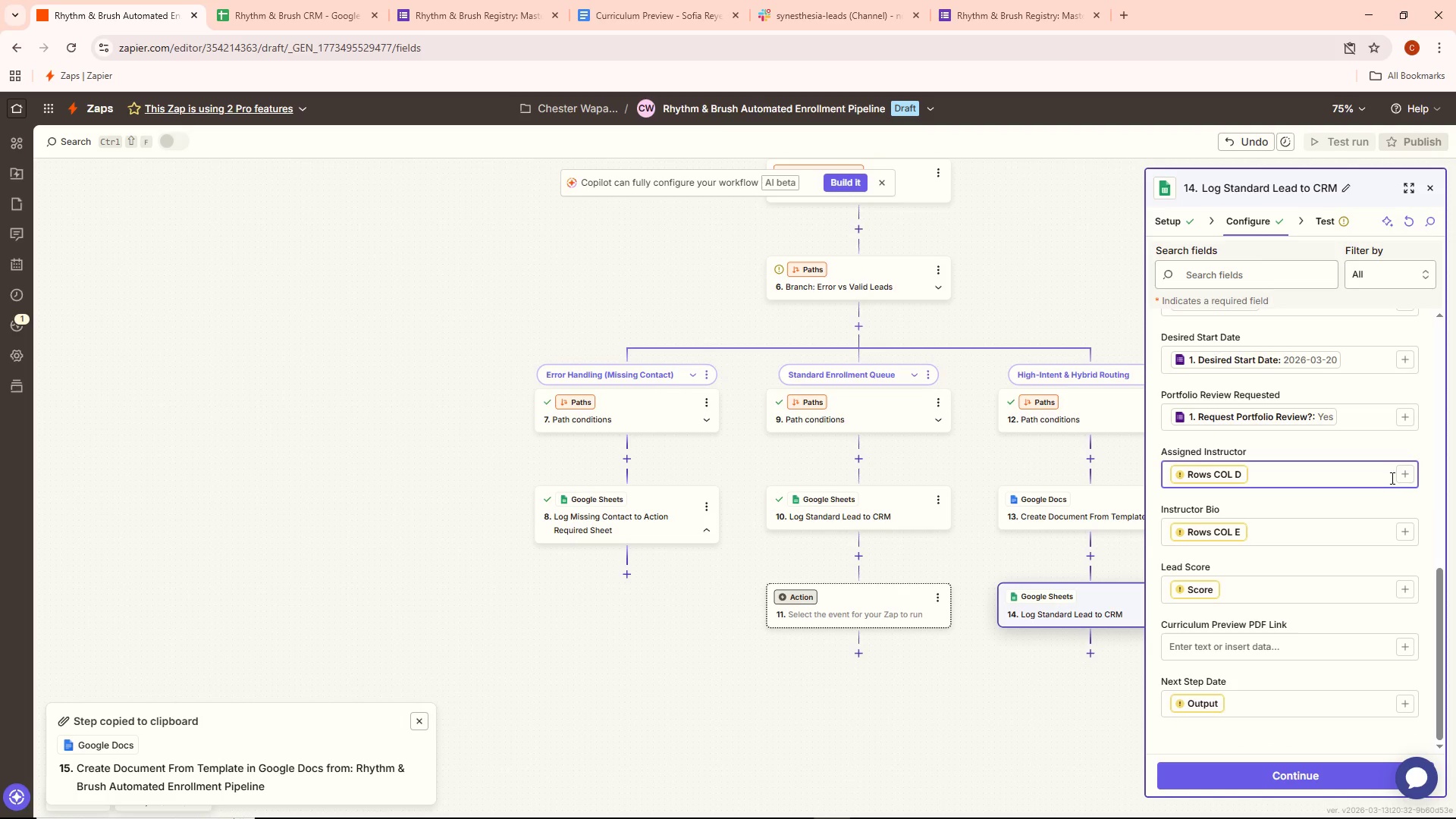 
key(Backspace)
 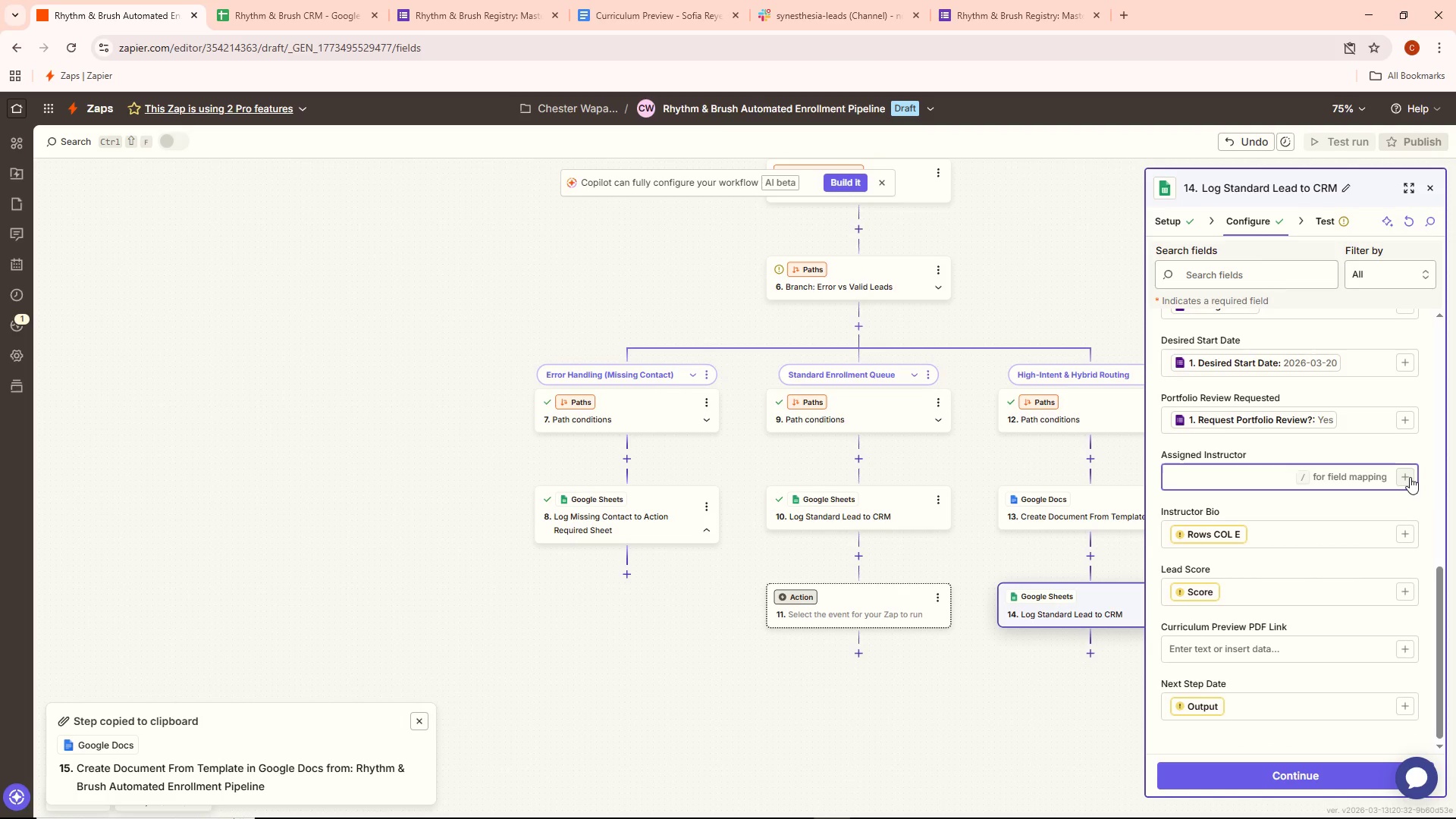 
left_click([1410, 477])
 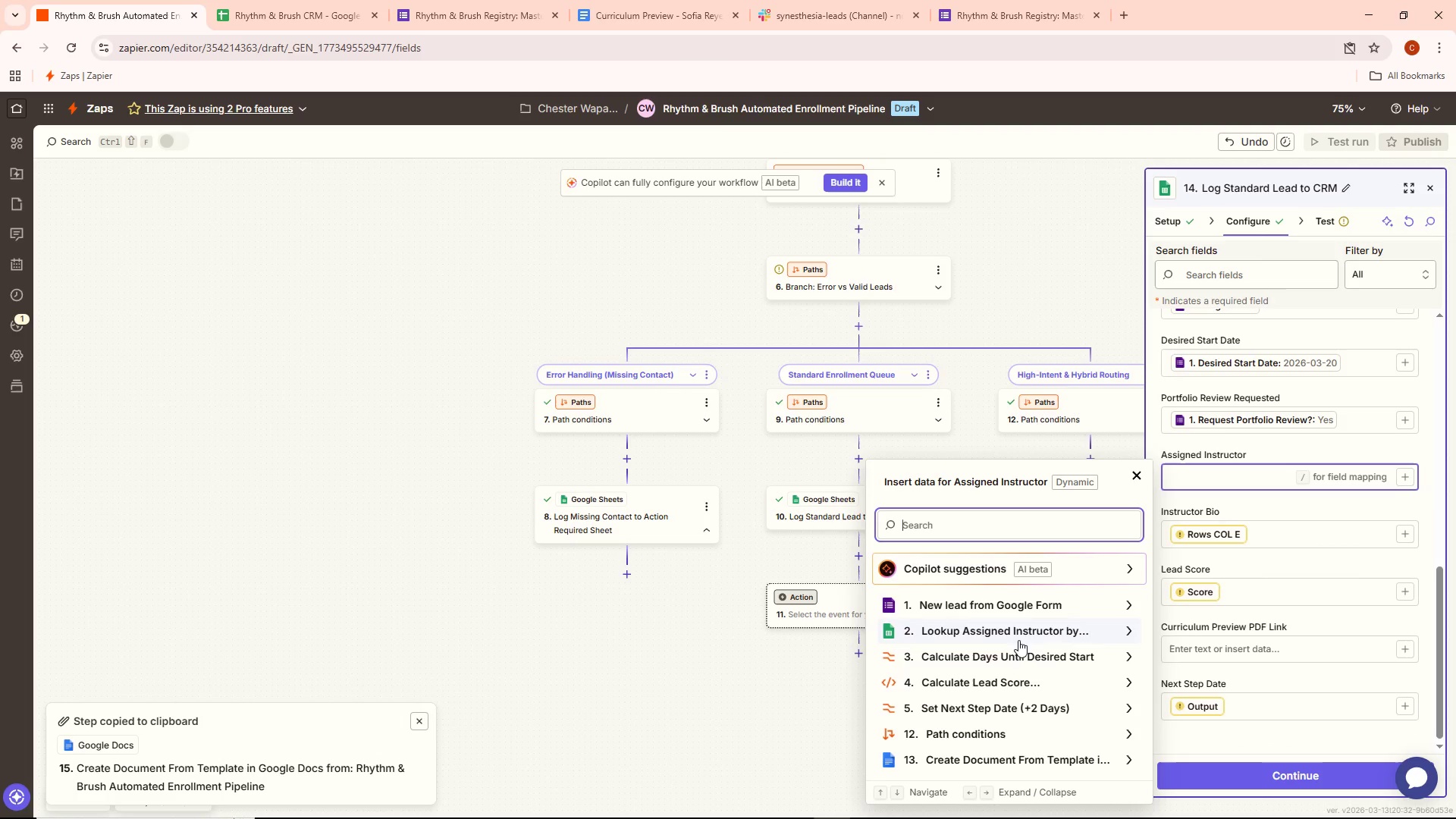 
left_click([1012, 629])
 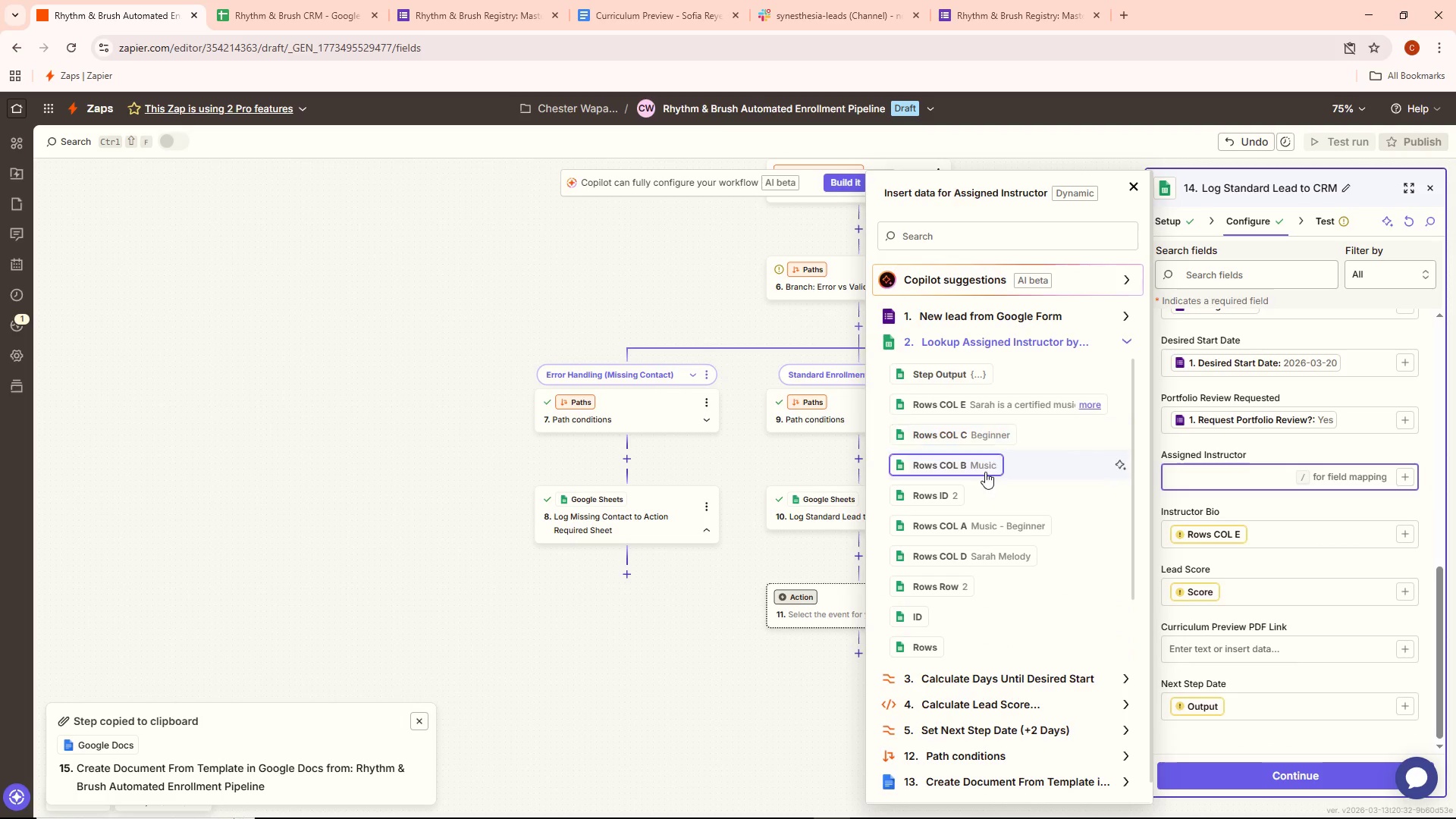 
scroll: coordinate [993, 471], scroll_direction: up, amount: 1.0
 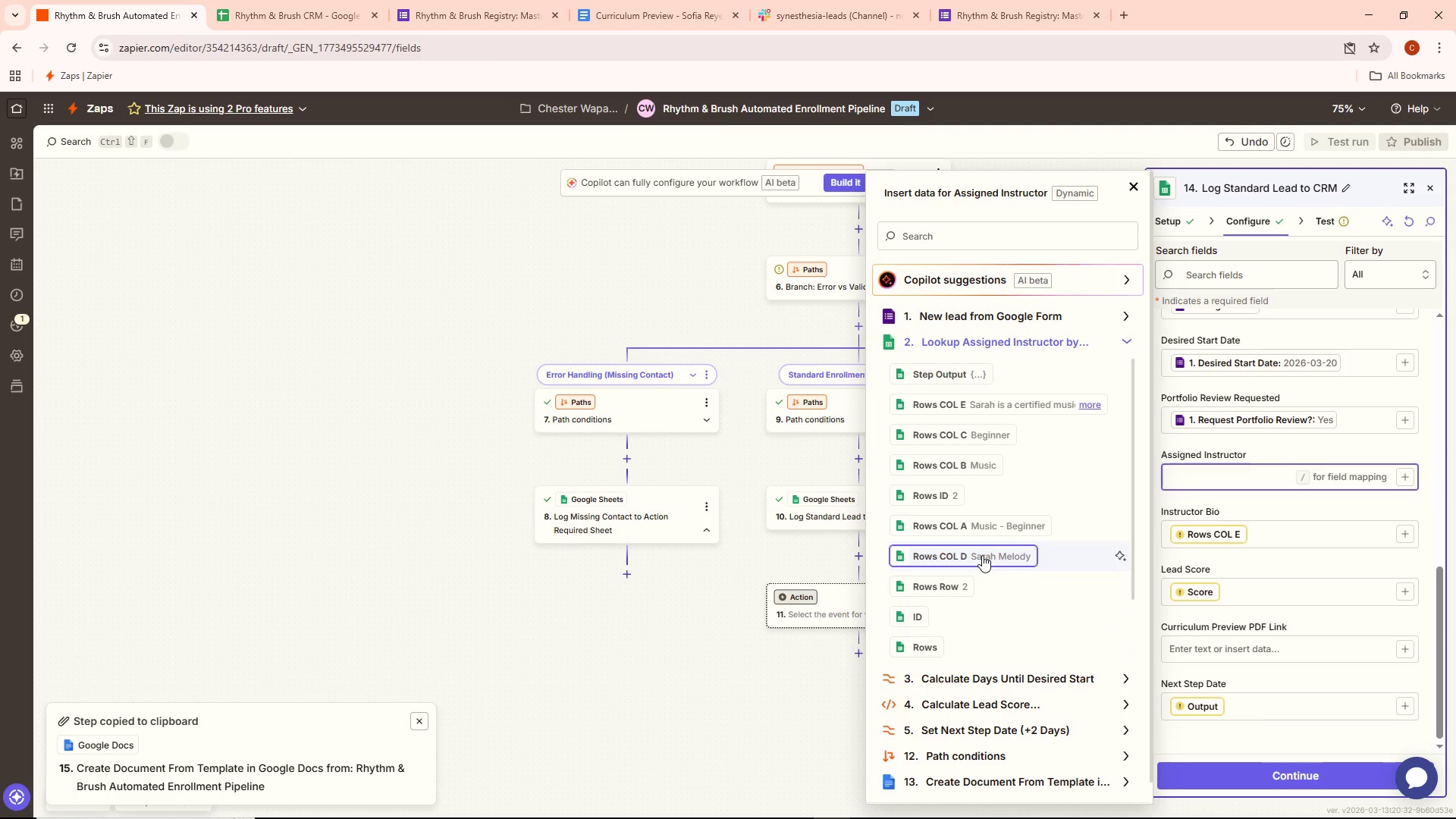 
left_click([982, 555])
 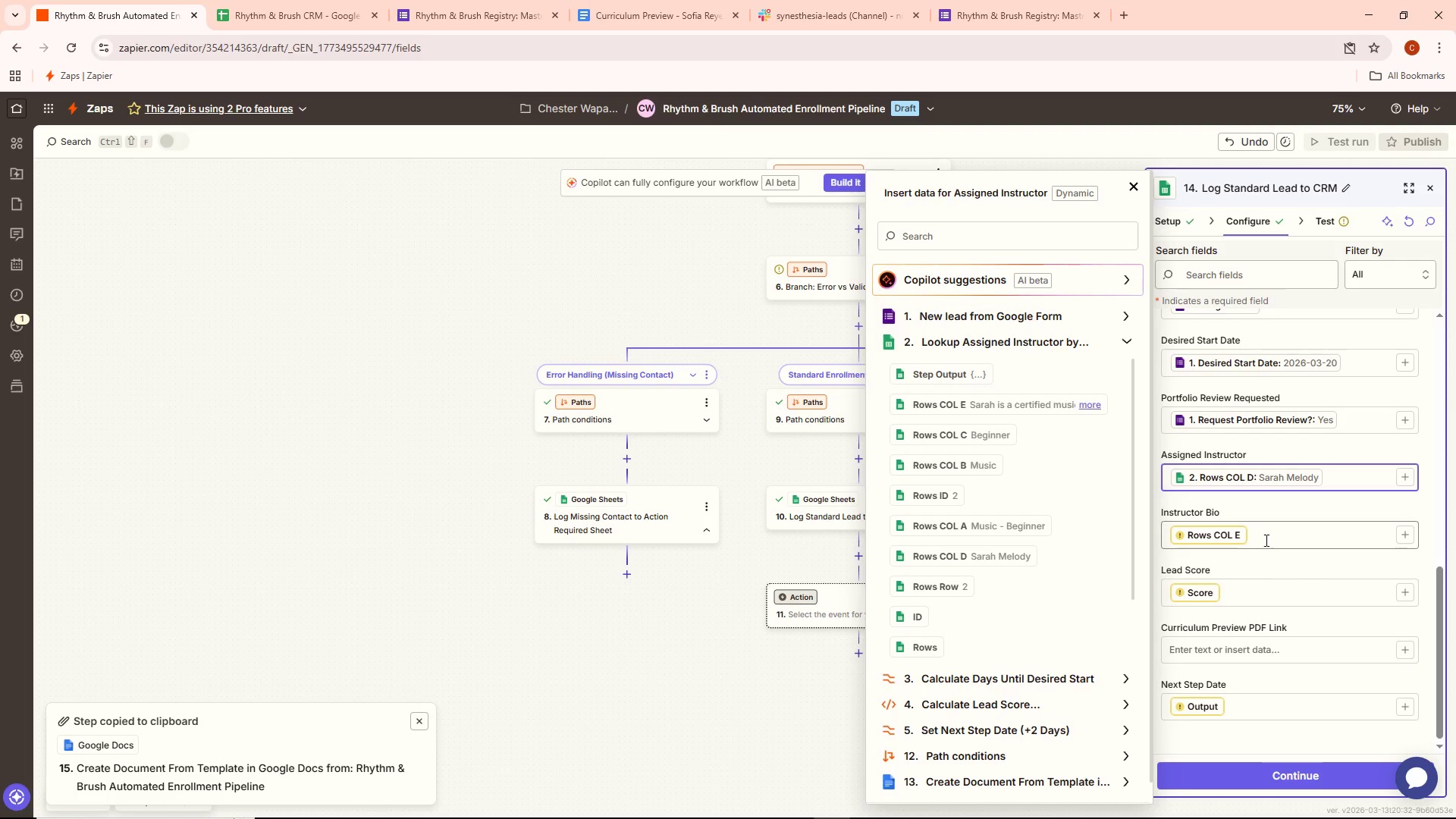 
left_click([1258, 538])
 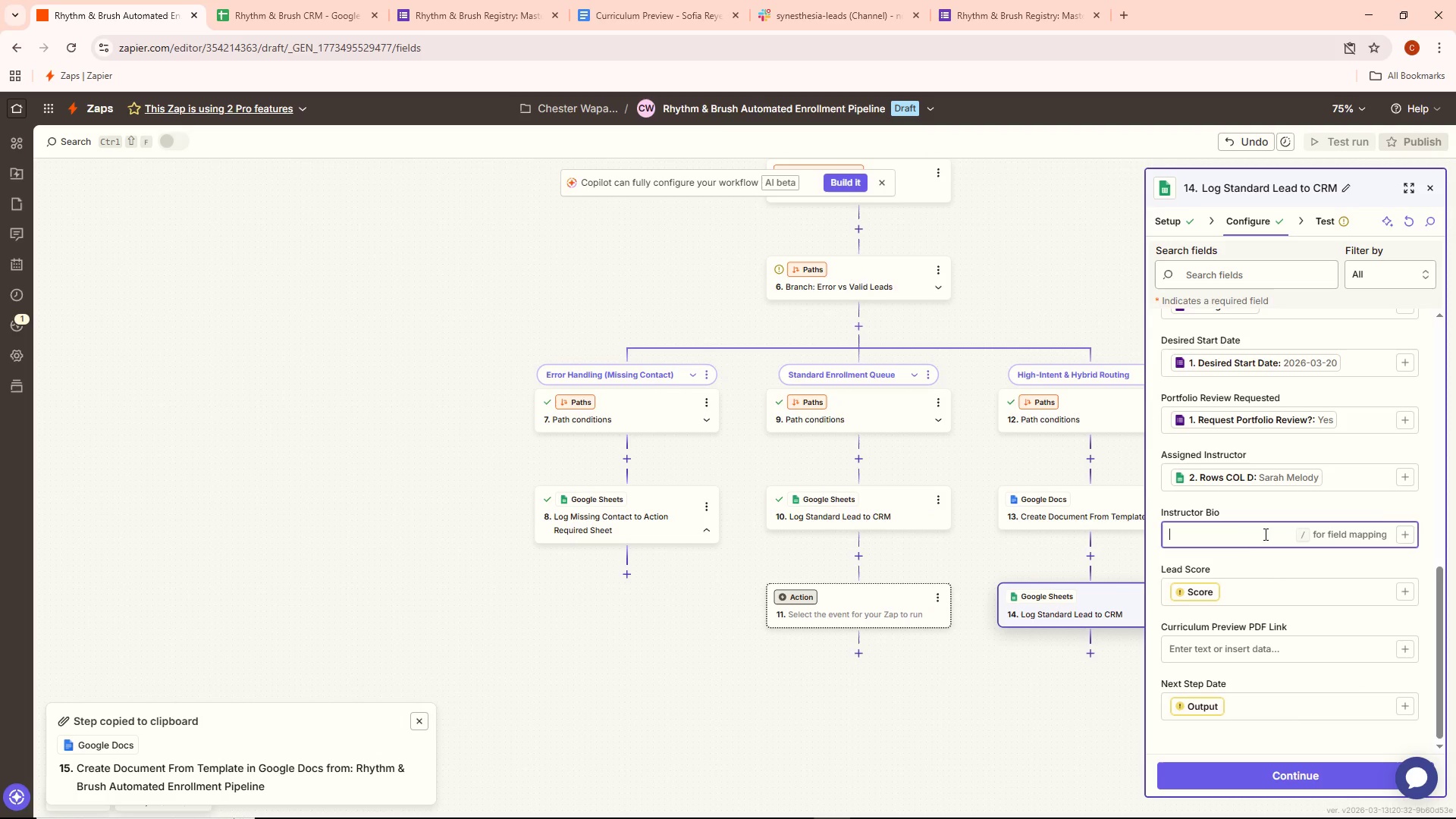 
key(Backspace)
 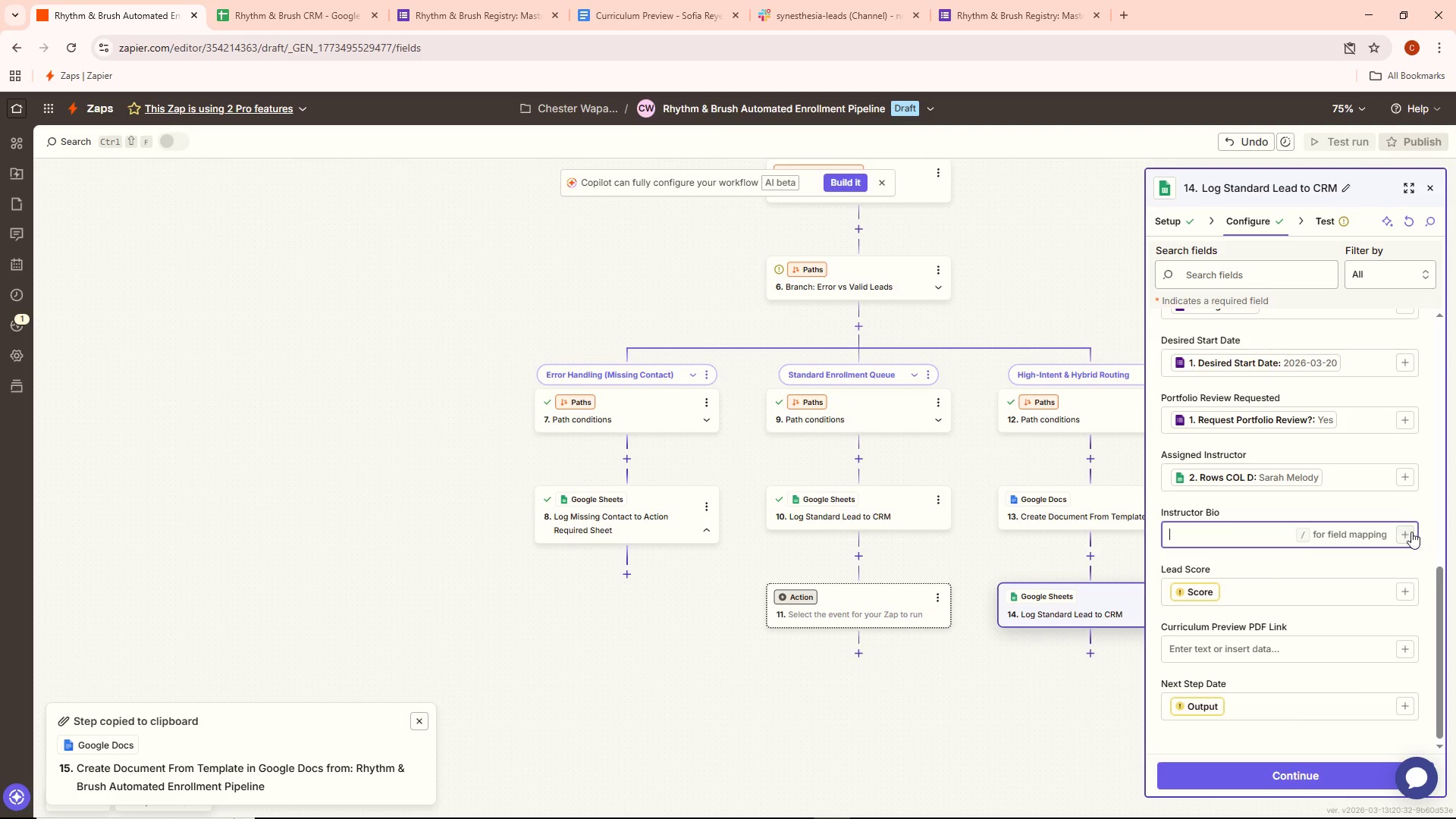 
left_click([1398, 534])
 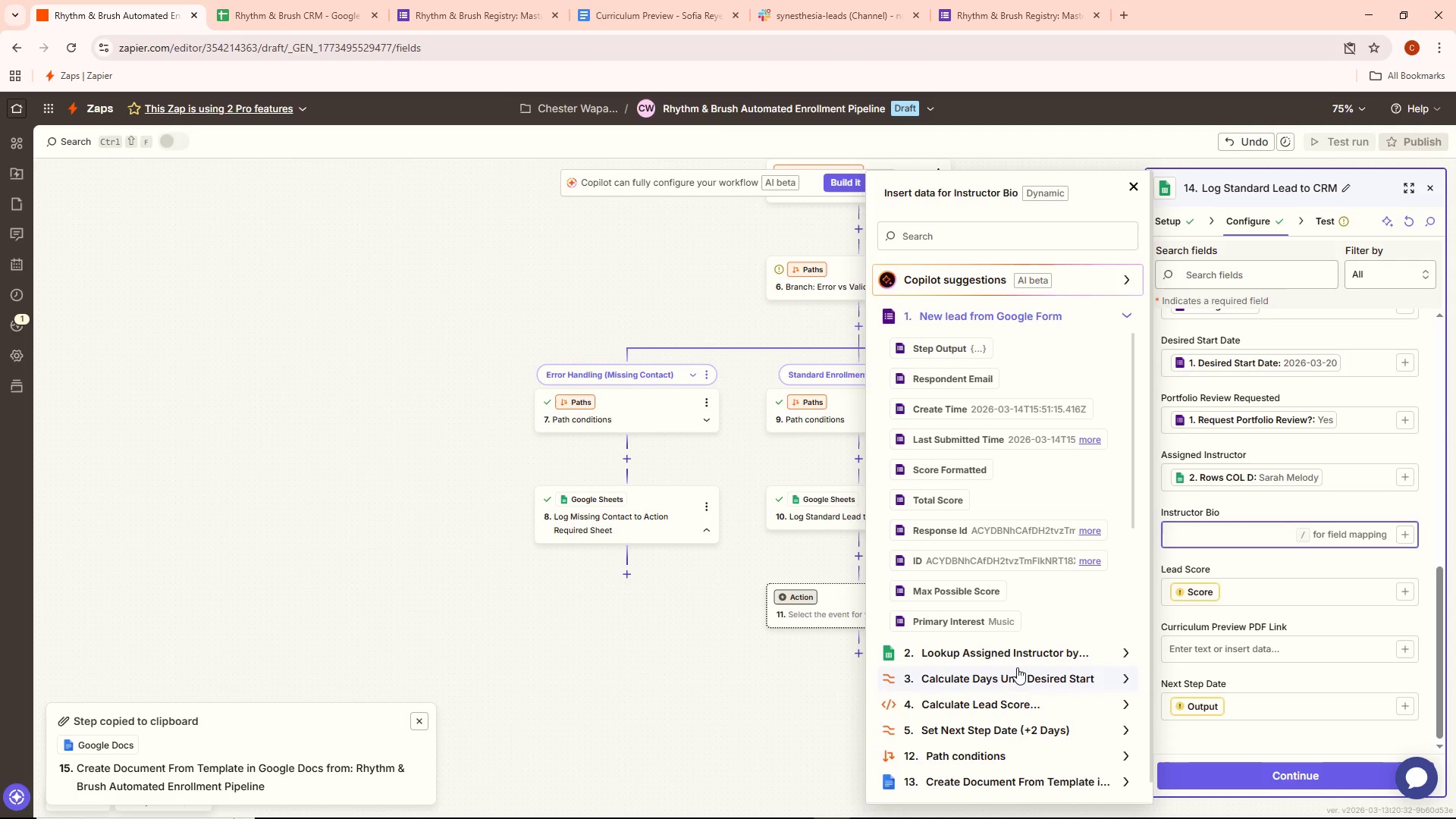 
left_click([1024, 649])
 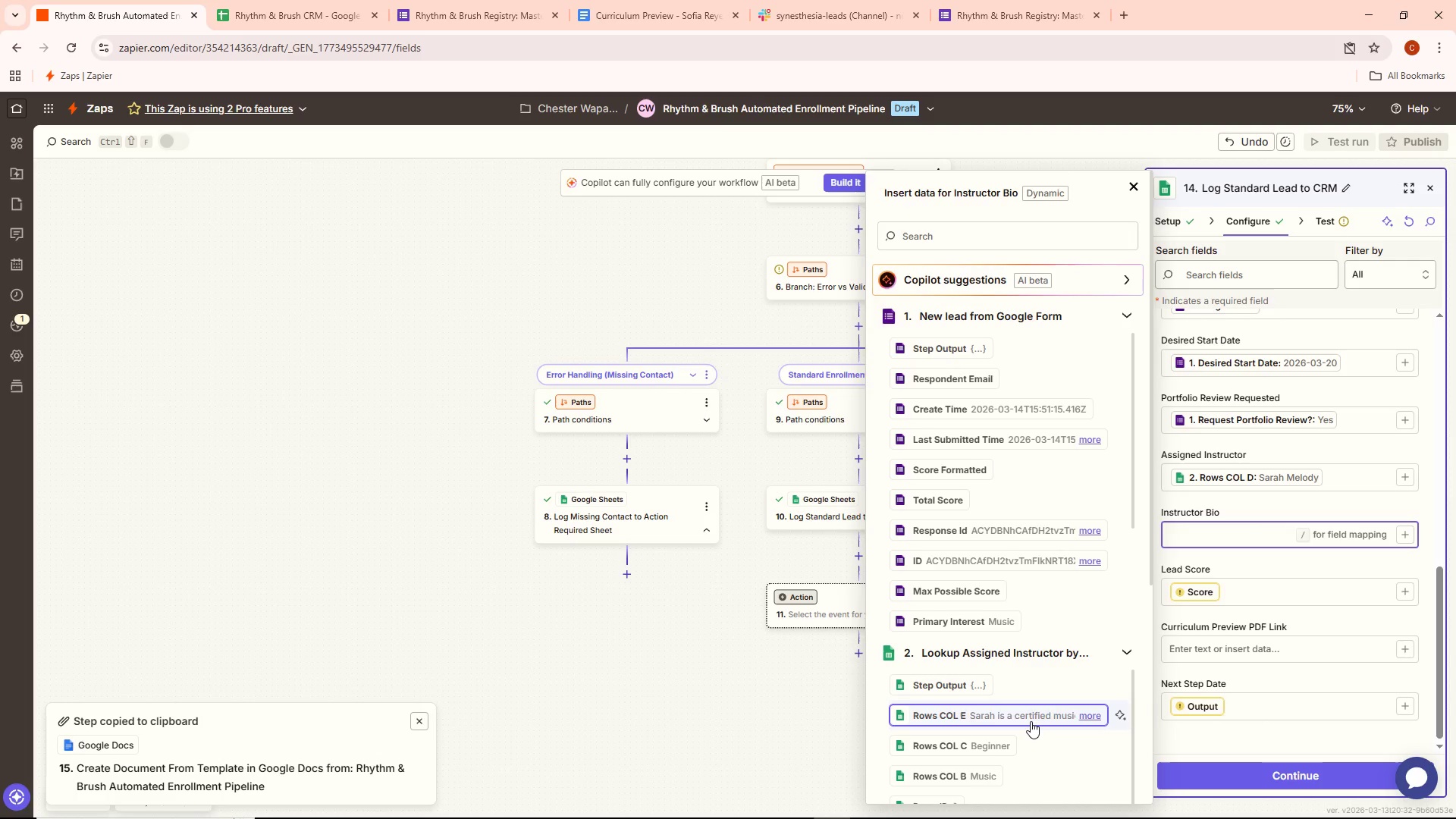 
left_click([1265, 621])
 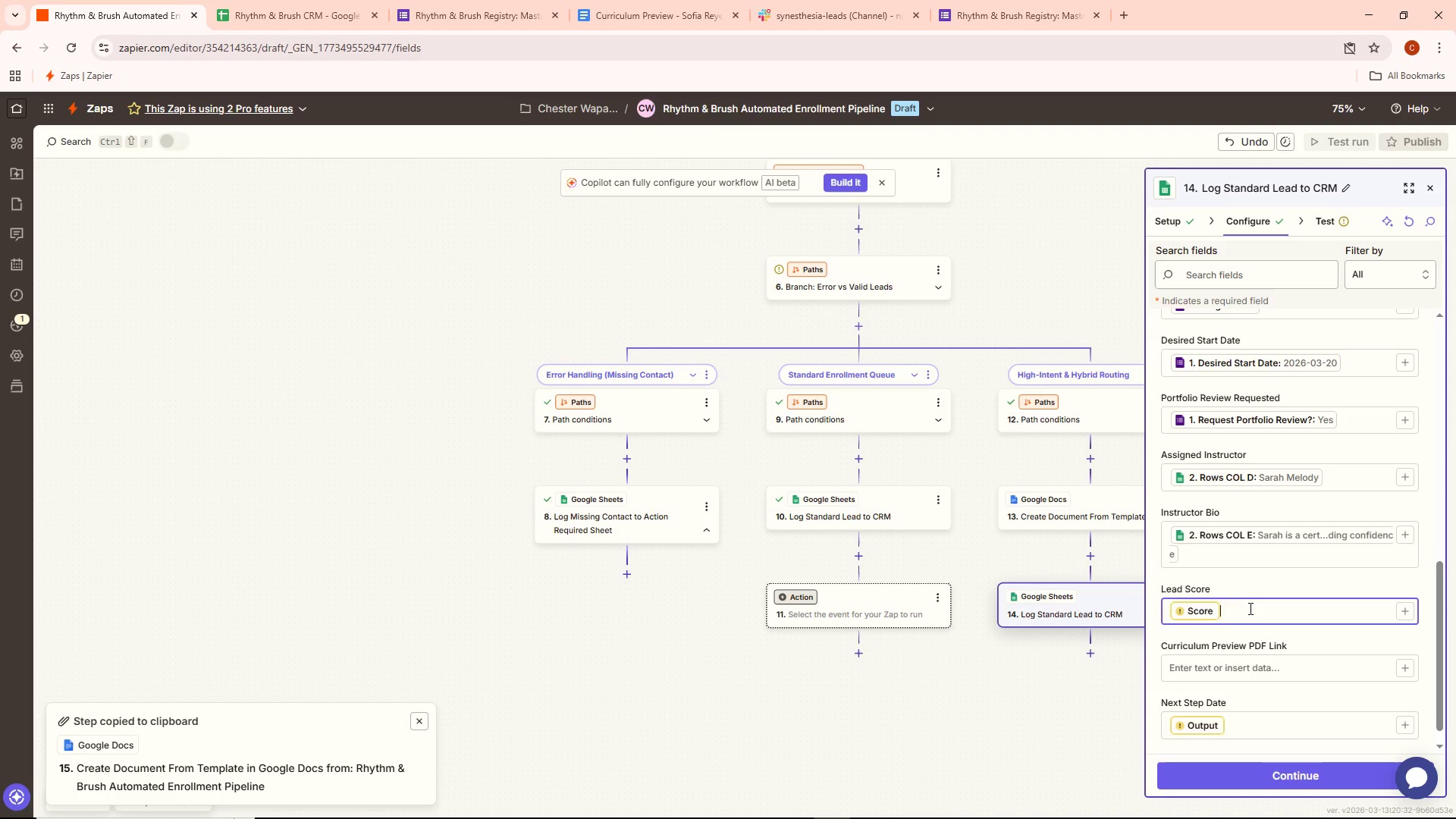 
key(Backspace)
 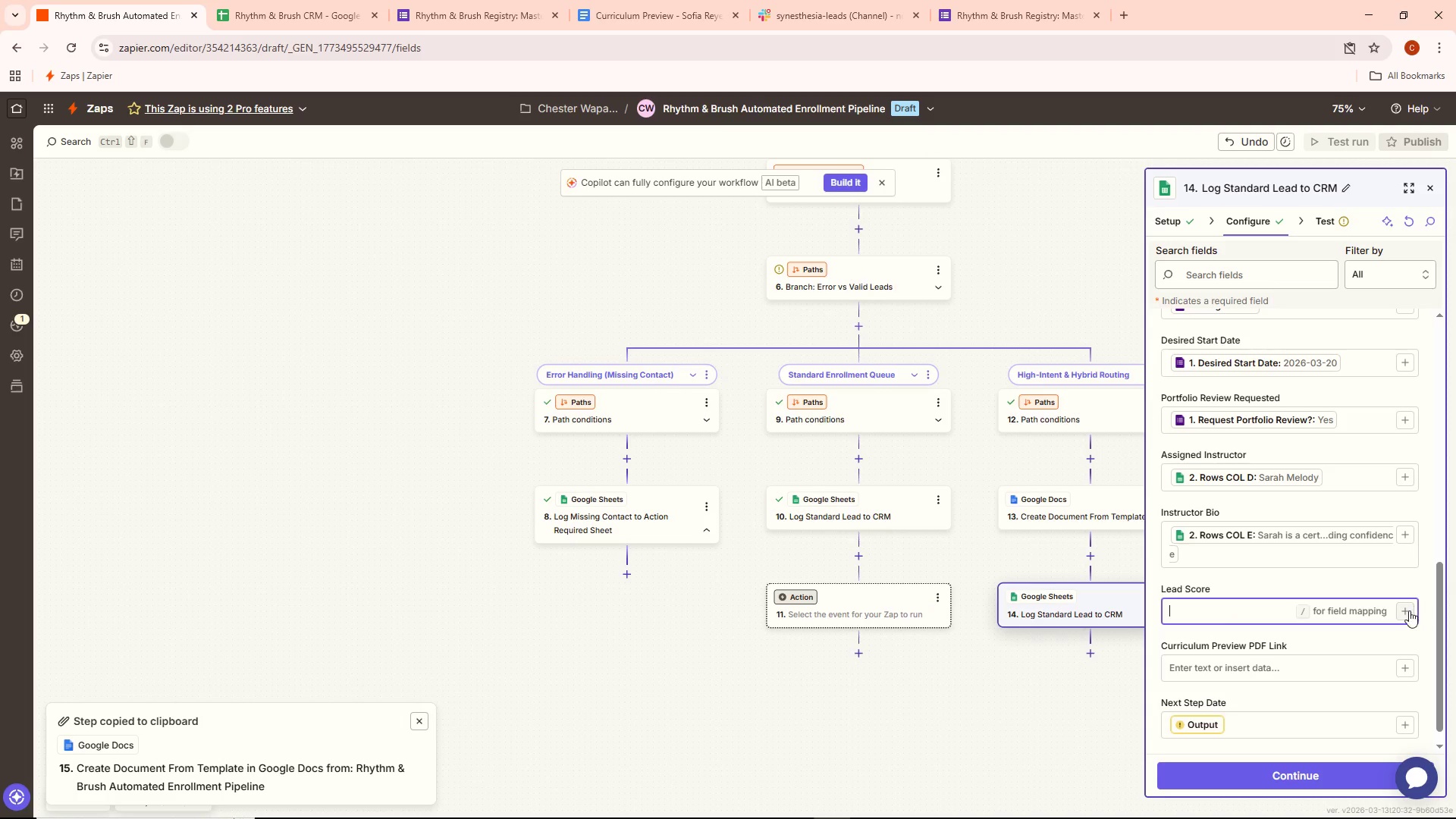 
left_click([1405, 610])
 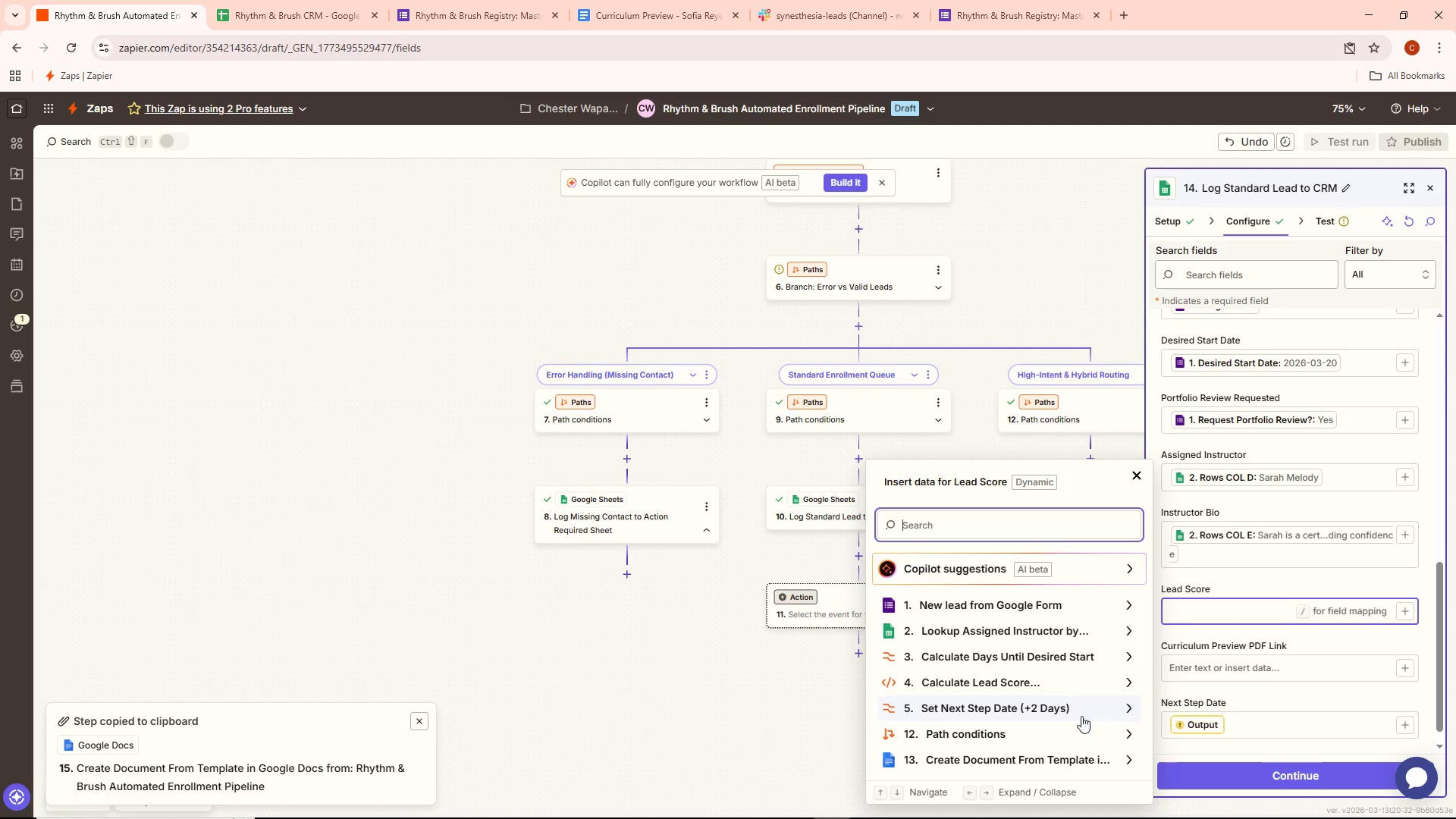 
scroll: coordinate [1075, 695], scroll_direction: down, amount: 2.0
 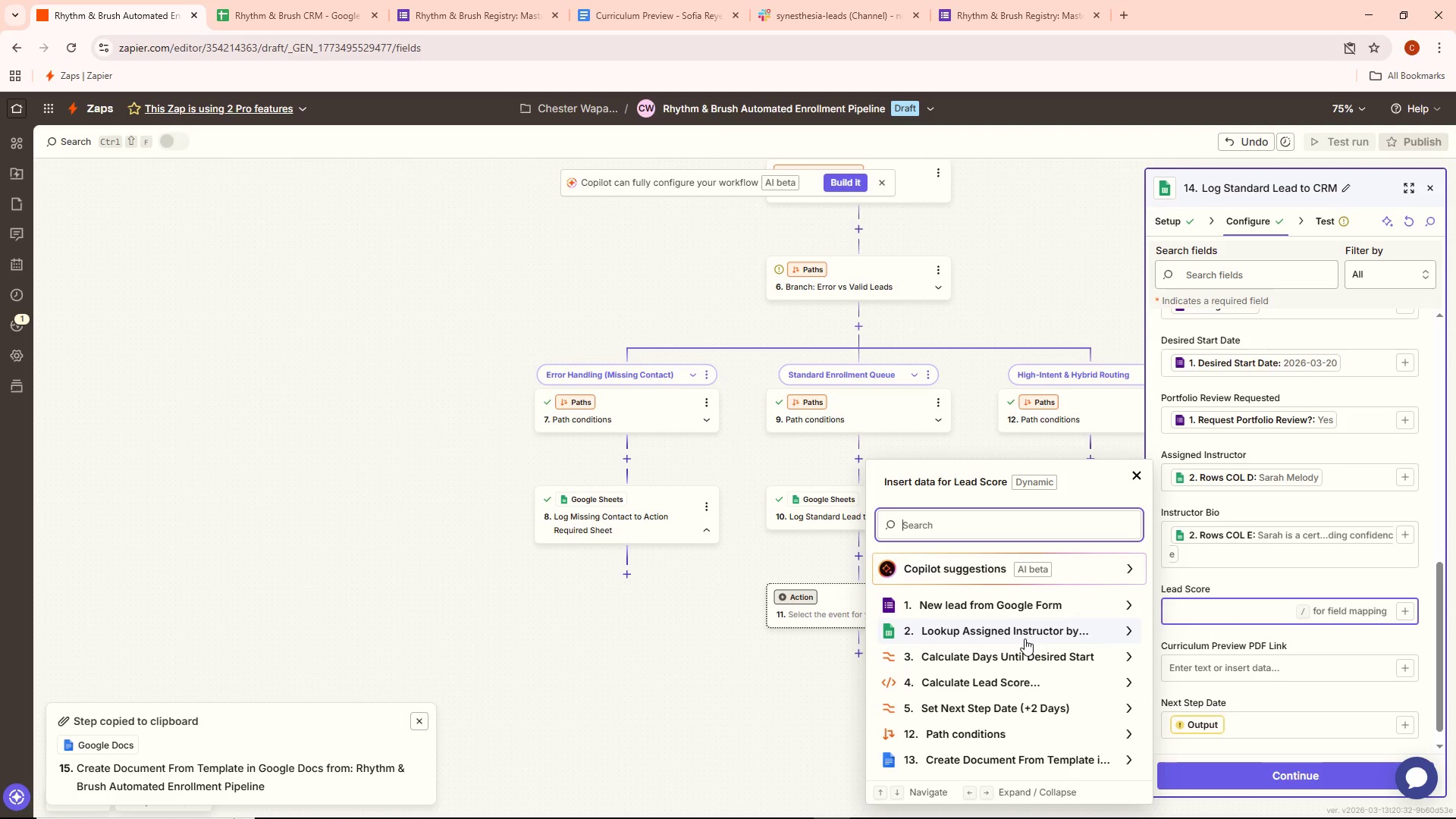 
wait(9.17)
 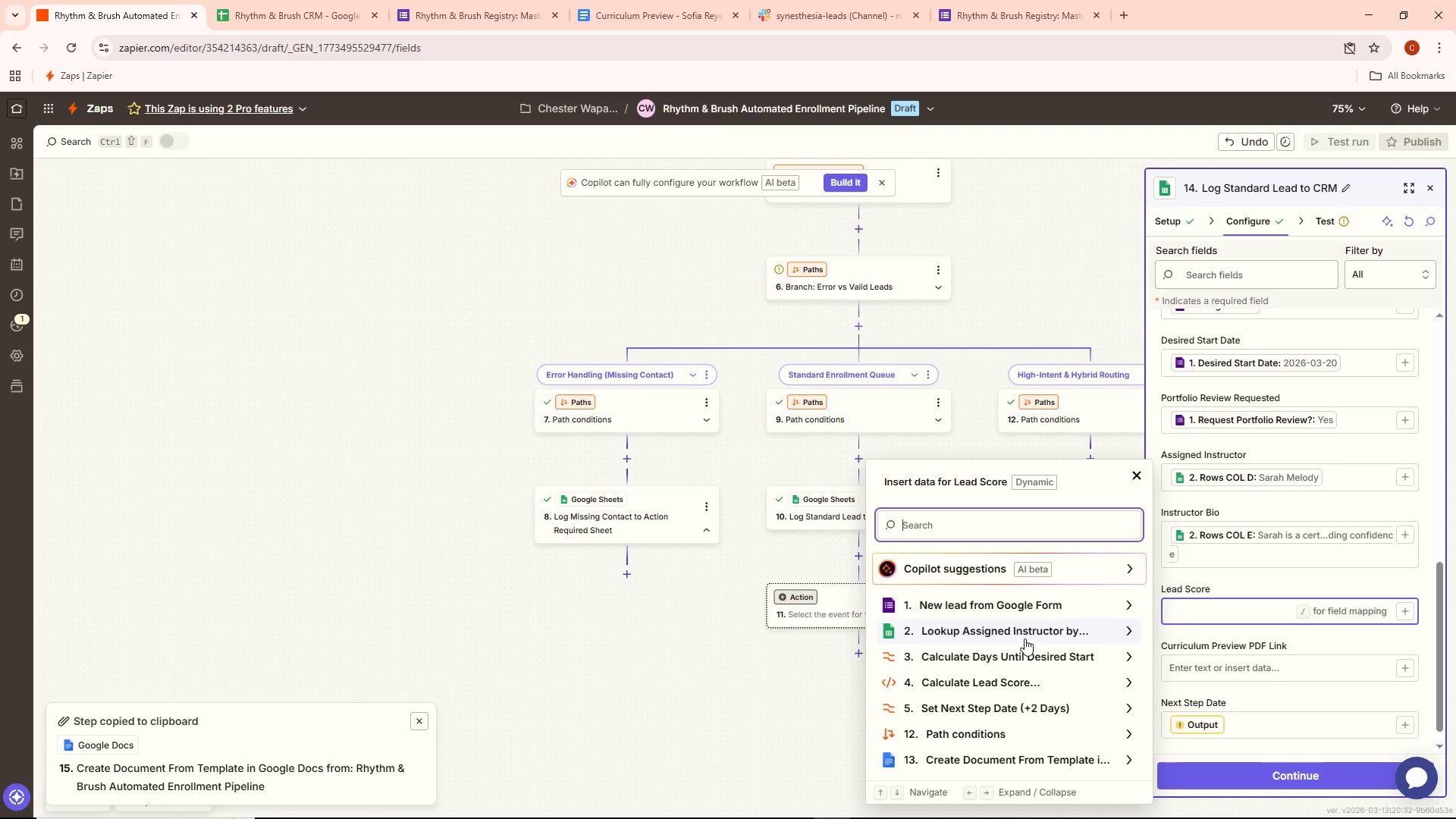 
left_click([995, 679])
 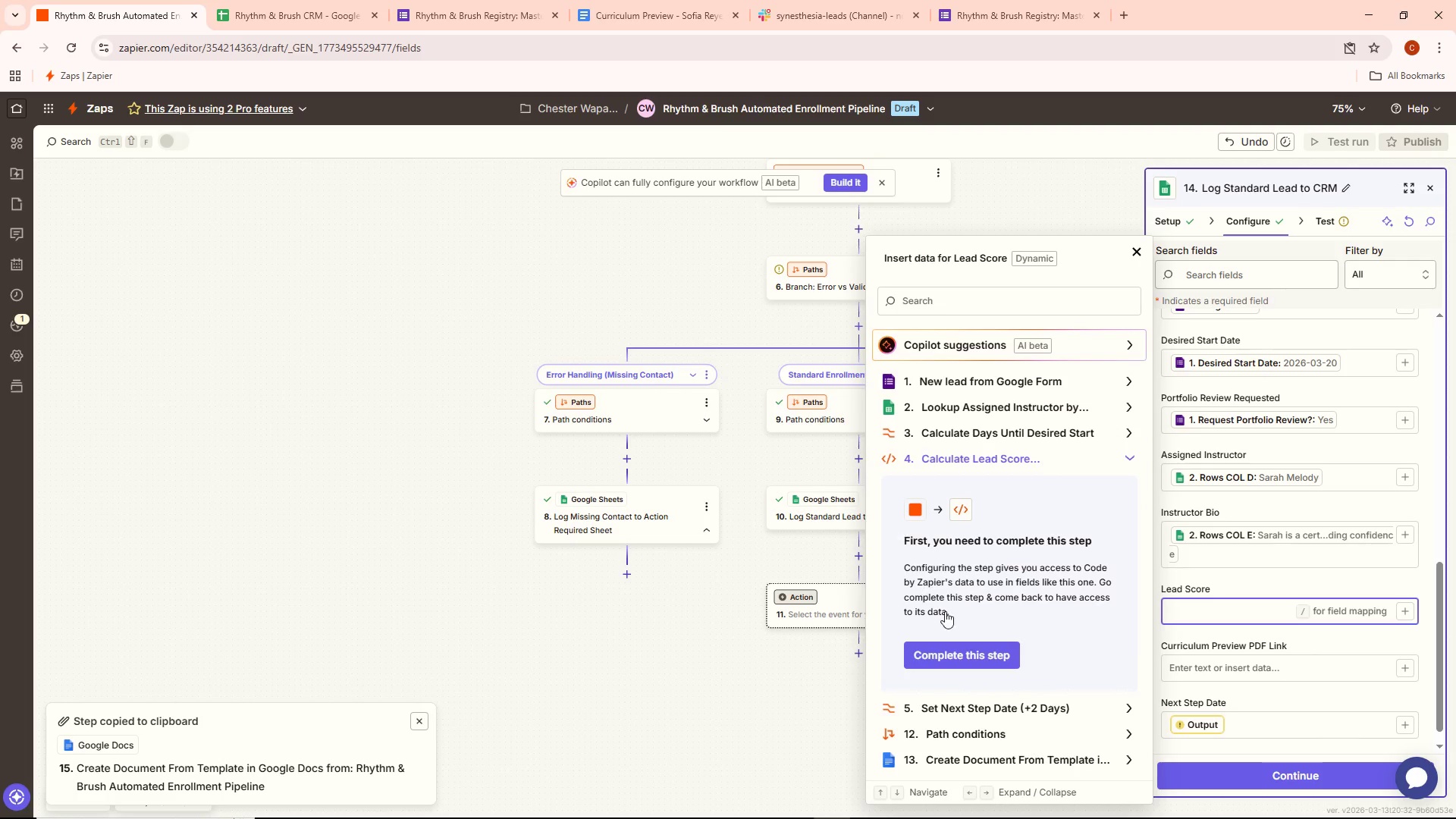 
left_click([953, 646])
 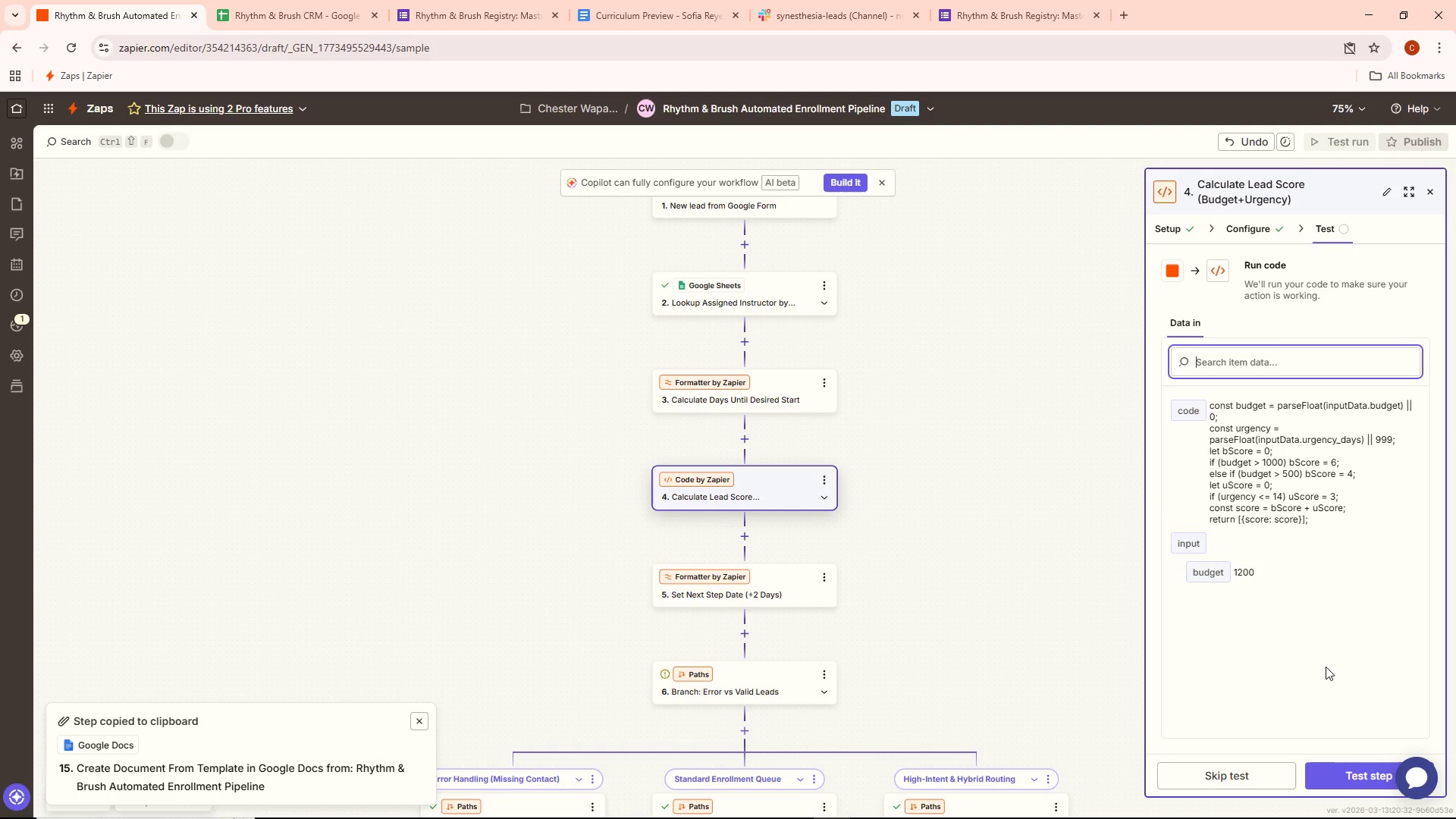 
left_click([1341, 774])
 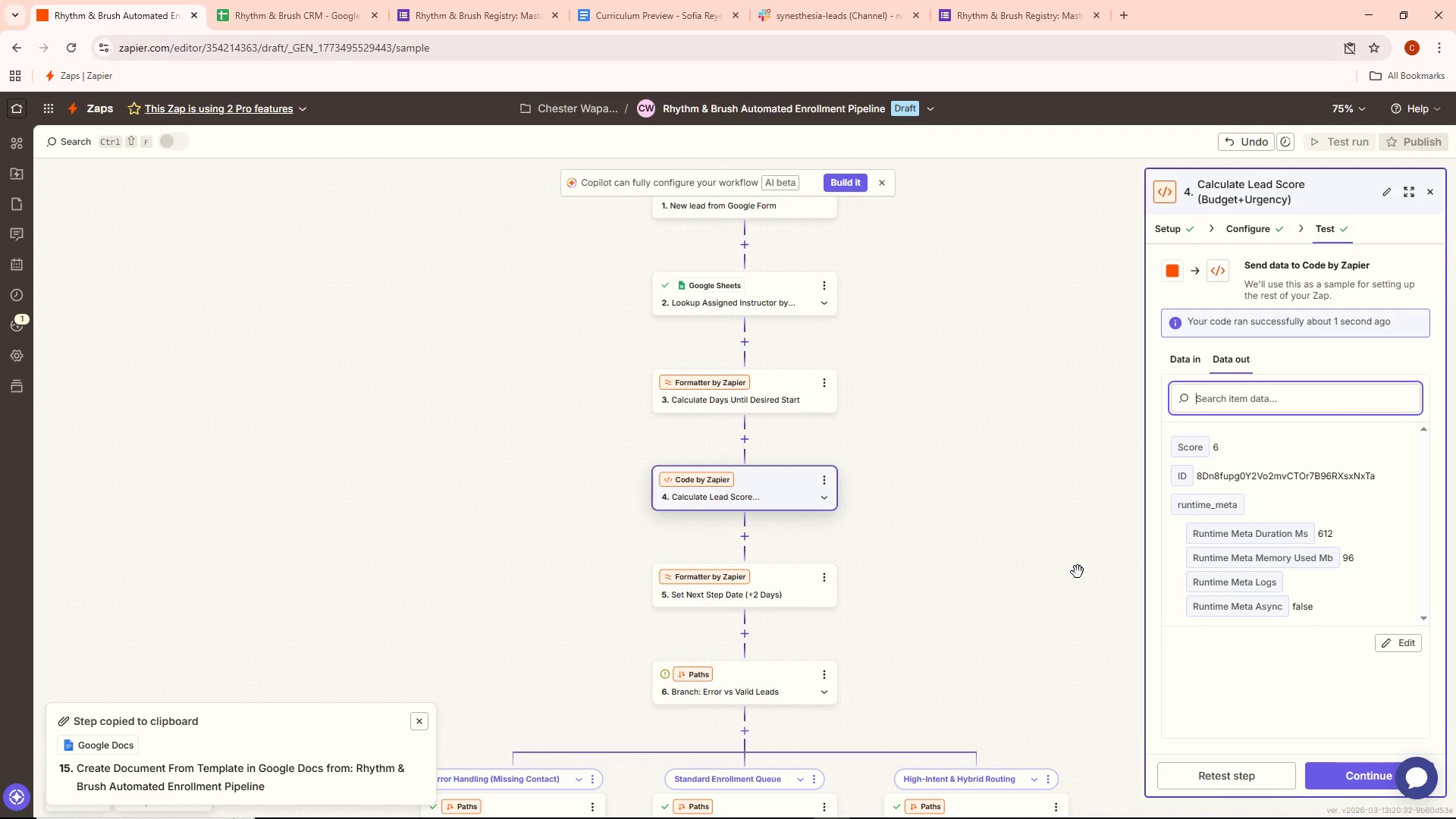 
wait(7.3)
 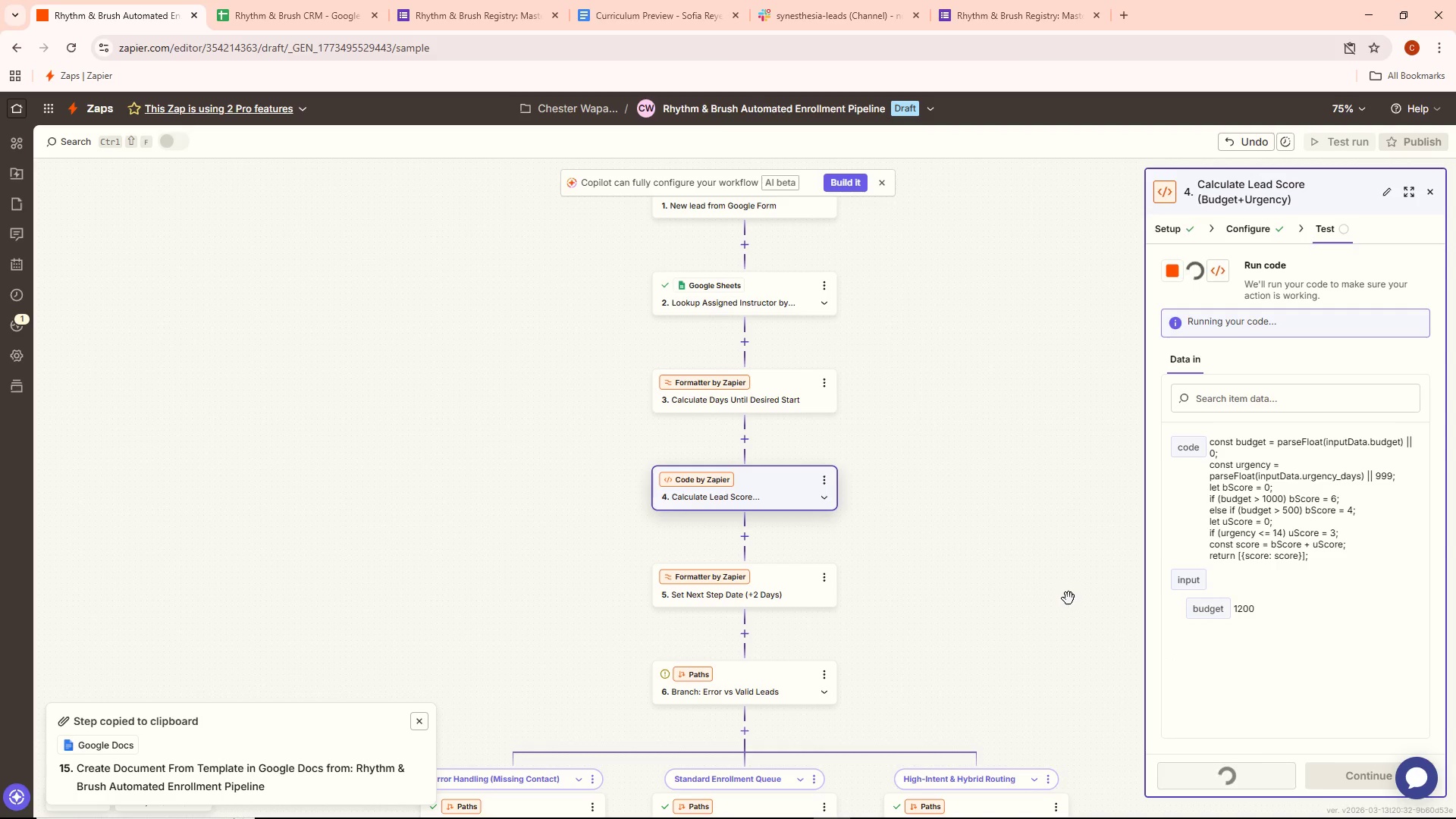 
scroll: coordinate [1066, 584], scroll_direction: down, amount: 9.0
 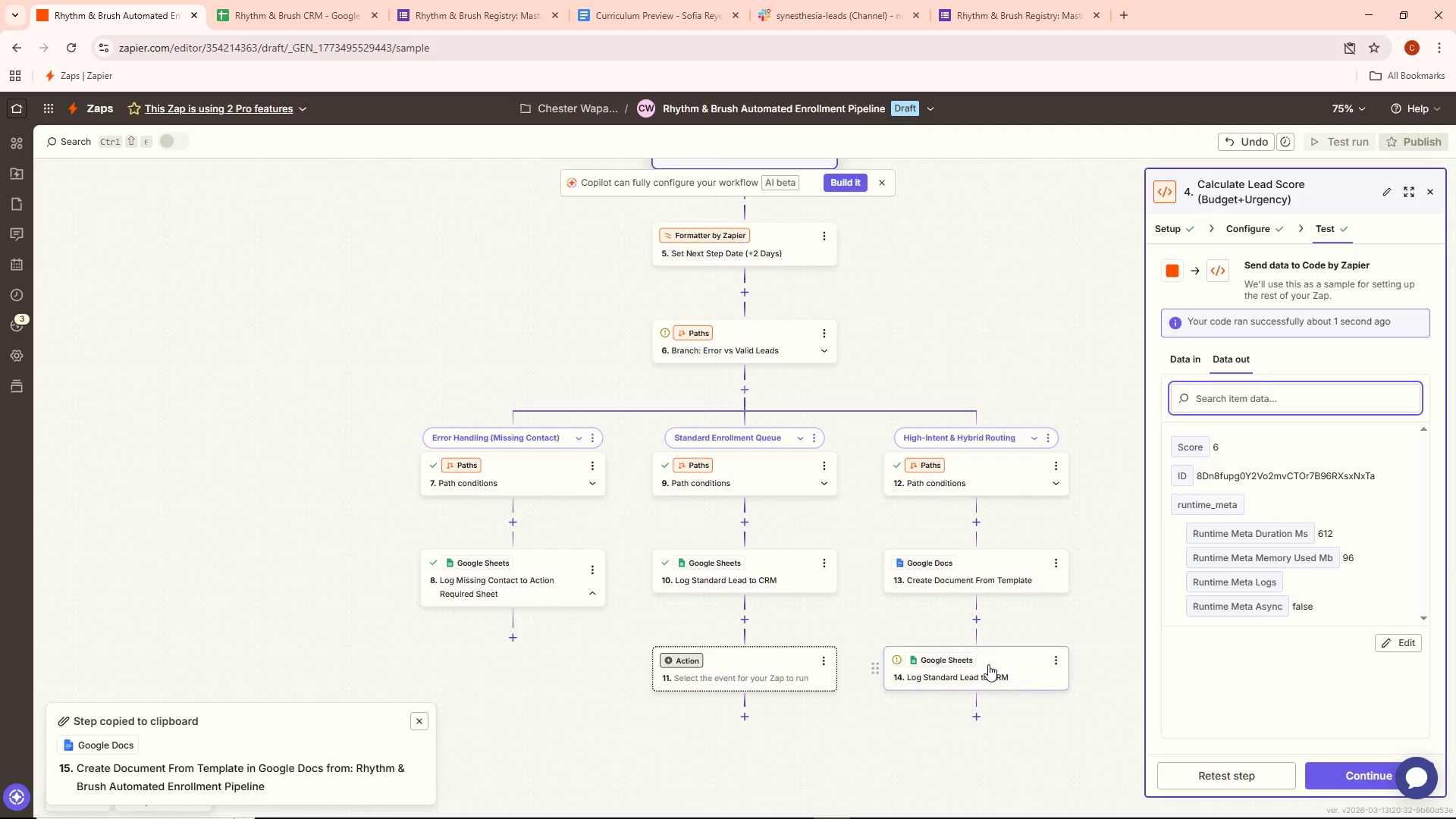 
double_click([988, 663])
 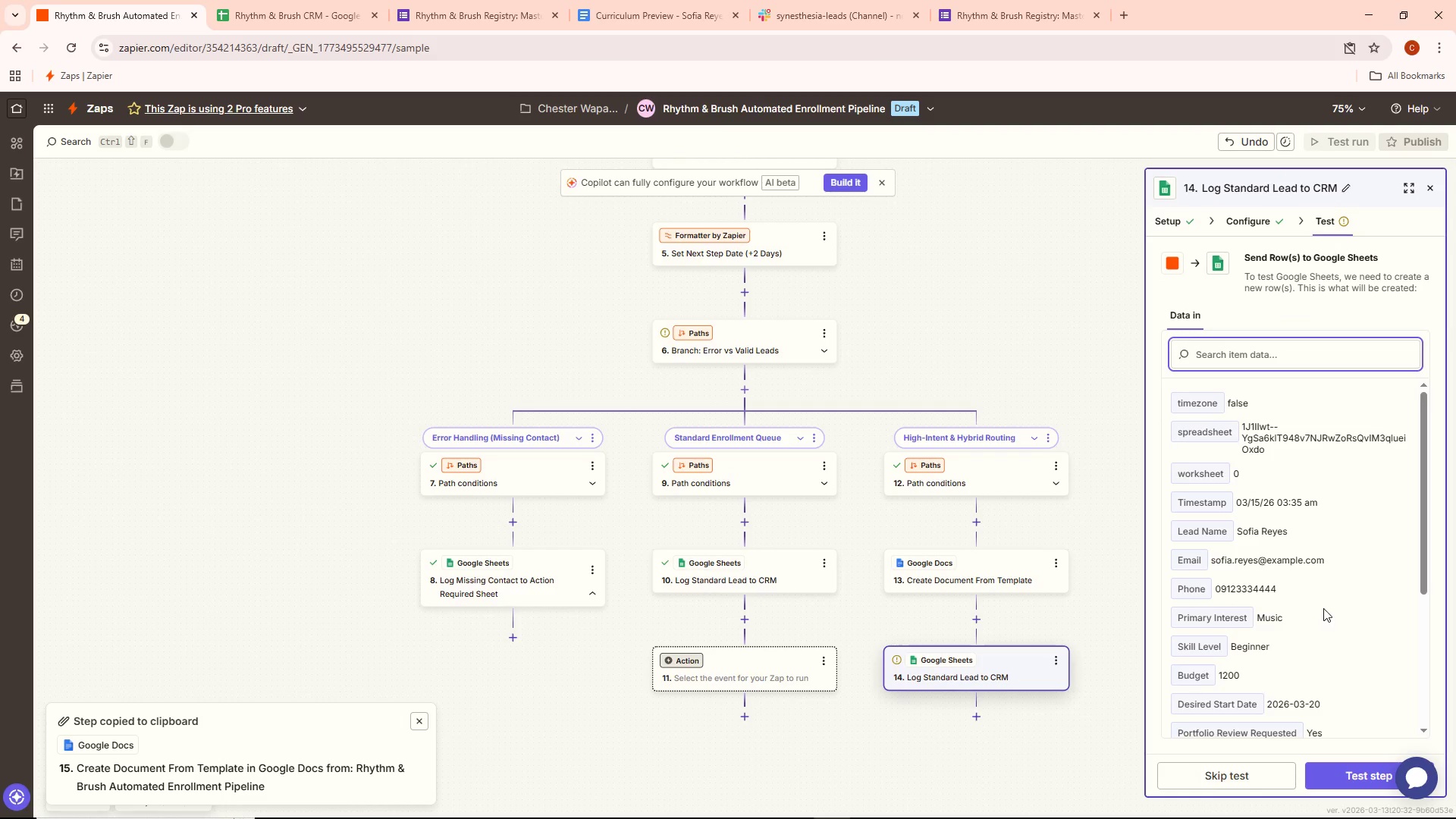 
scroll: coordinate [1286, 557], scroll_direction: down, amount: 2.0
 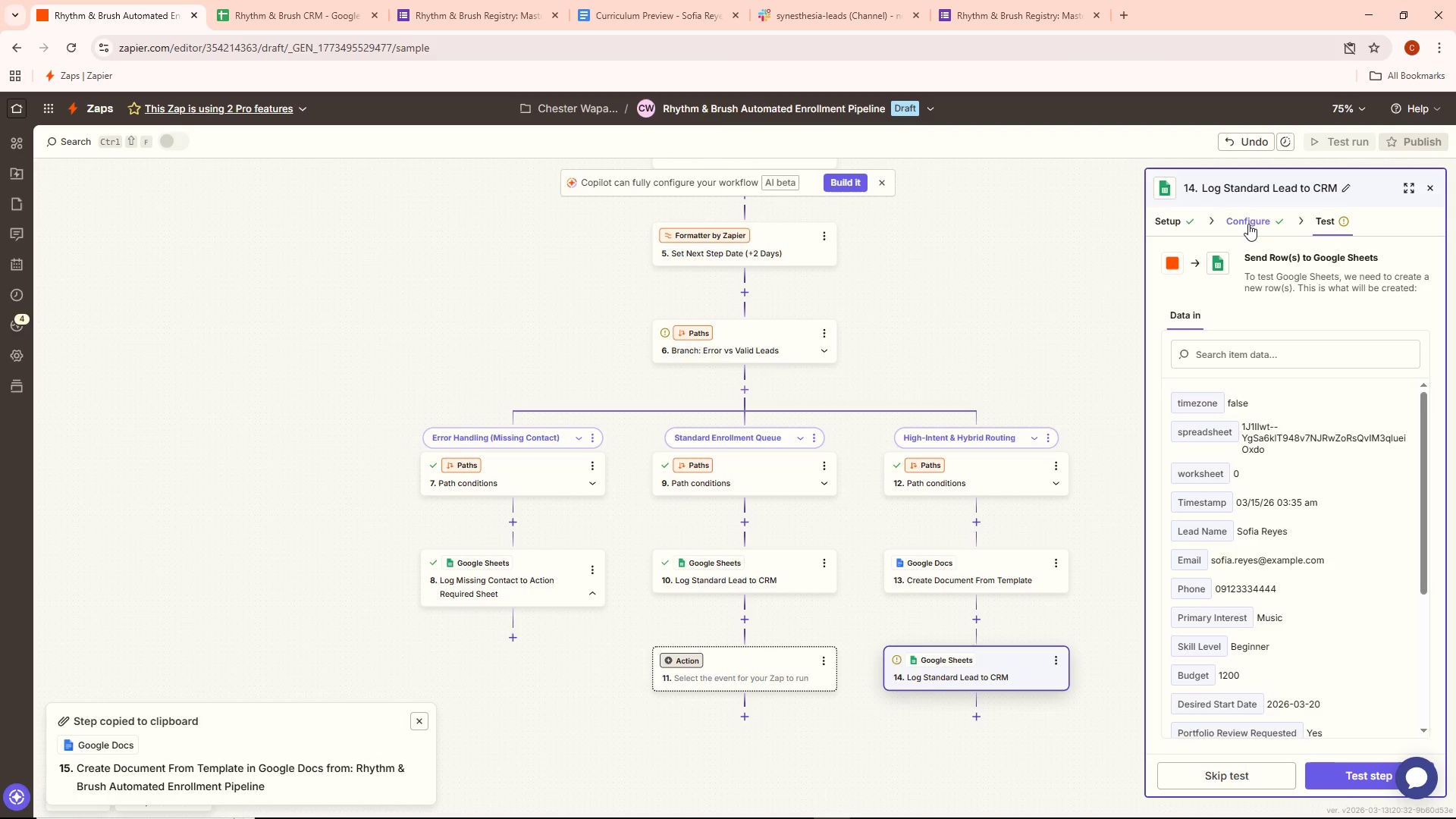 
scroll: coordinate [1031, 354], scroll_direction: up, amount: 4.0
 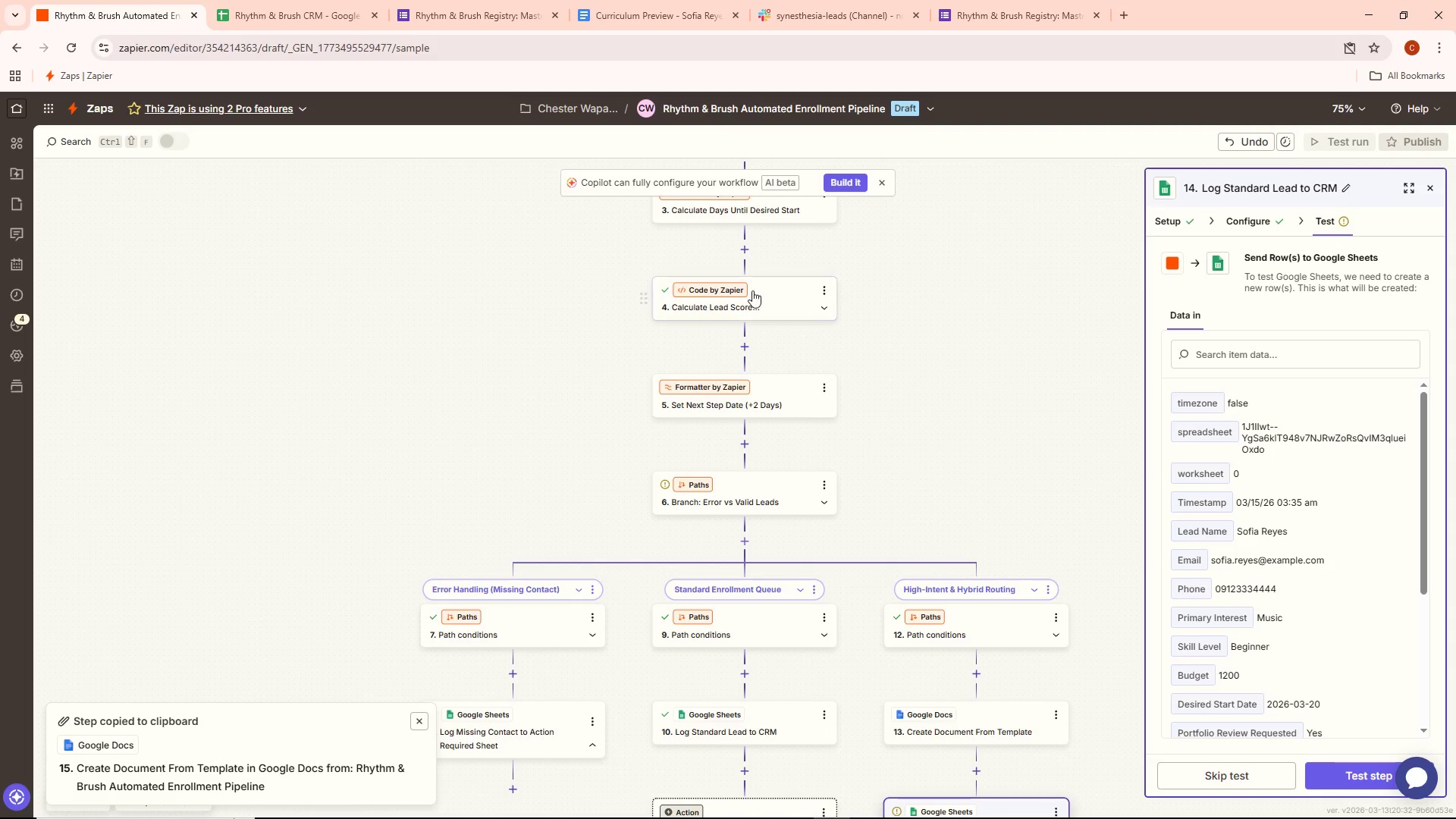 
double_click([752, 290])
 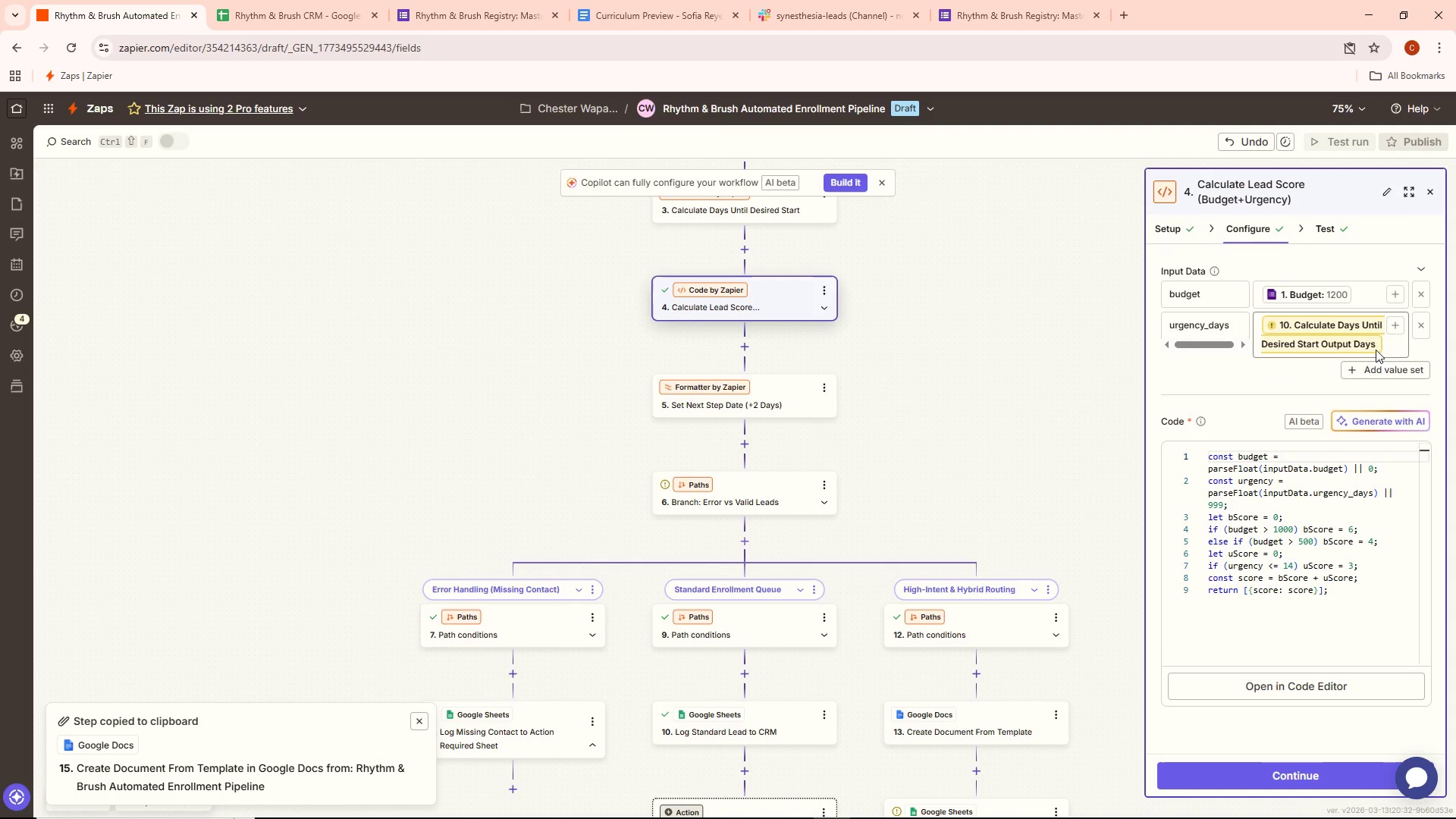 
left_click([1382, 348])
 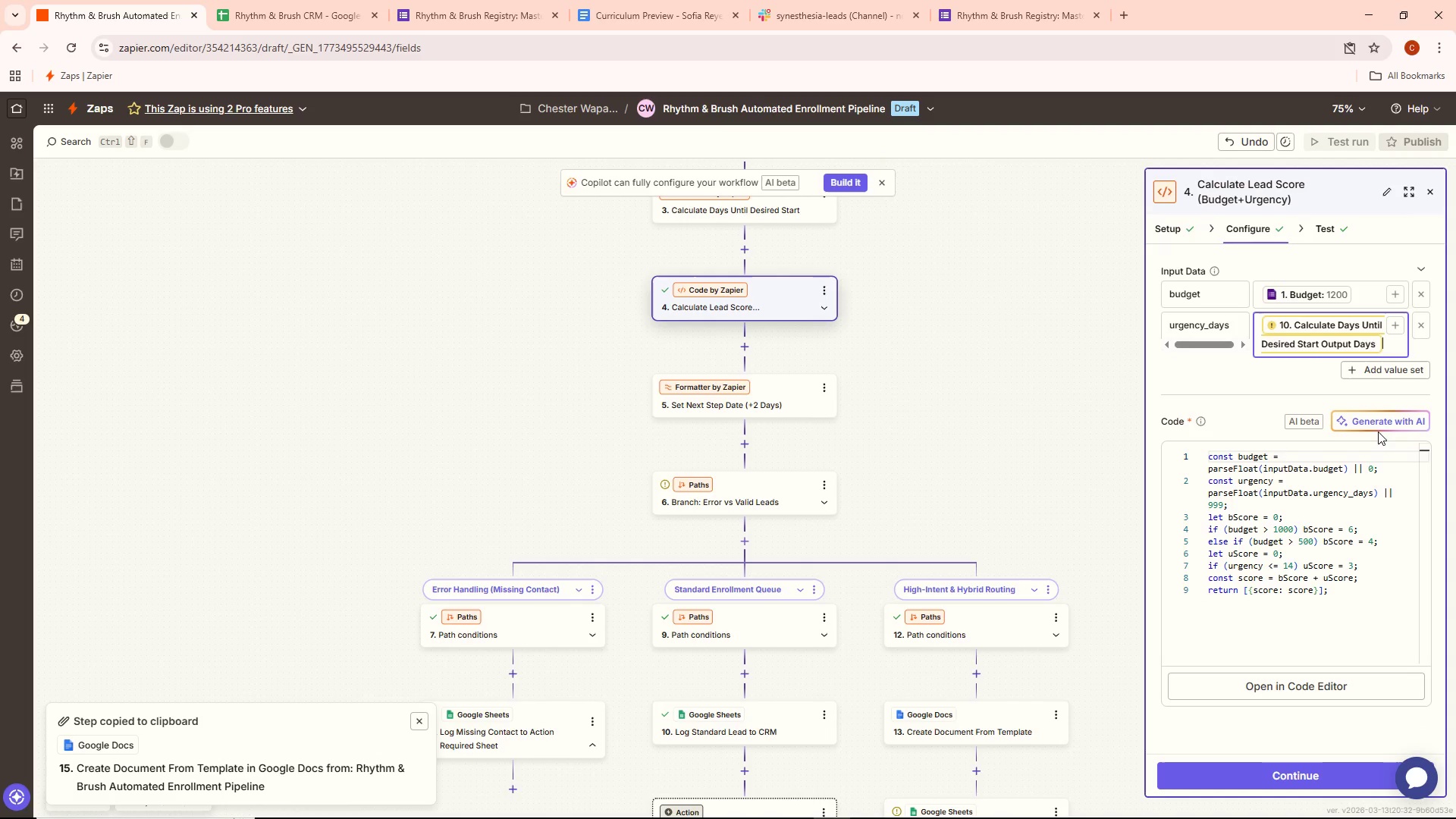 
scroll: coordinate [818, 472], scroll_direction: up, amount: 6.0
 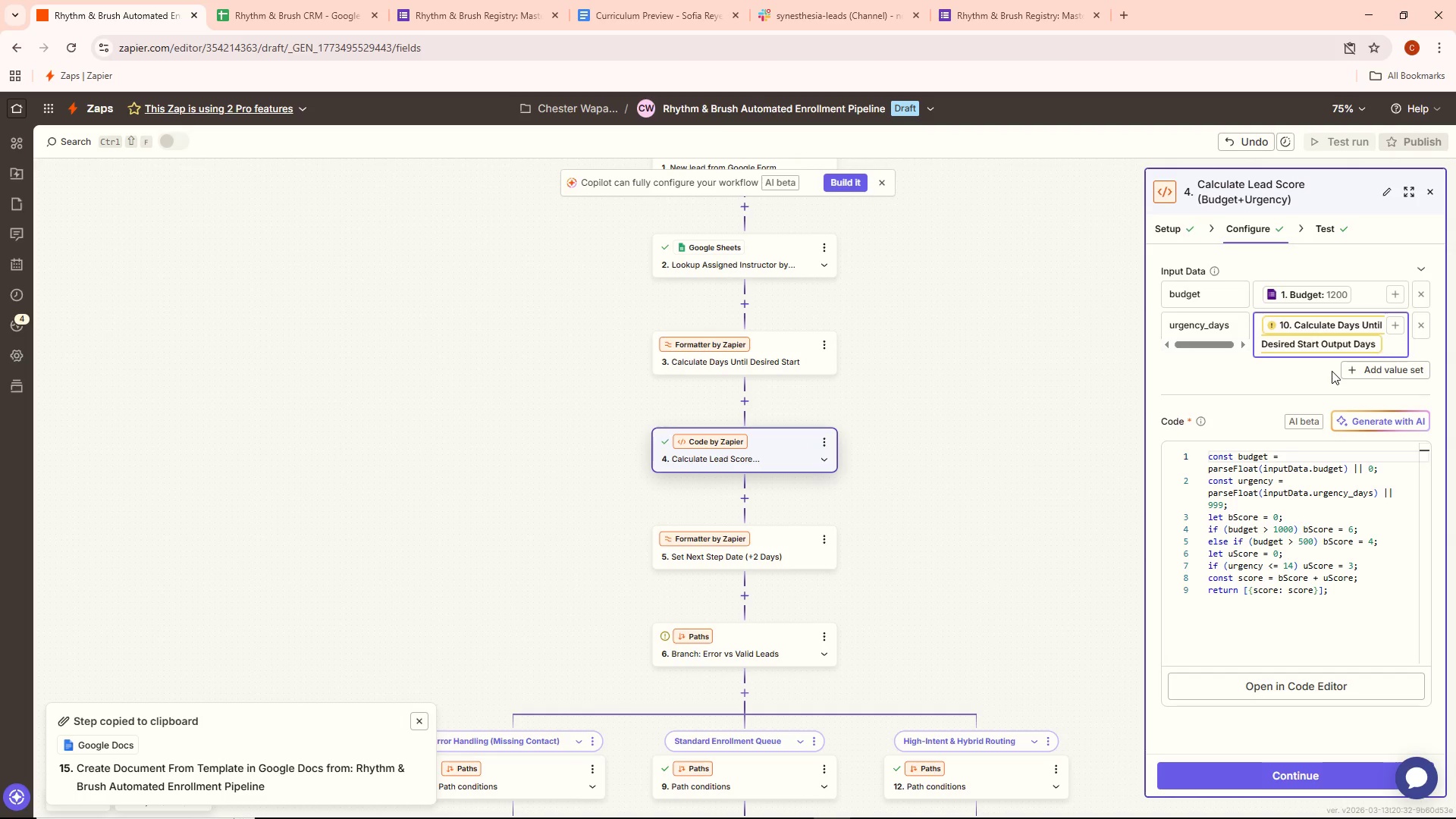 
wait(5.92)
 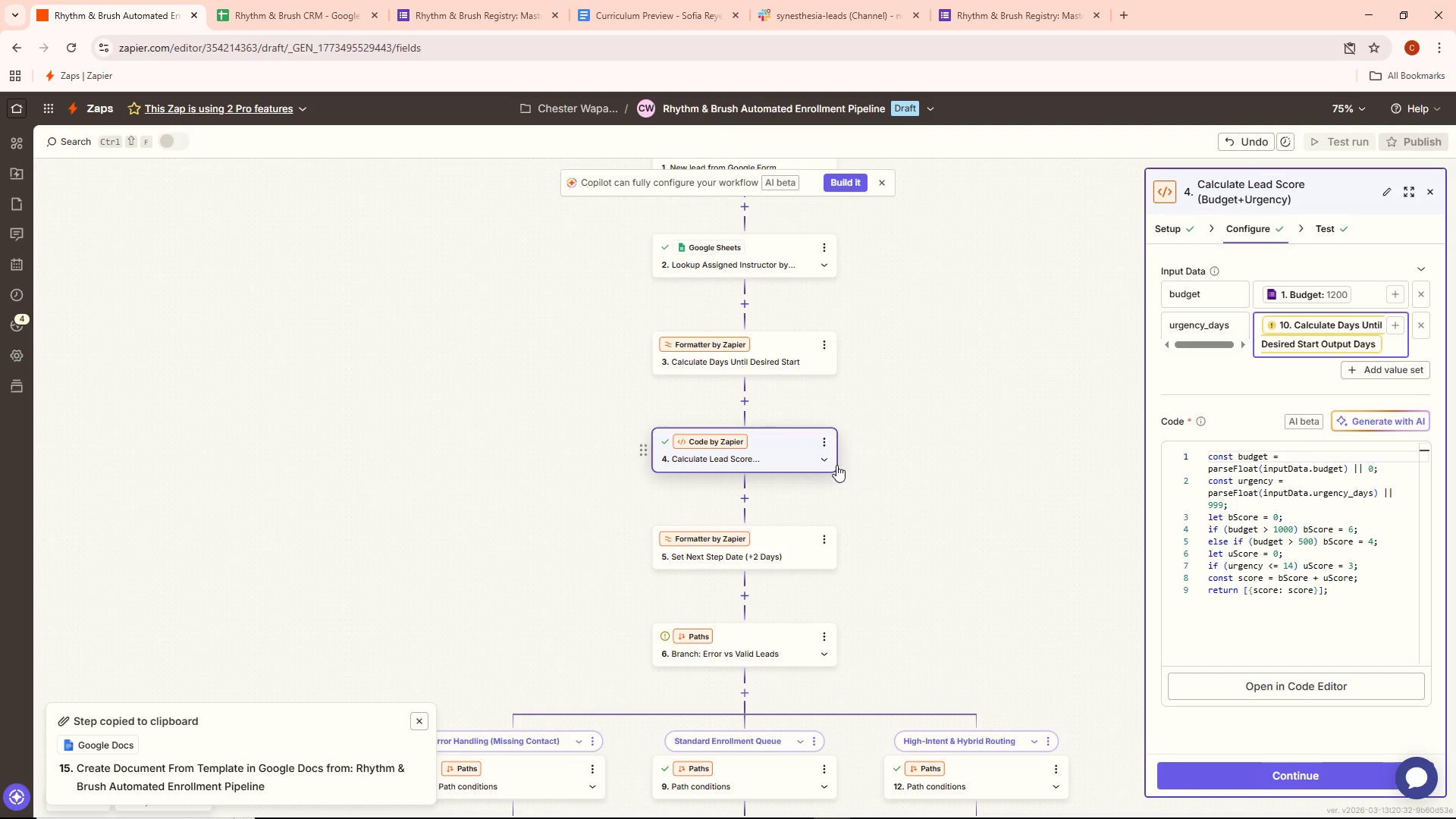 
left_click([1335, 330])
 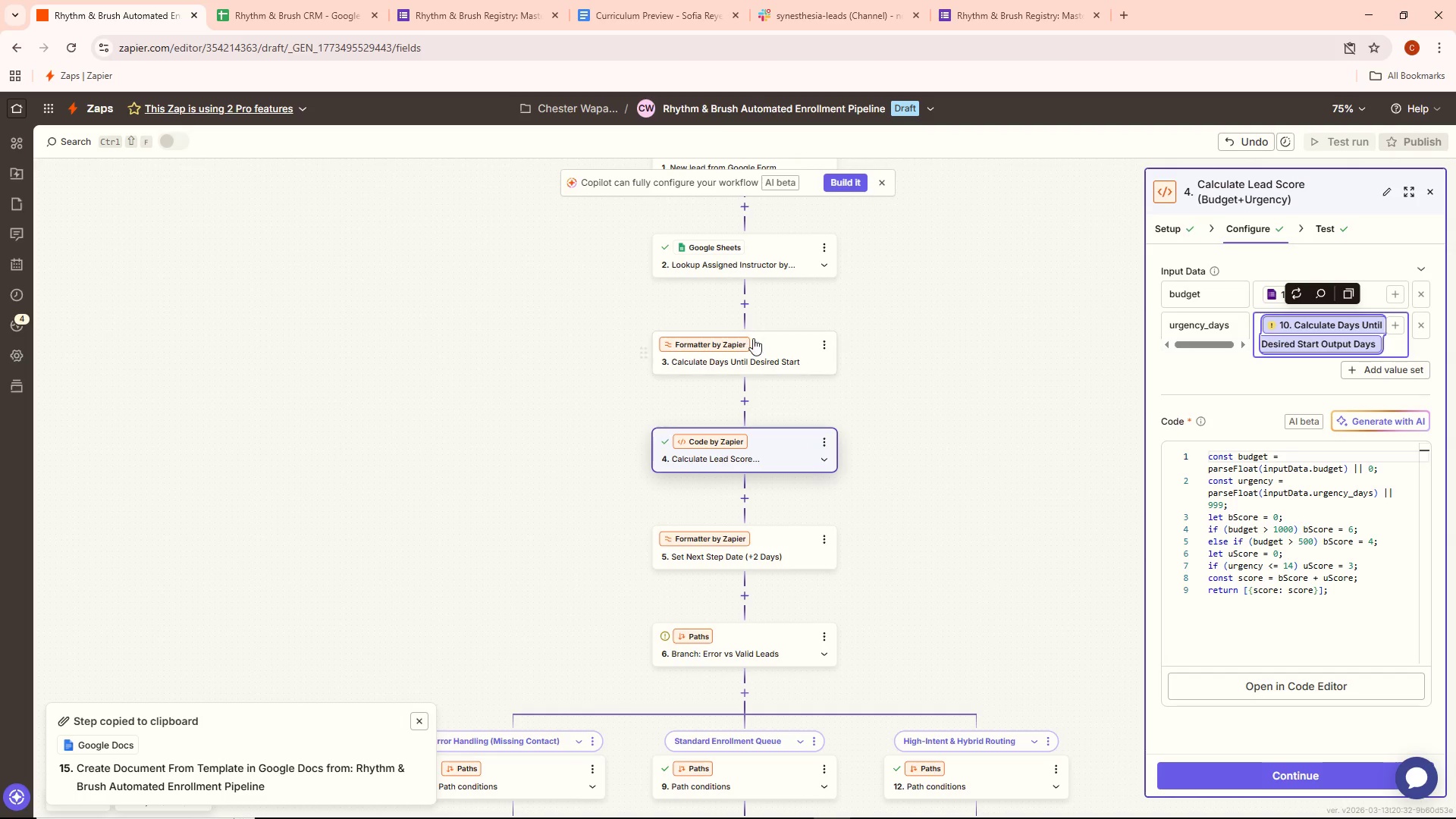 
double_click([781, 350])
 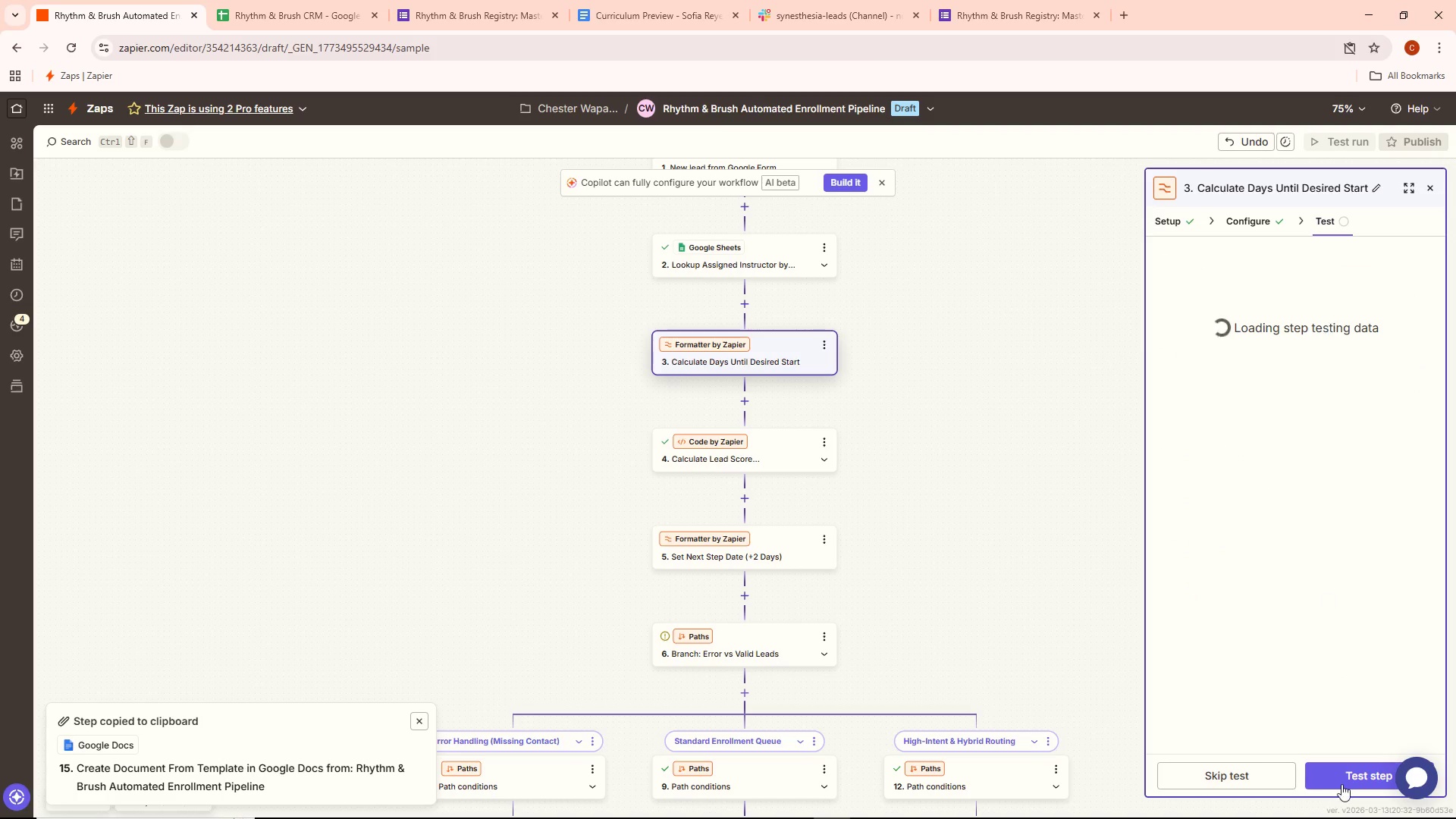 
left_click([1360, 773])
 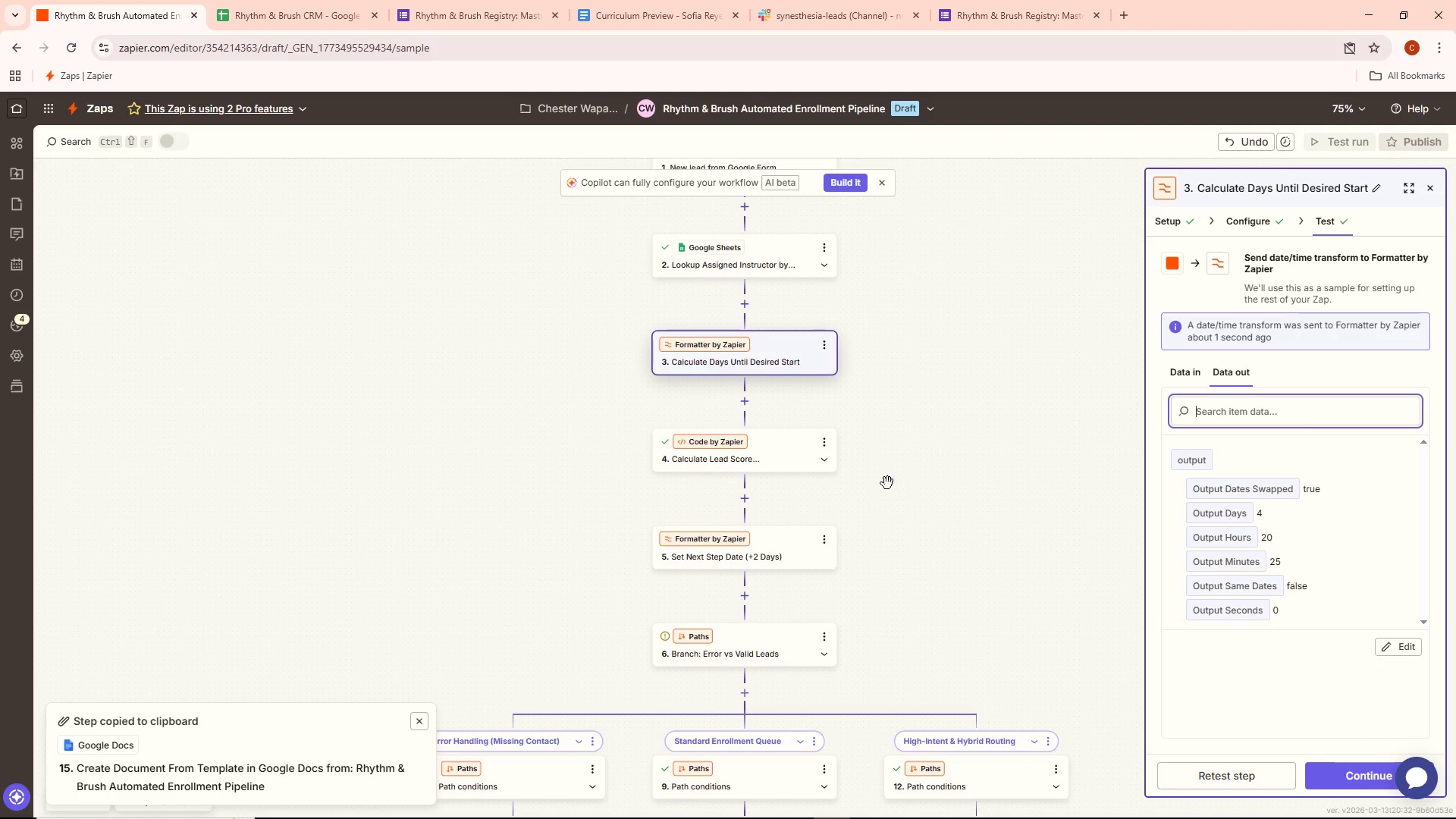 
double_click([779, 459])
 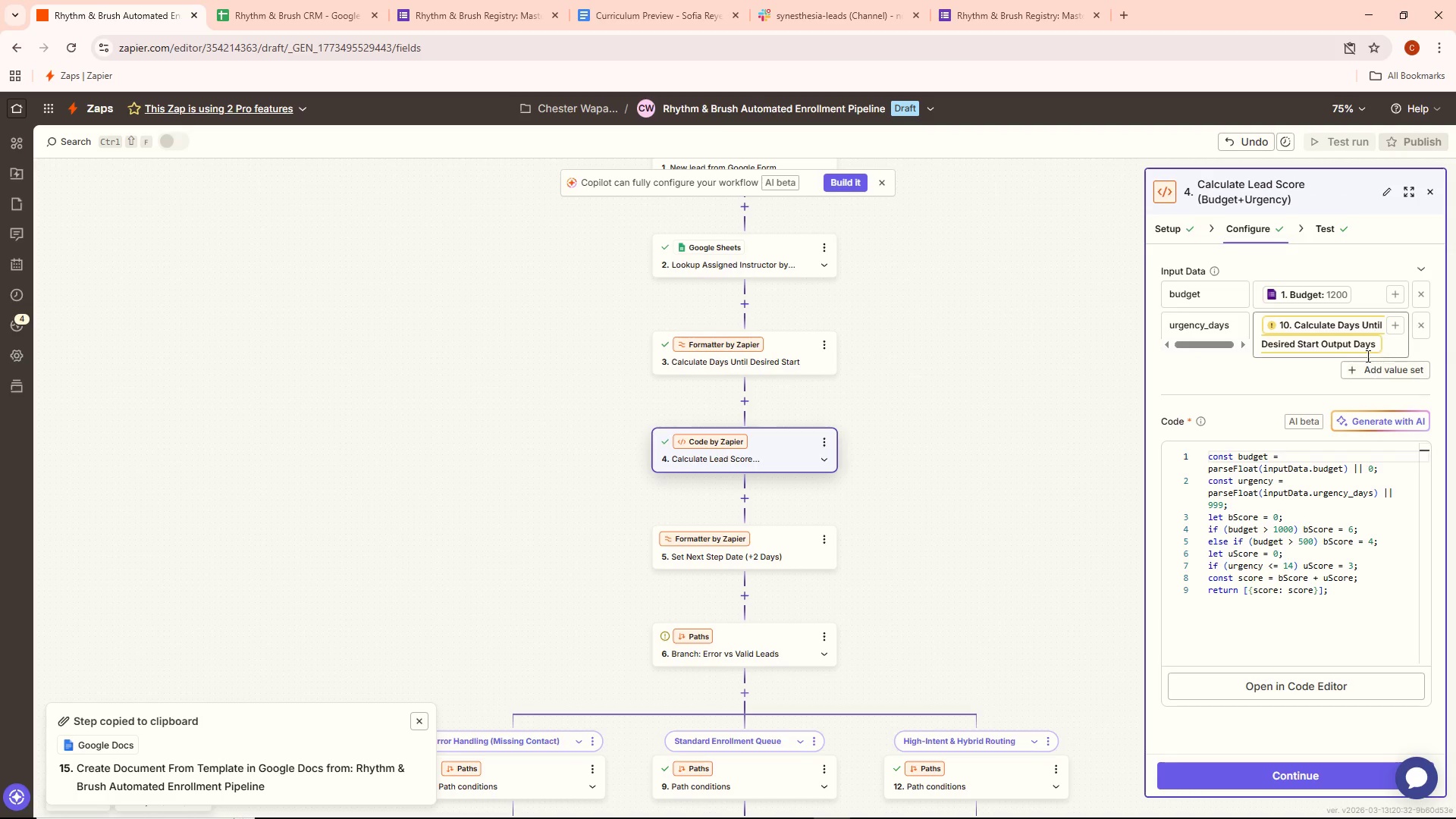 
left_click([1389, 341])
 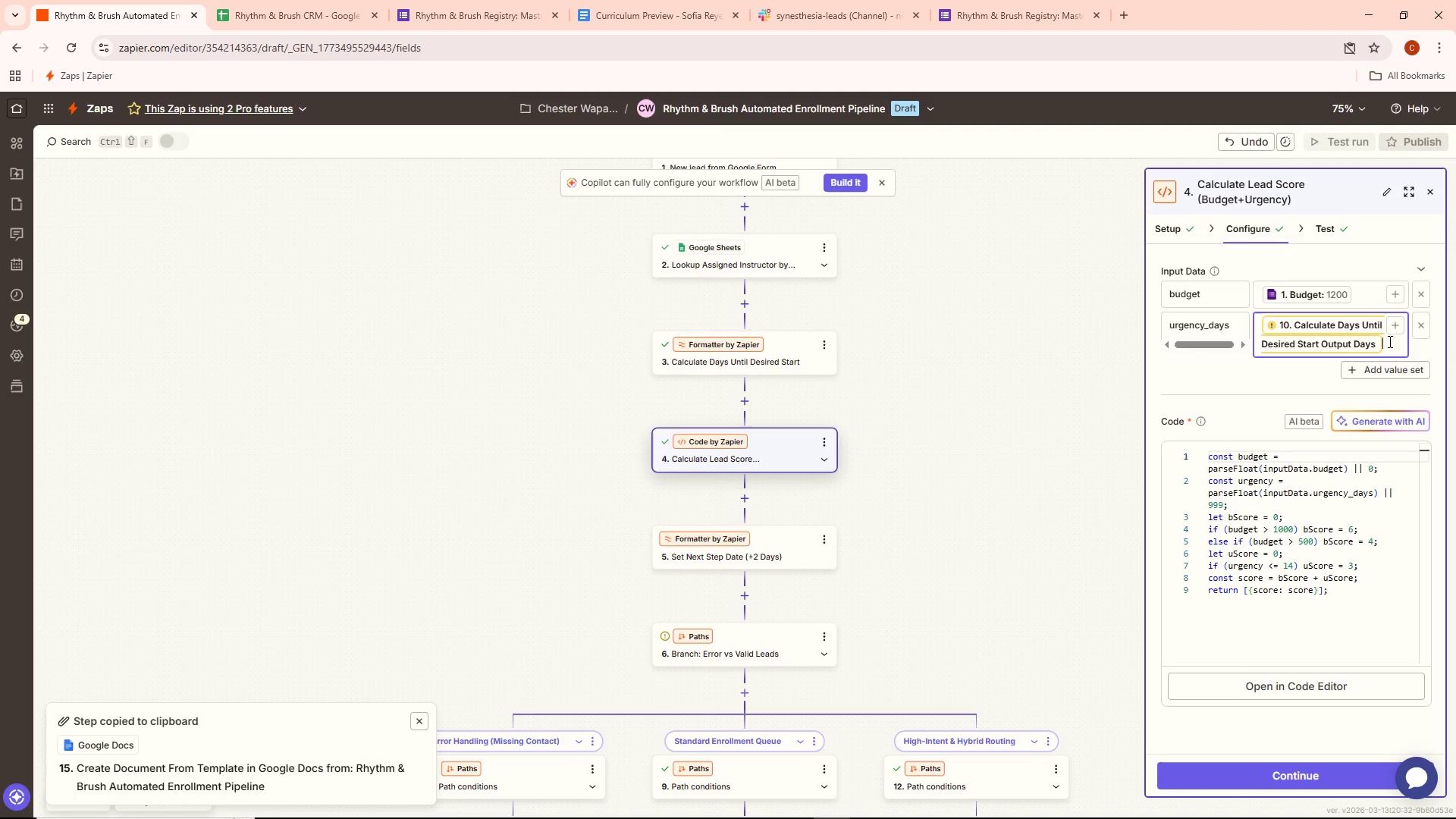 
key(Backspace)
 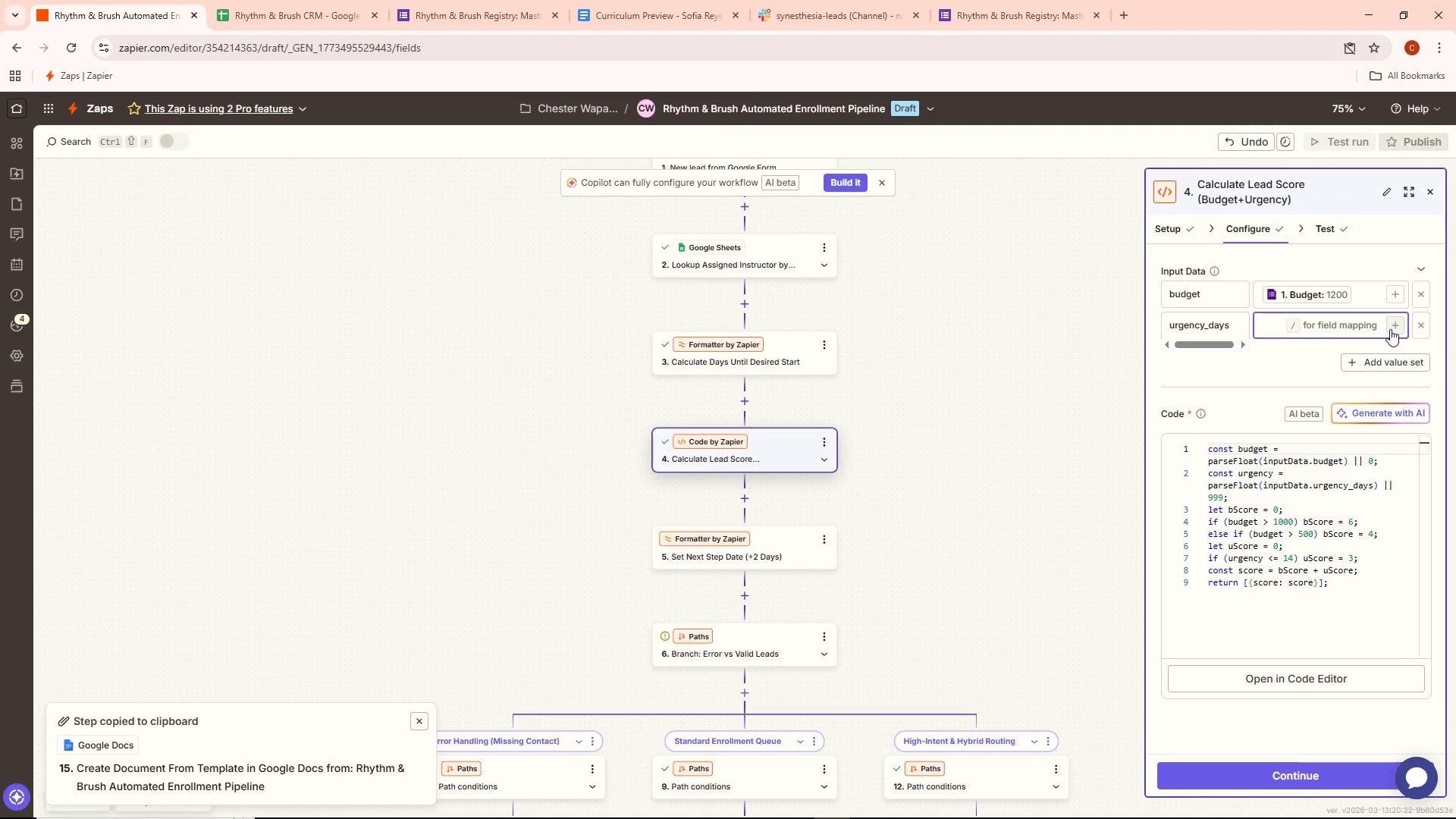 
left_click([1390, 329])
 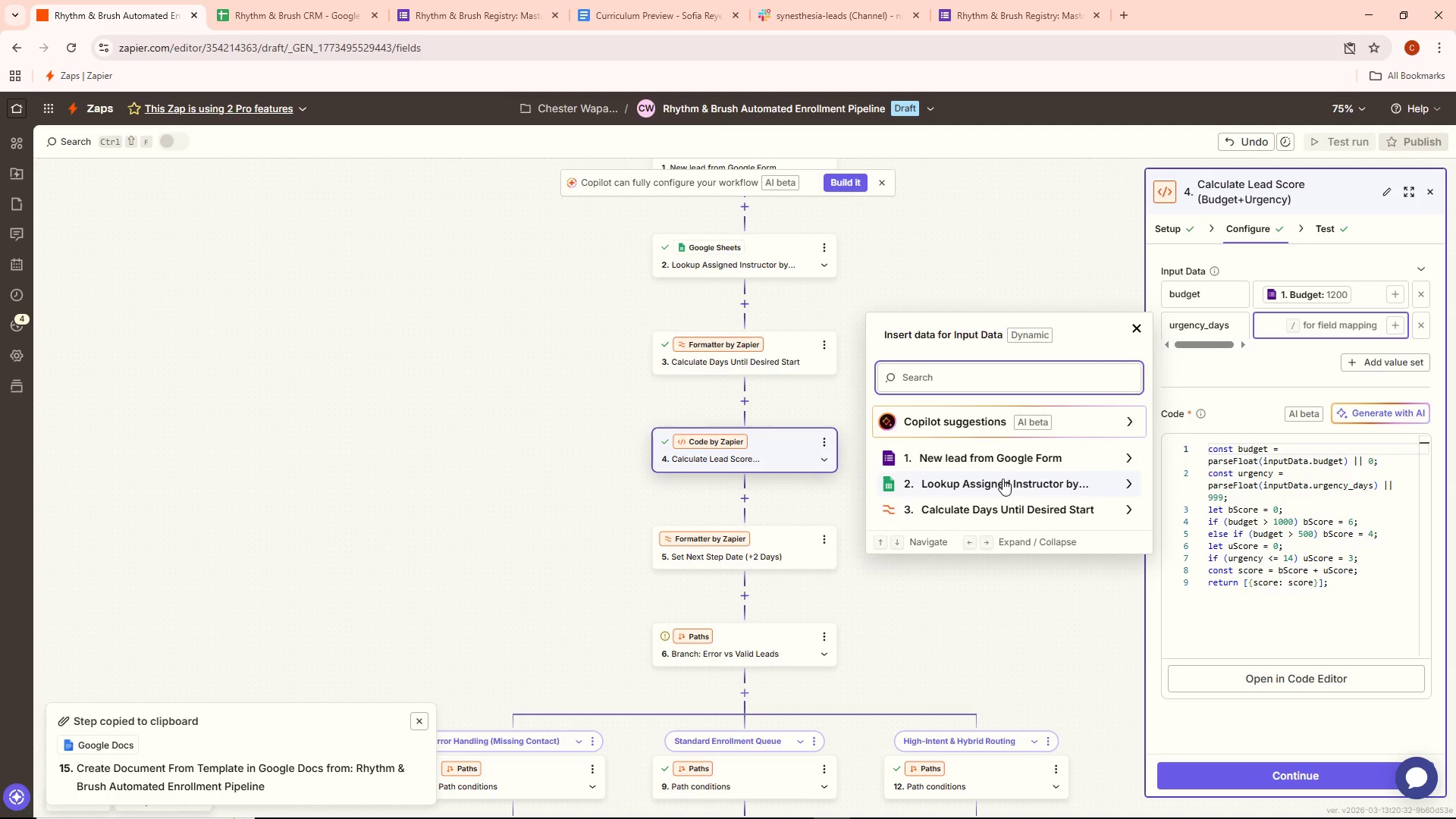 
left_click([1002, 504])
 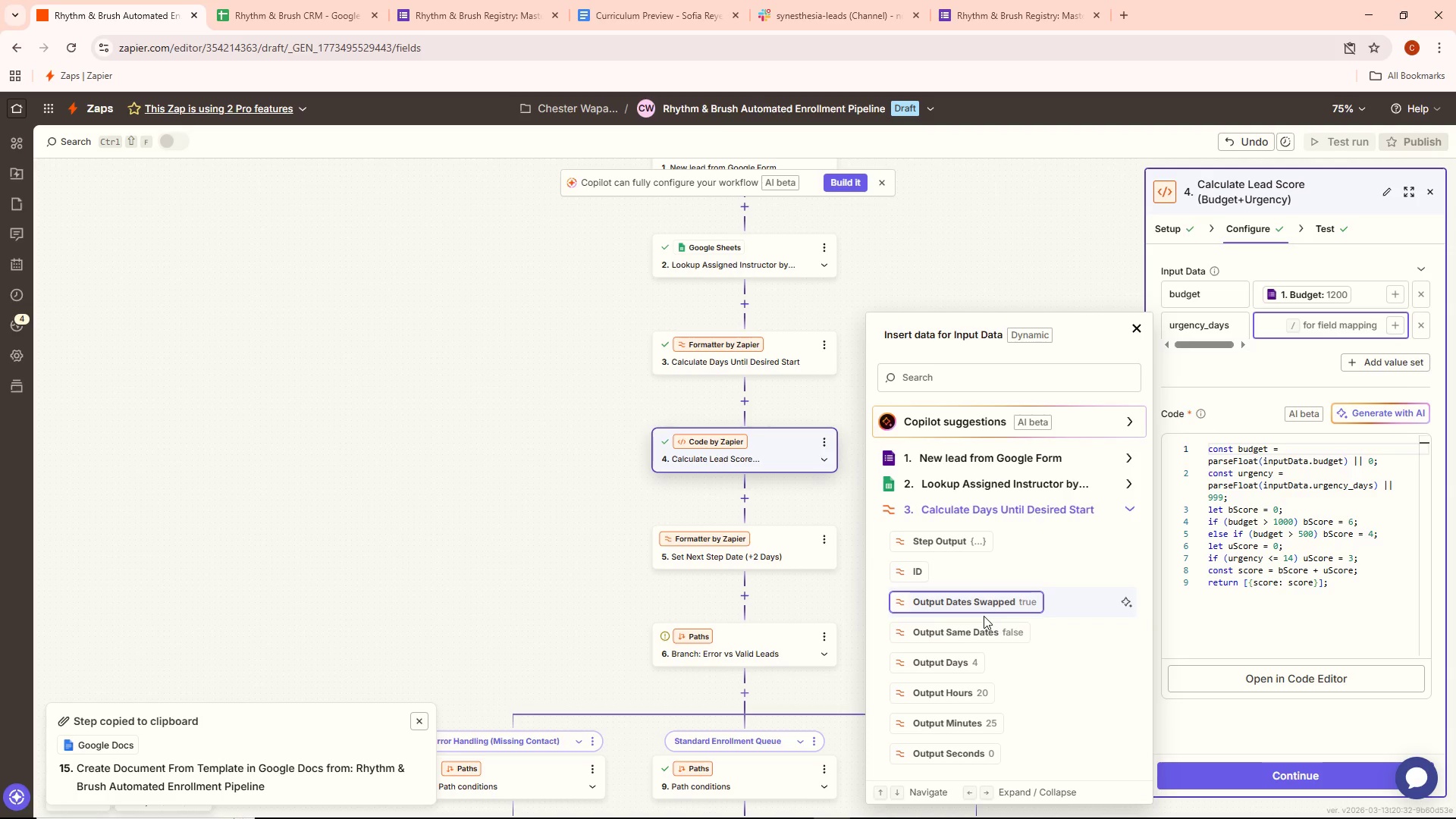 
wait(19.95)
 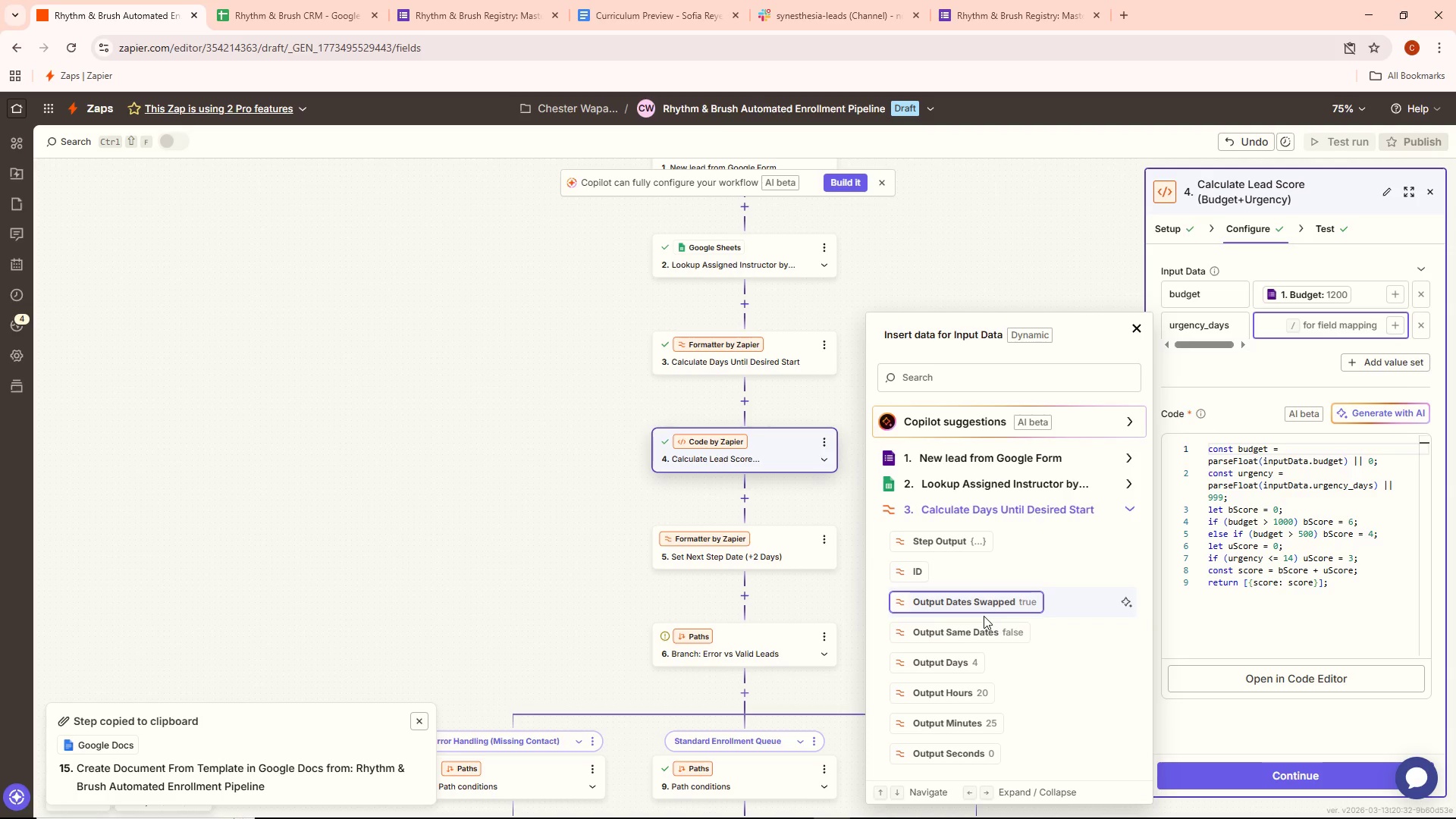 
left_click([965, 667])
 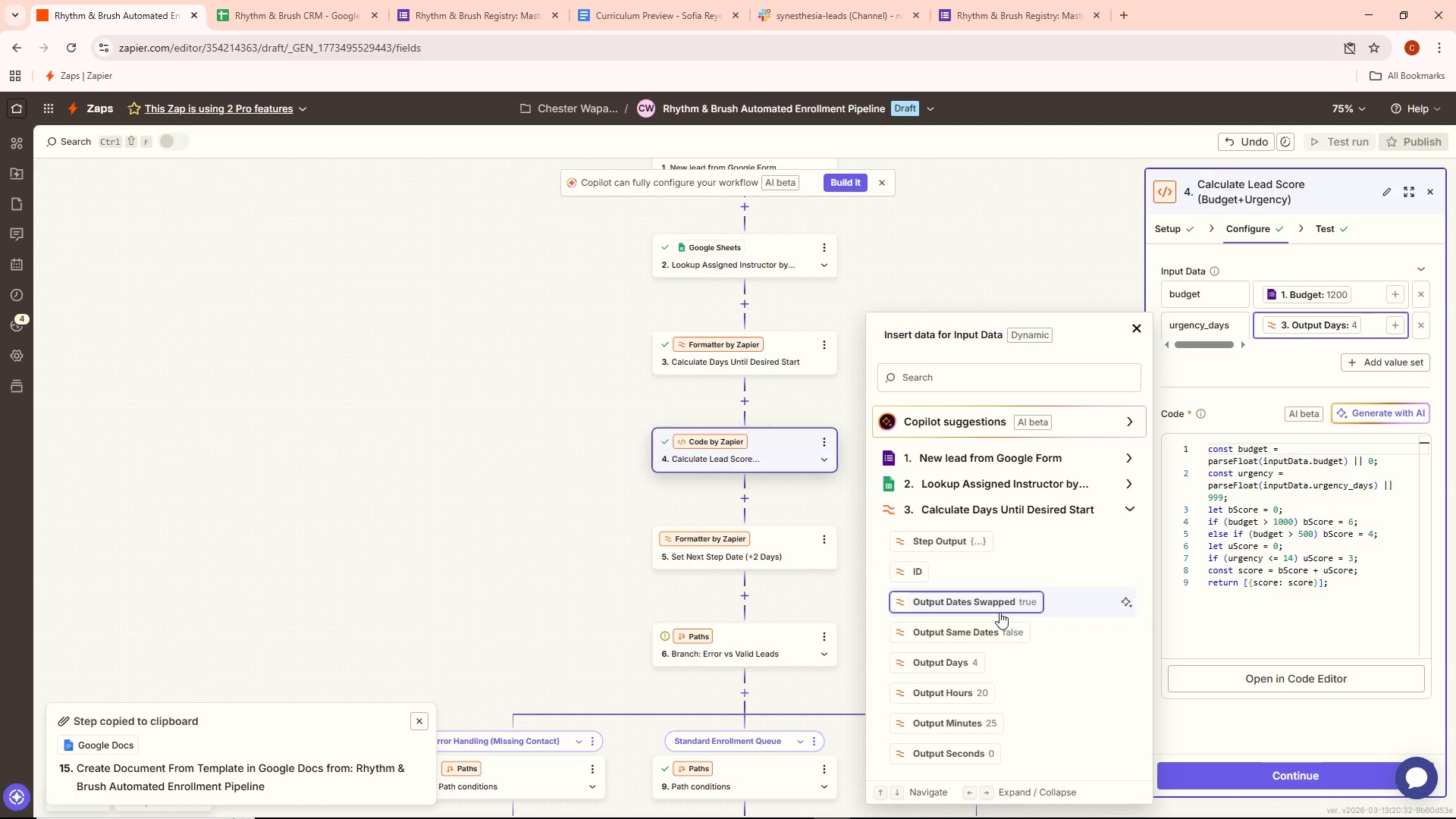 
wait(15.16)
 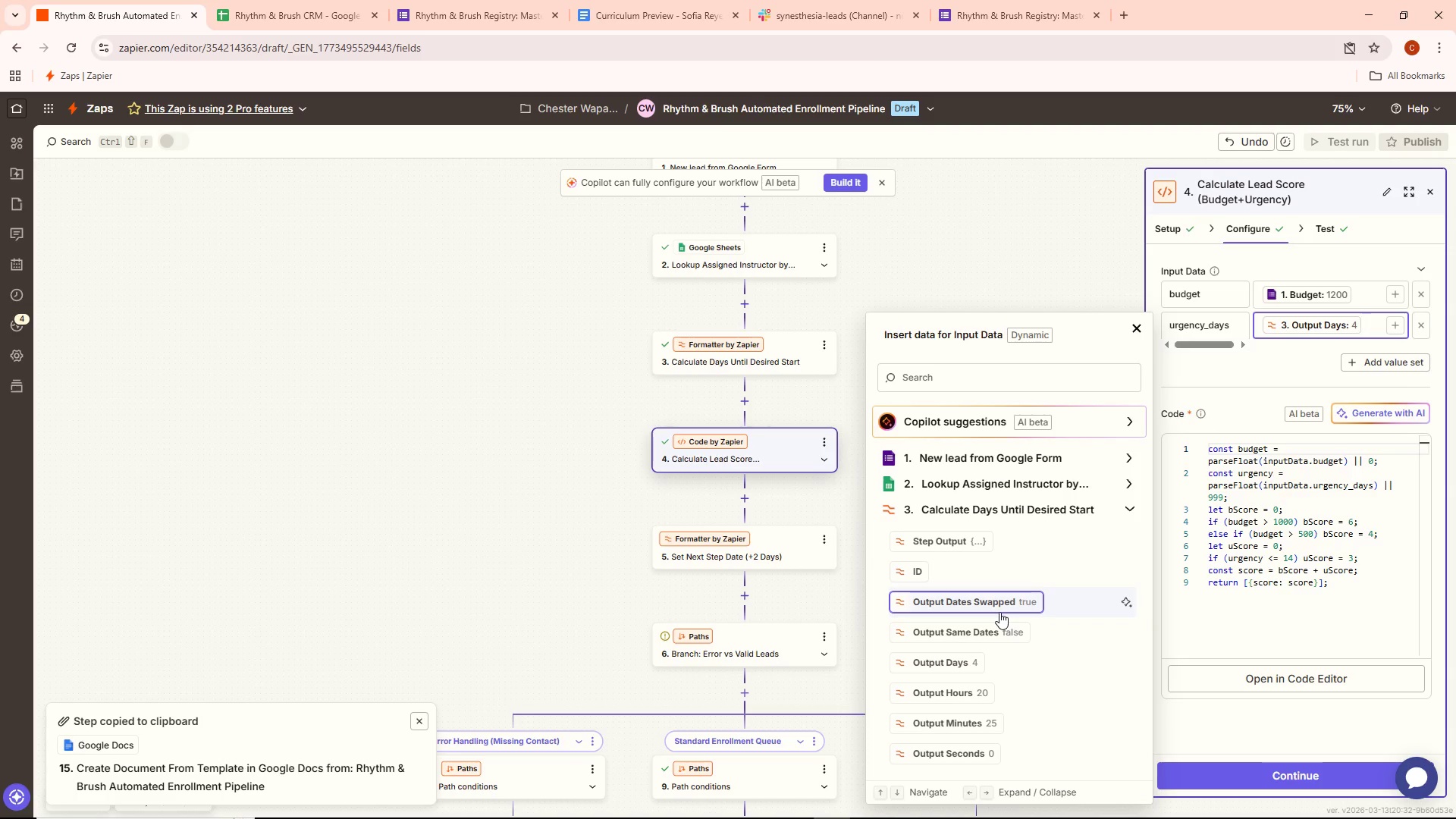 
left_click([1217, 775])
 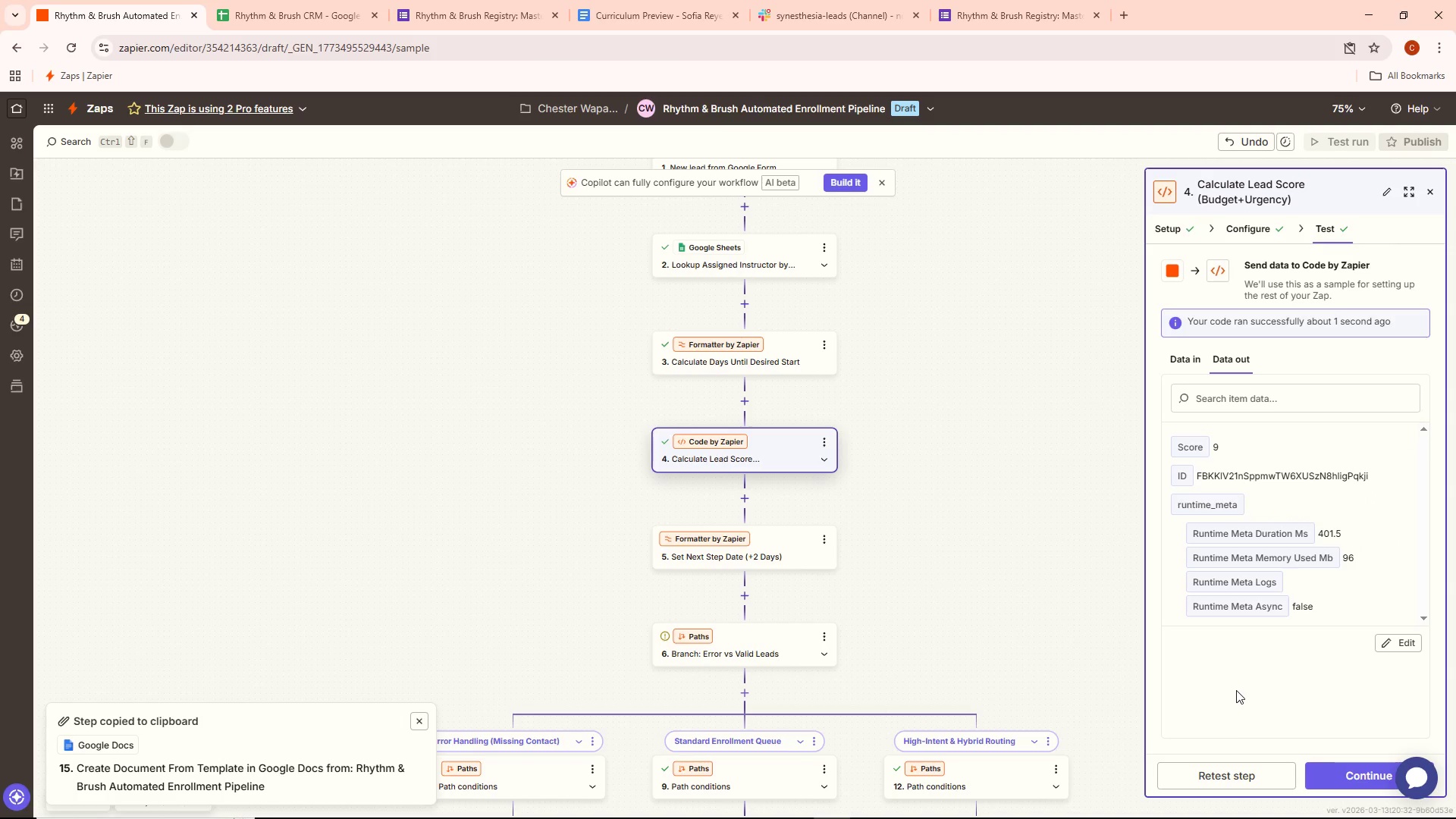 
wait(5.59)
 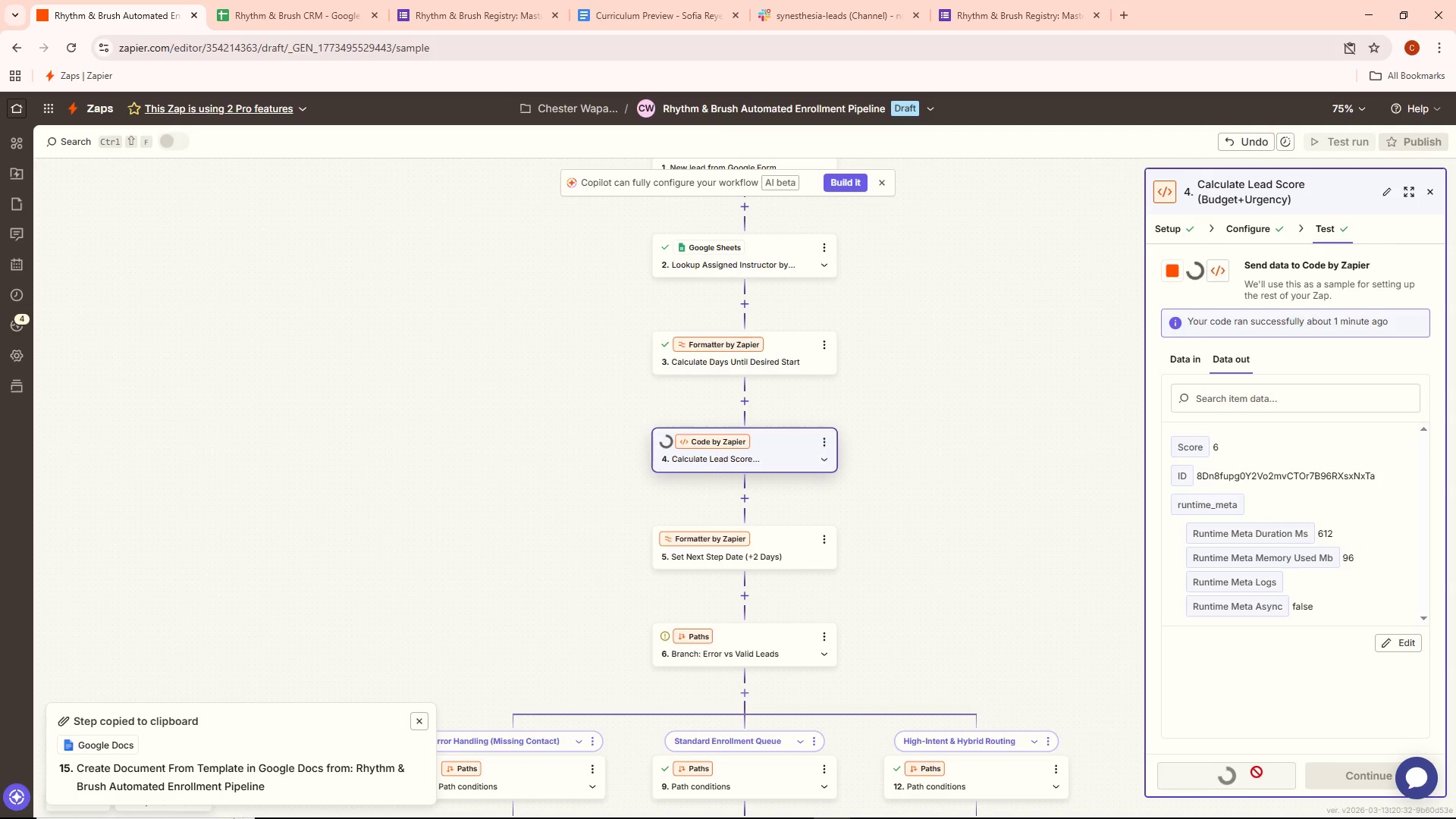 
left_click([1259, 217])
 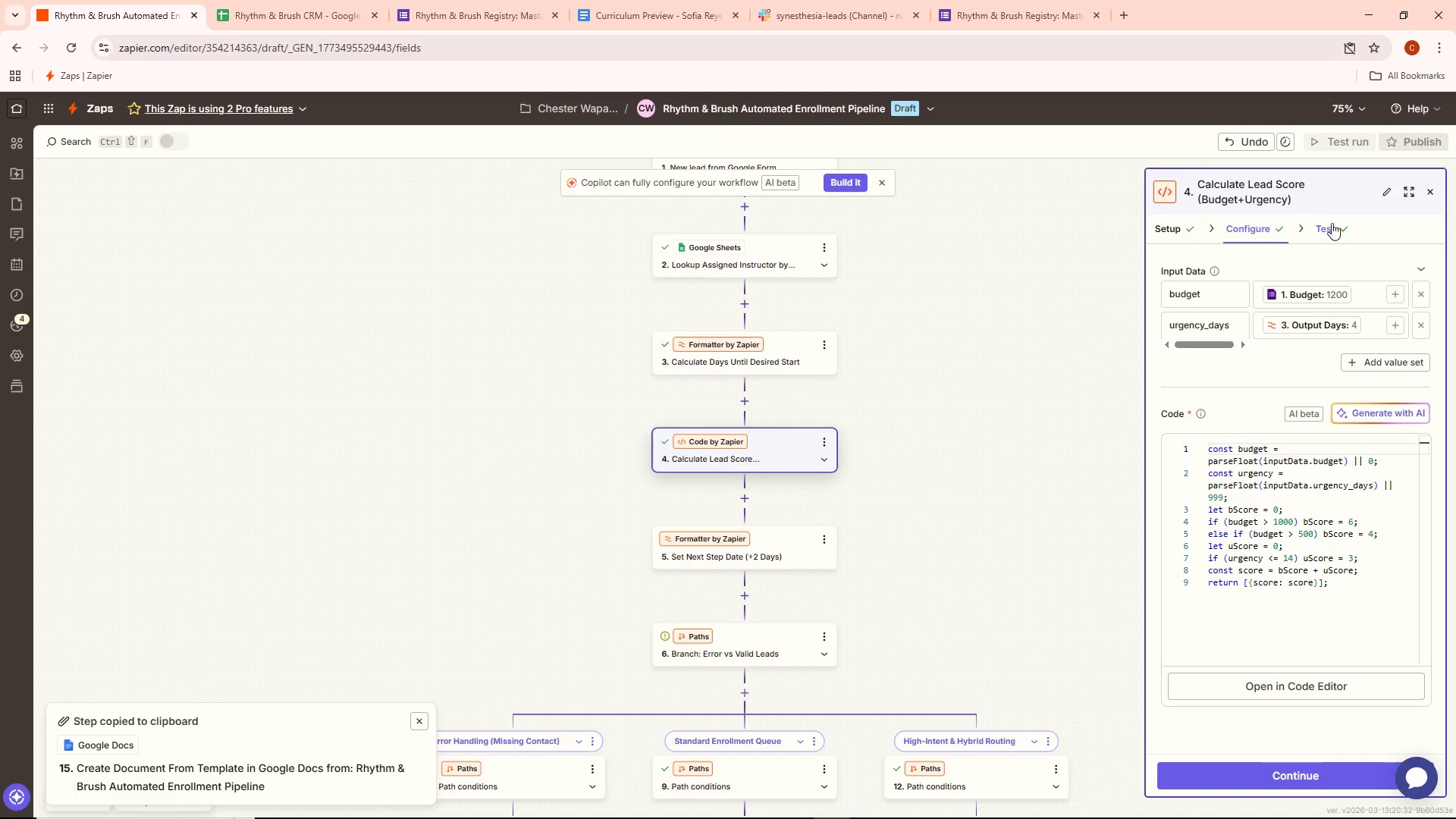 
left_click([1334, 223])
 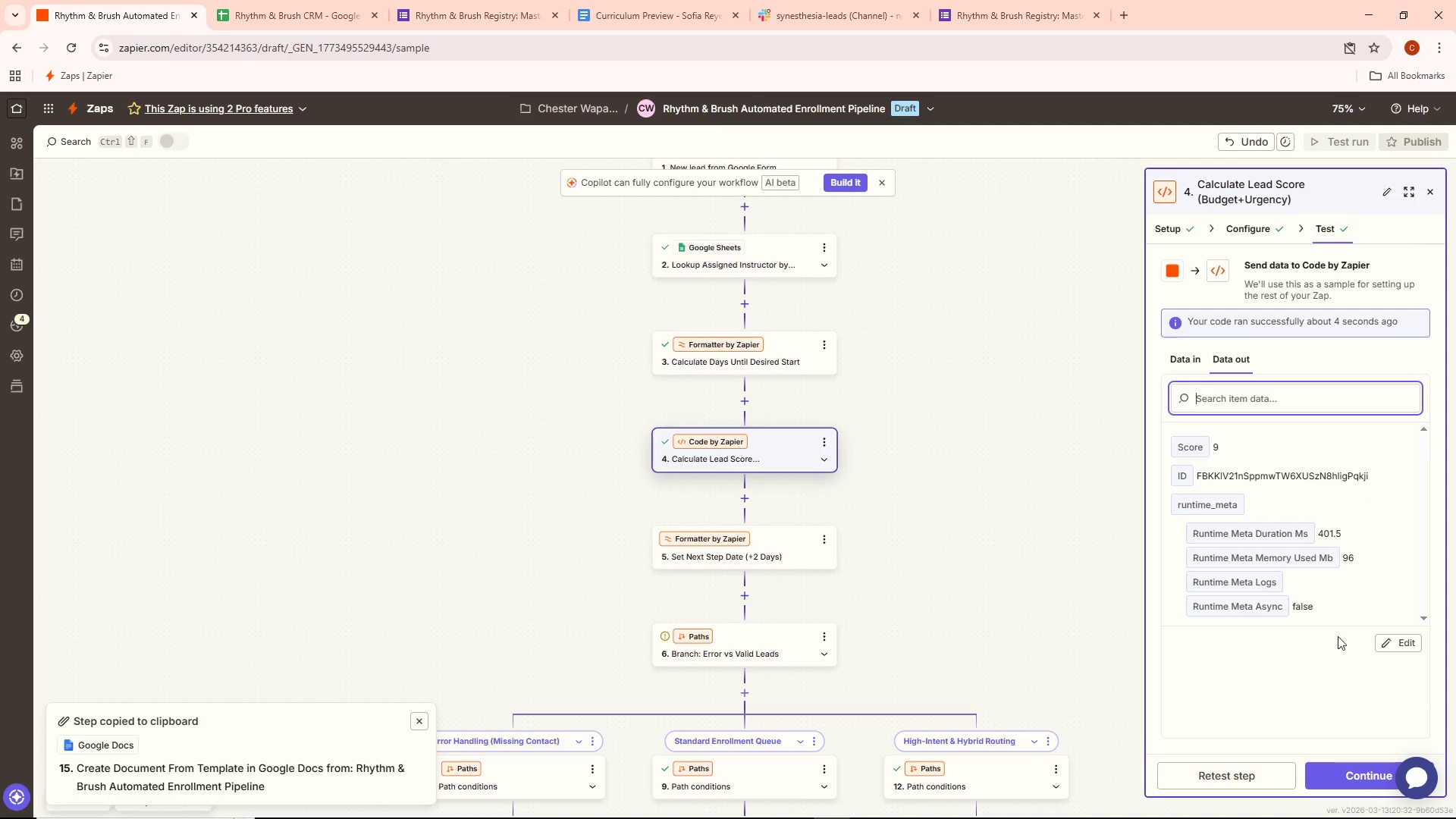 
left_click([1346, 765])
 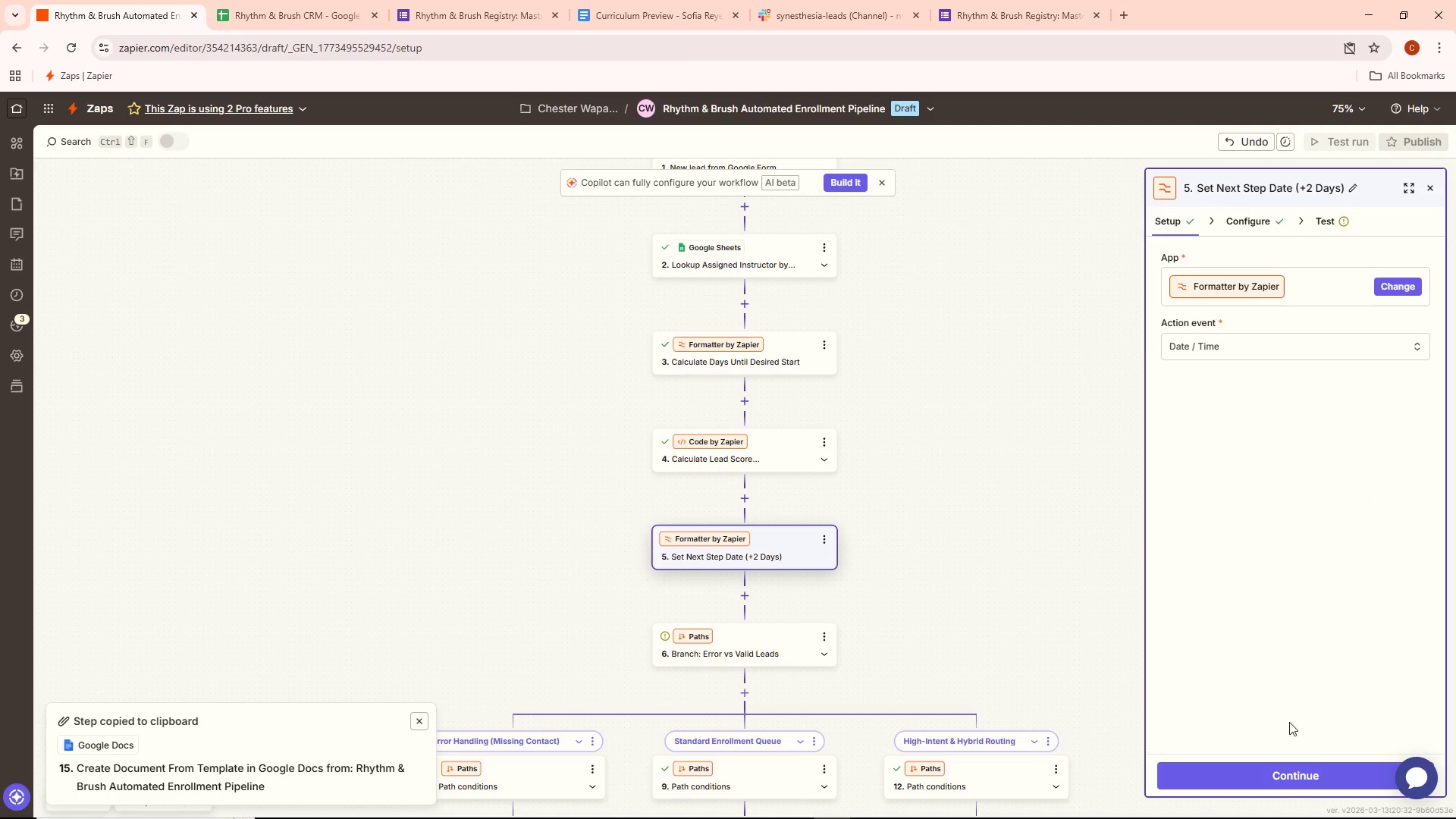 
scroll: coordinate [992, 621], scroll_direction: down, amount: 1.0
 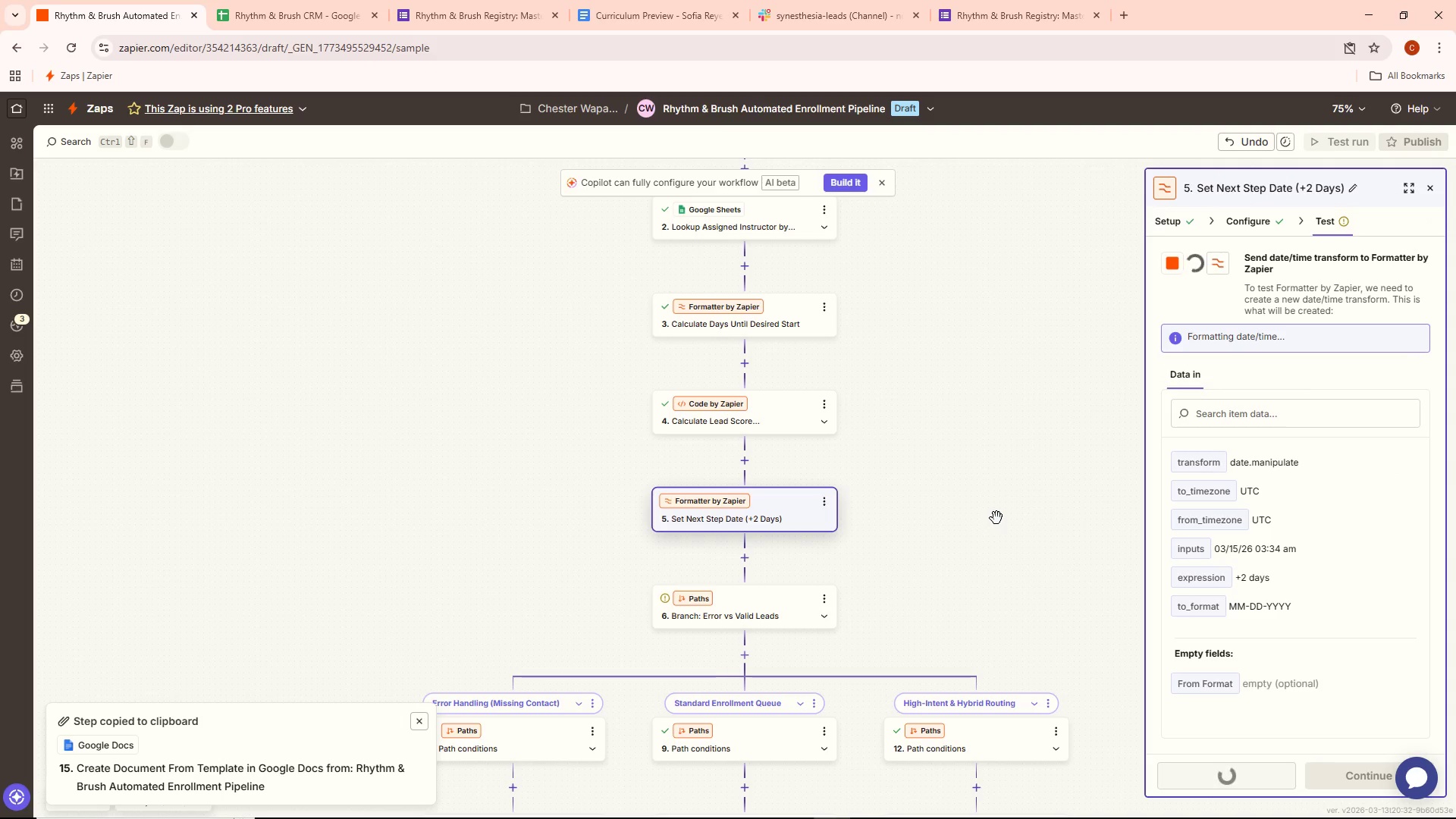 
wait(6.14)
 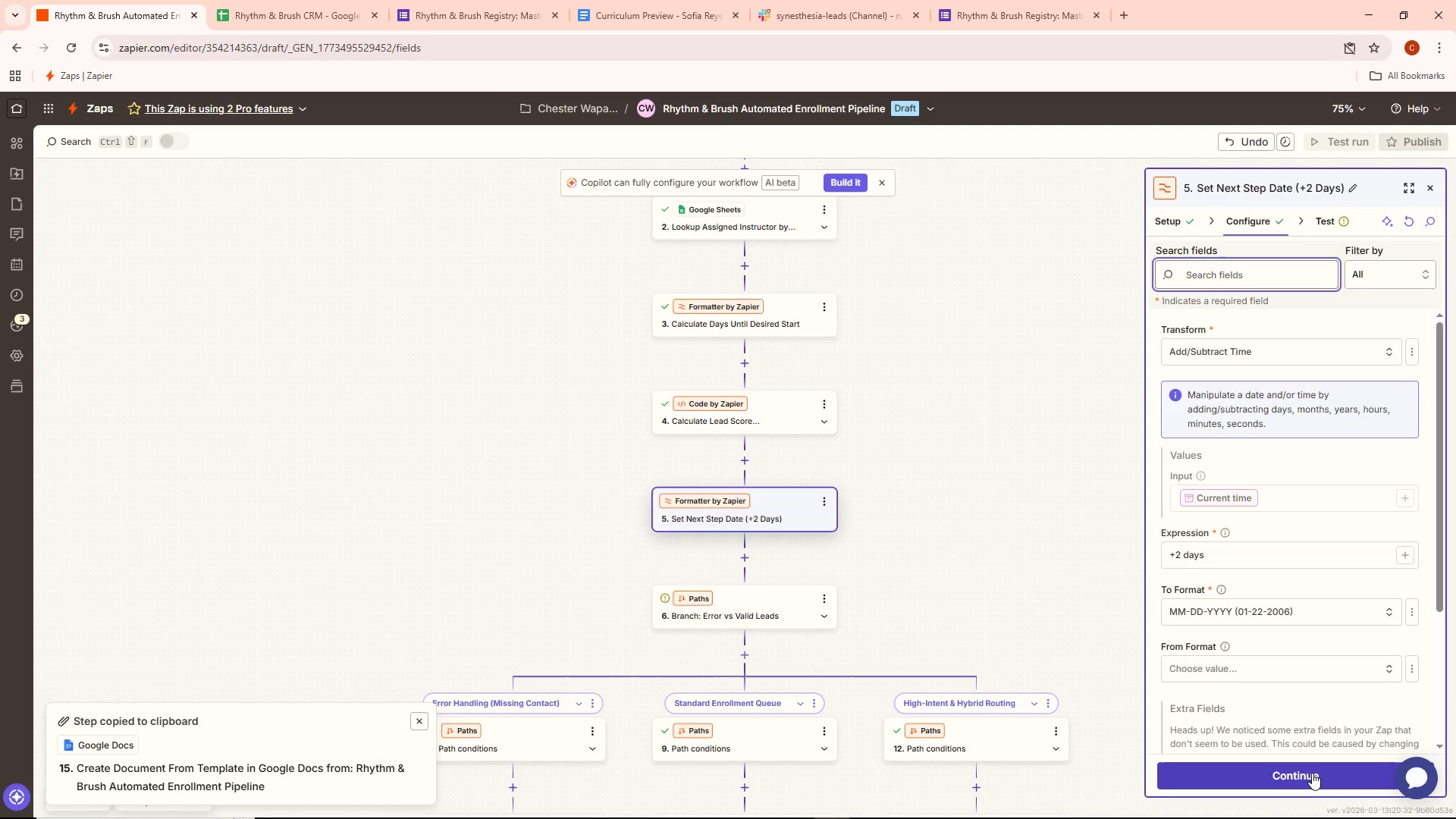 
scroll: coordinate [994, 485], scroll_direction: down, amount: 2.0
 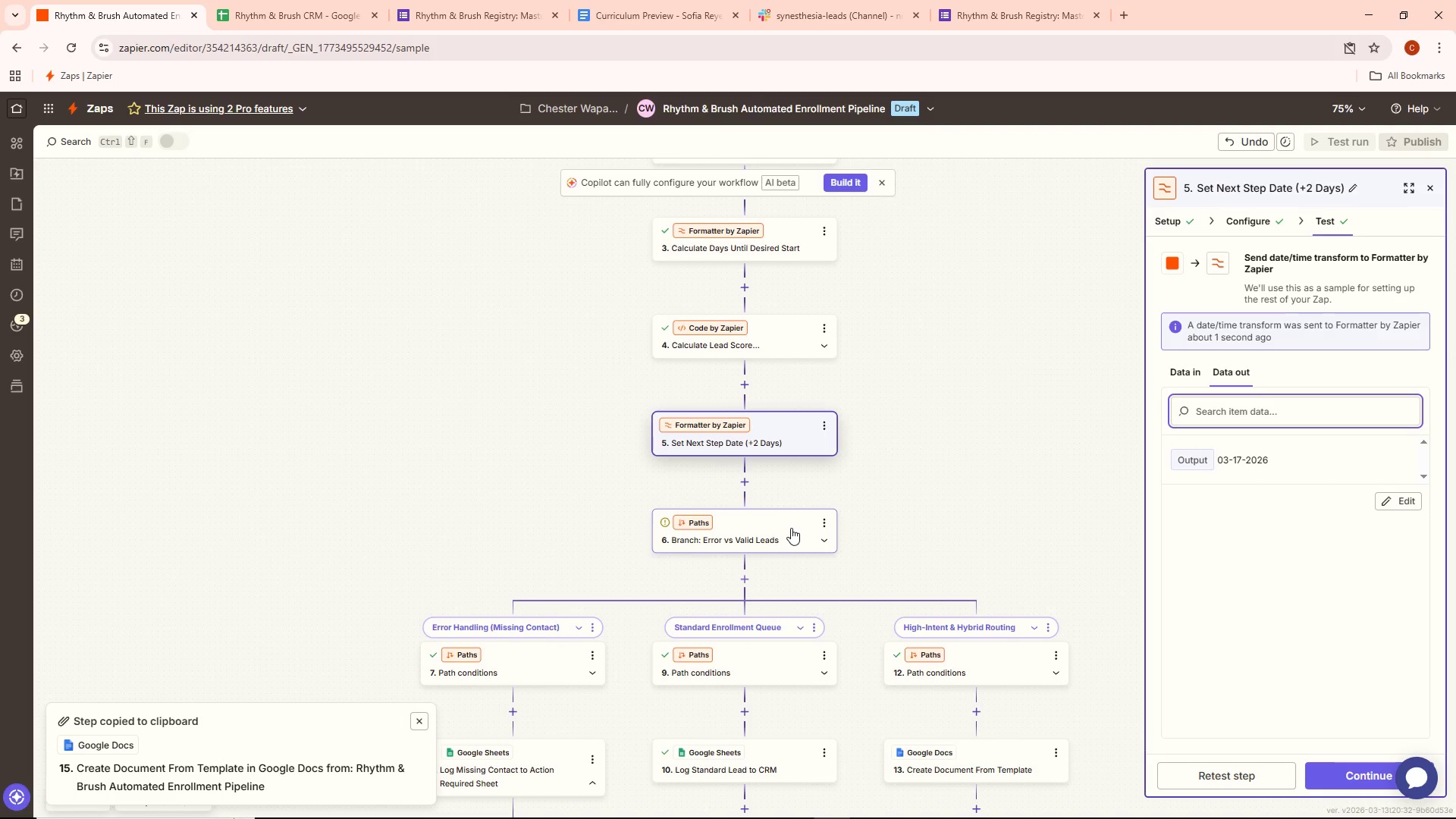 
left_click([1003, 460])
 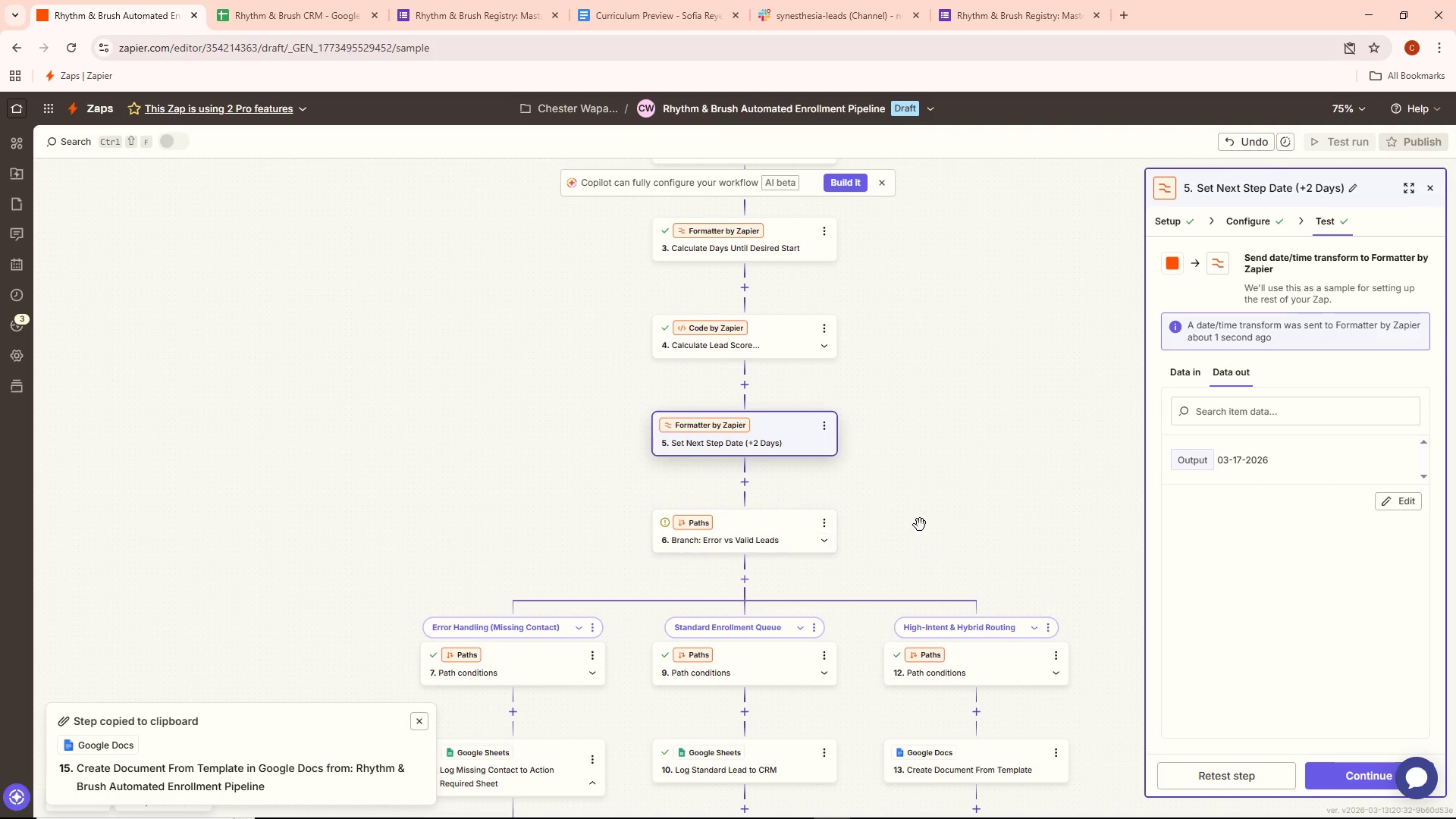 
double_click([783, 537])
 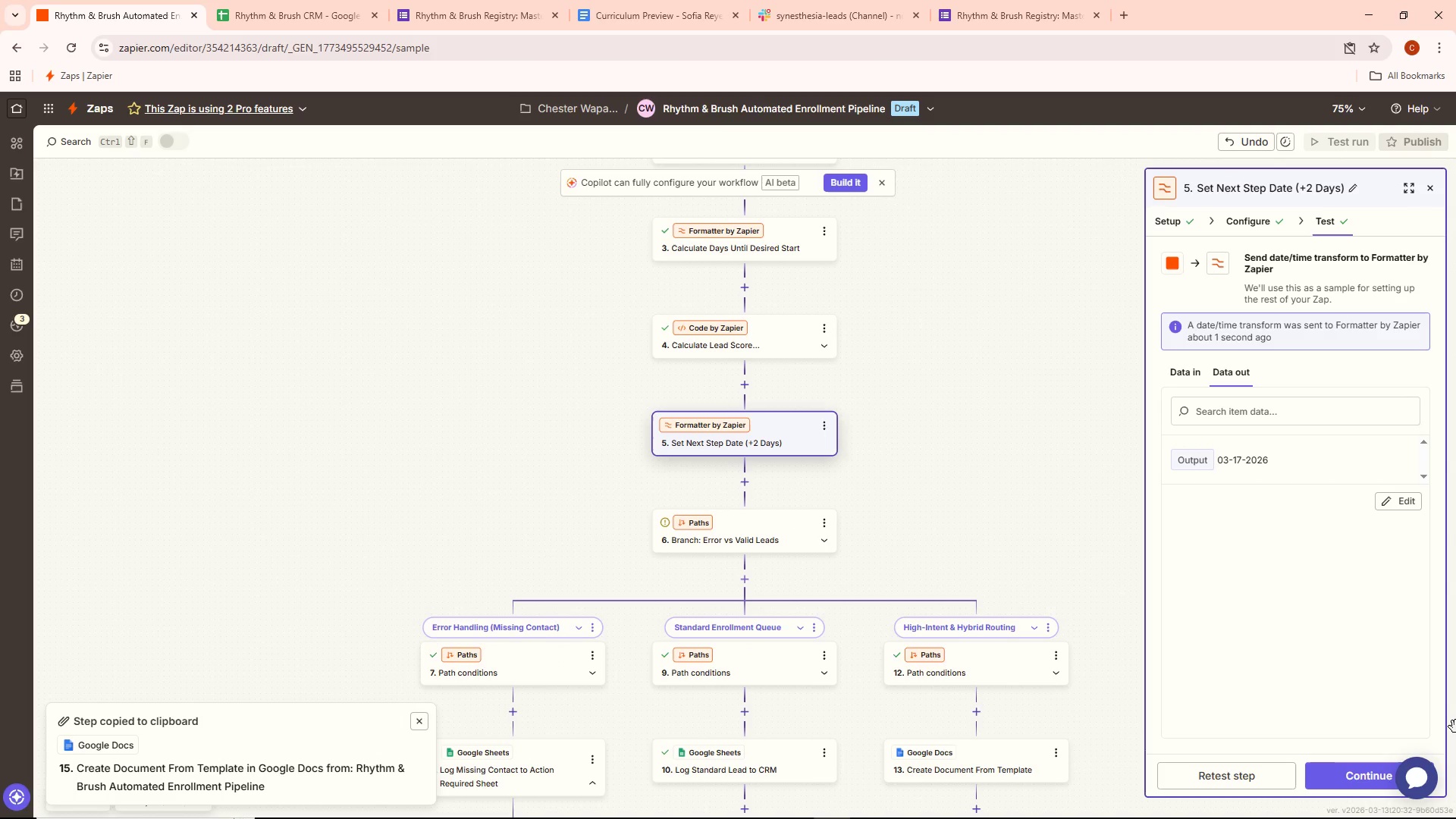 
left_click([1373, 764])
 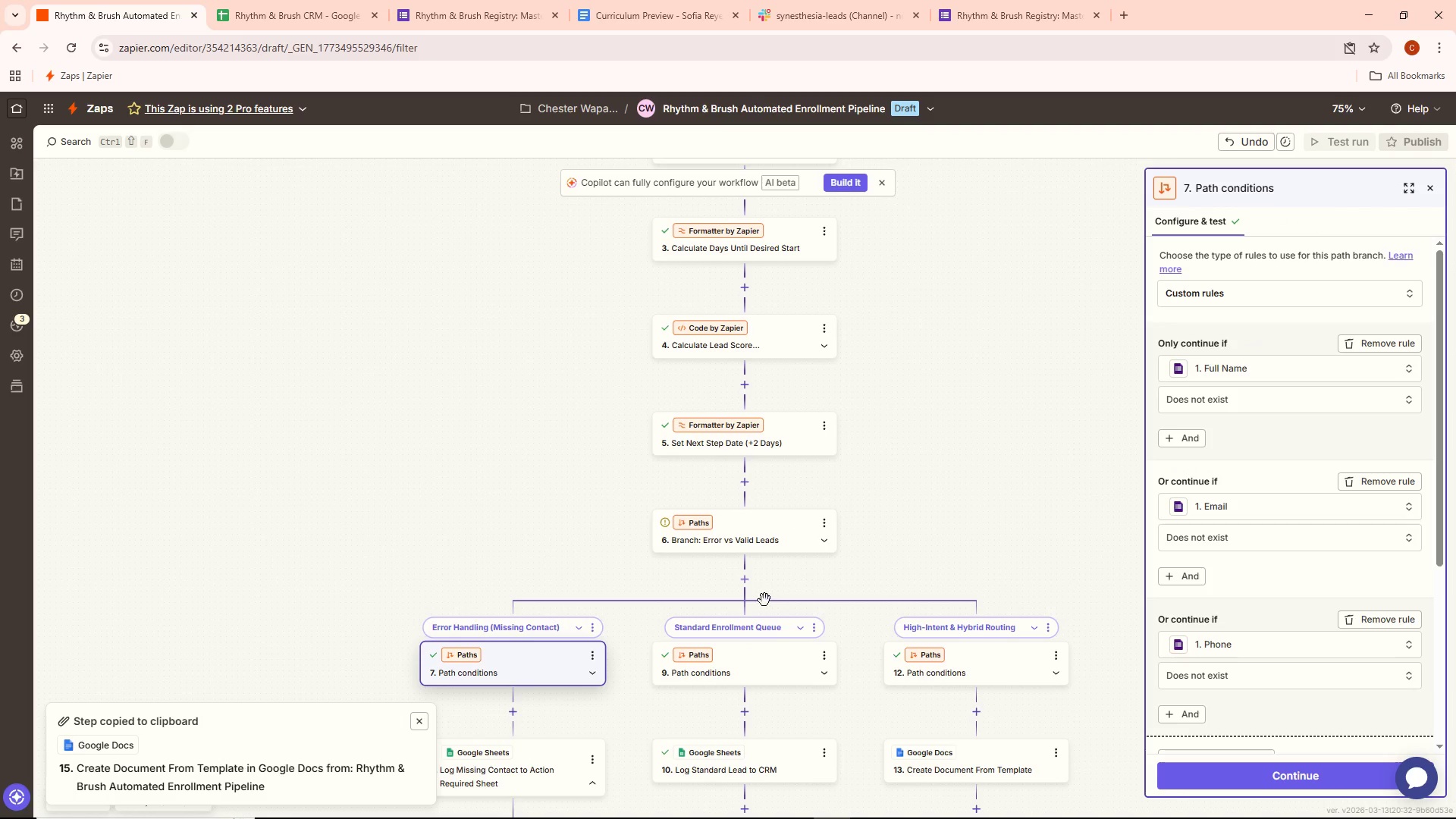 
scroll: coordinate [968, 711], scroll_direction: down, amount: 4.0
 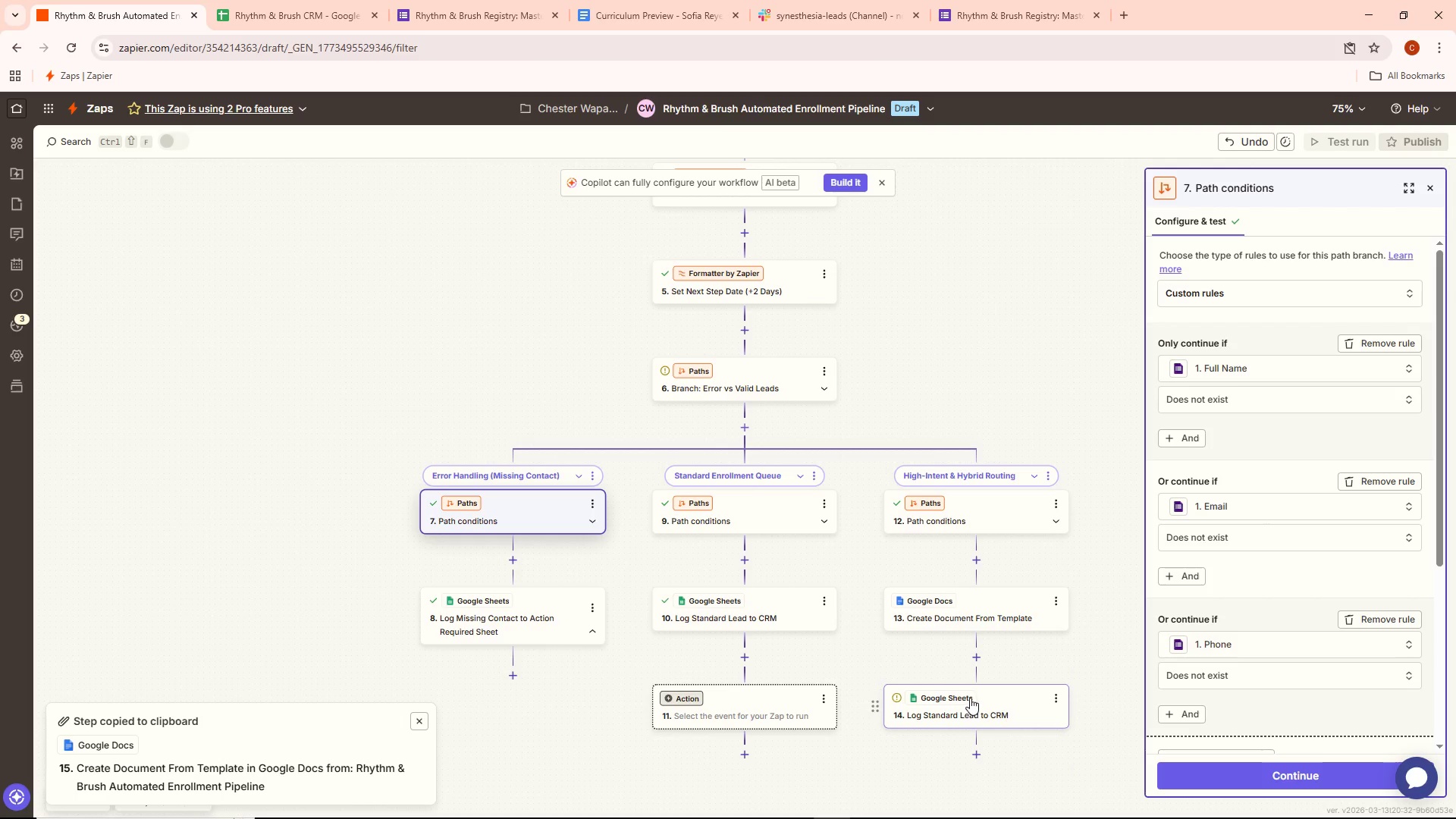 
double_click([971, 697])
 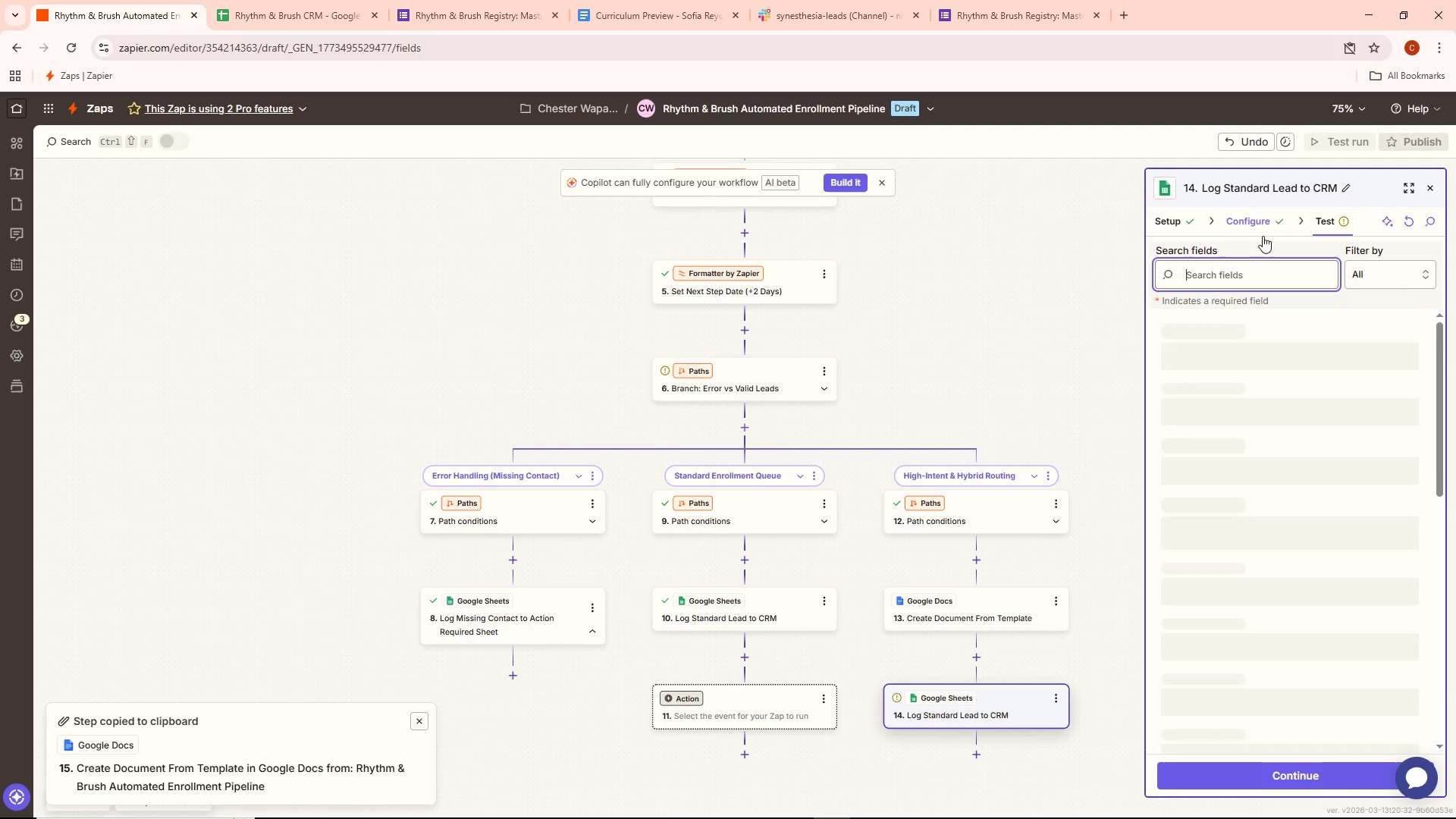 
scroll: coordinate [1323, 567], scroll_direction: down, amount: 6.0
 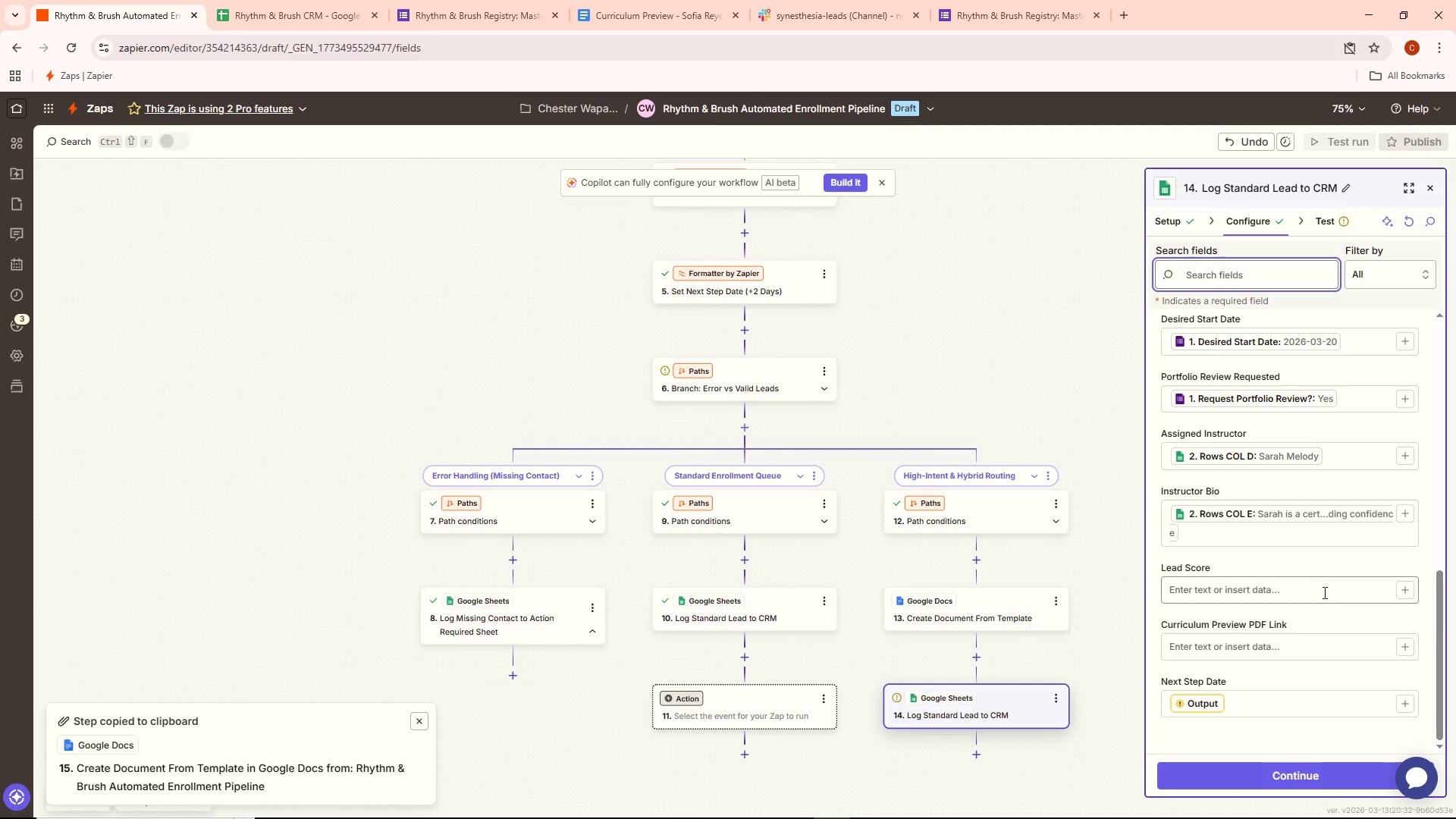 
left_click([1285, 699])
 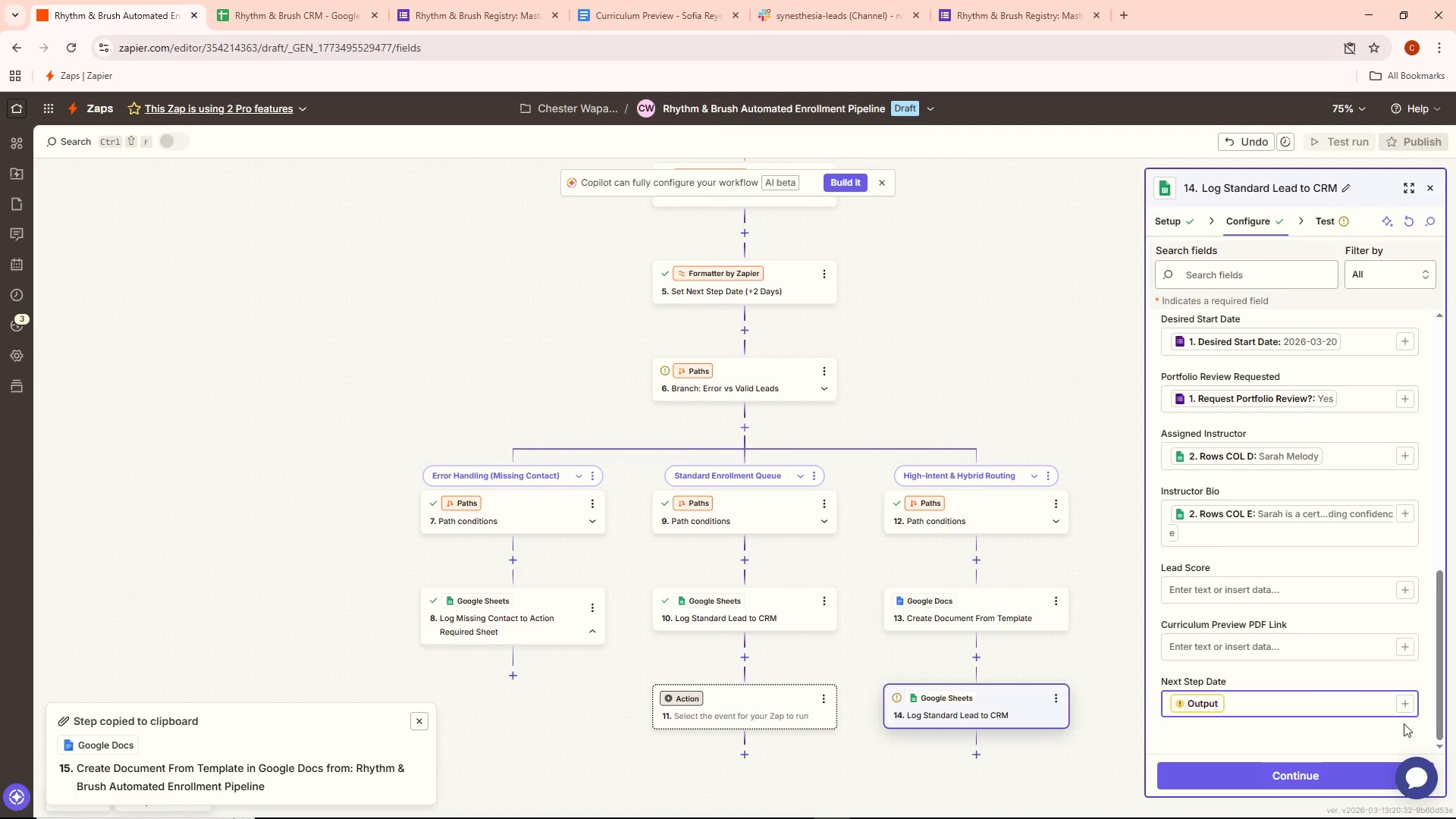 
key(Backspace)
 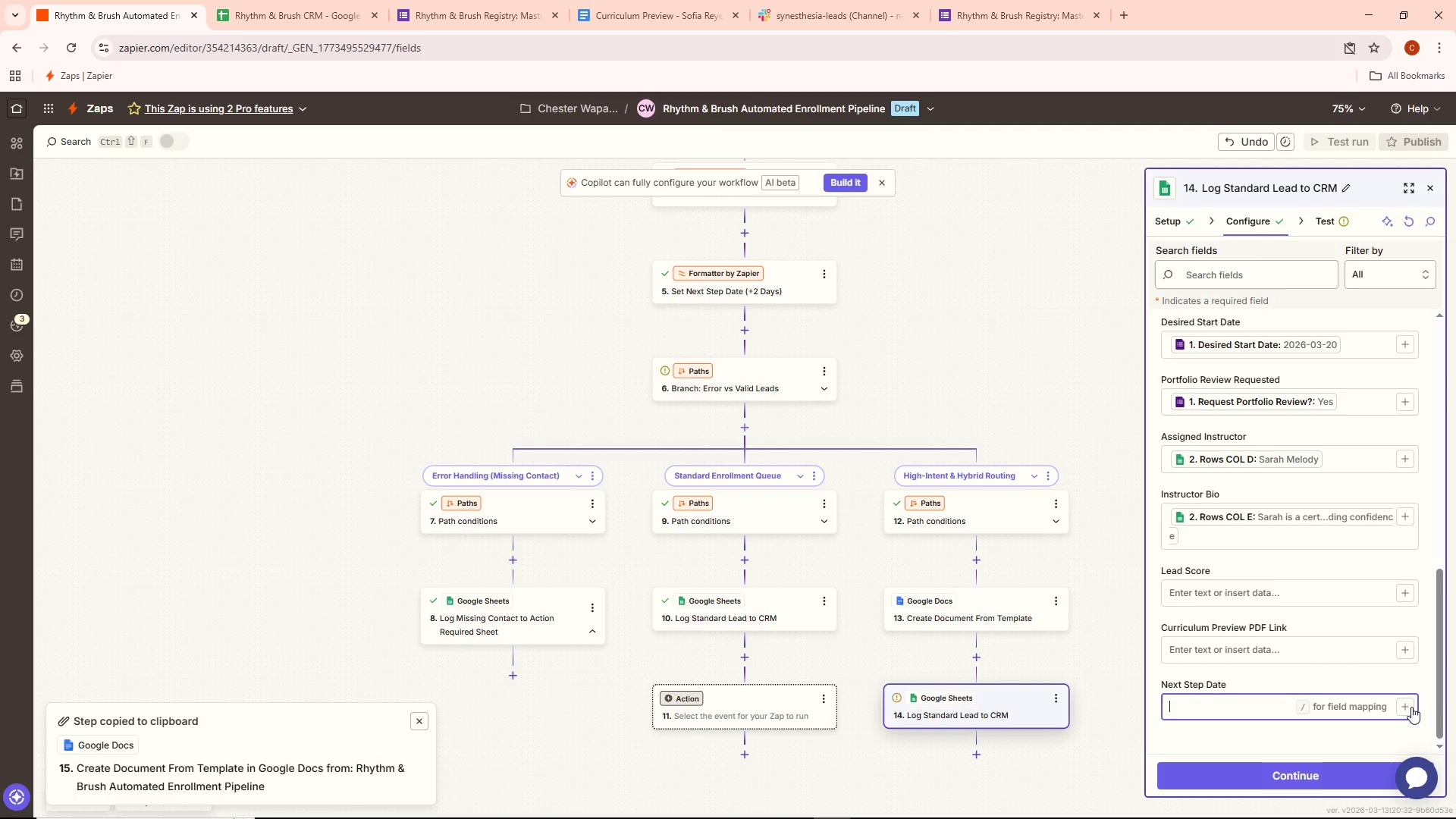 
left_click([1405, 703])
 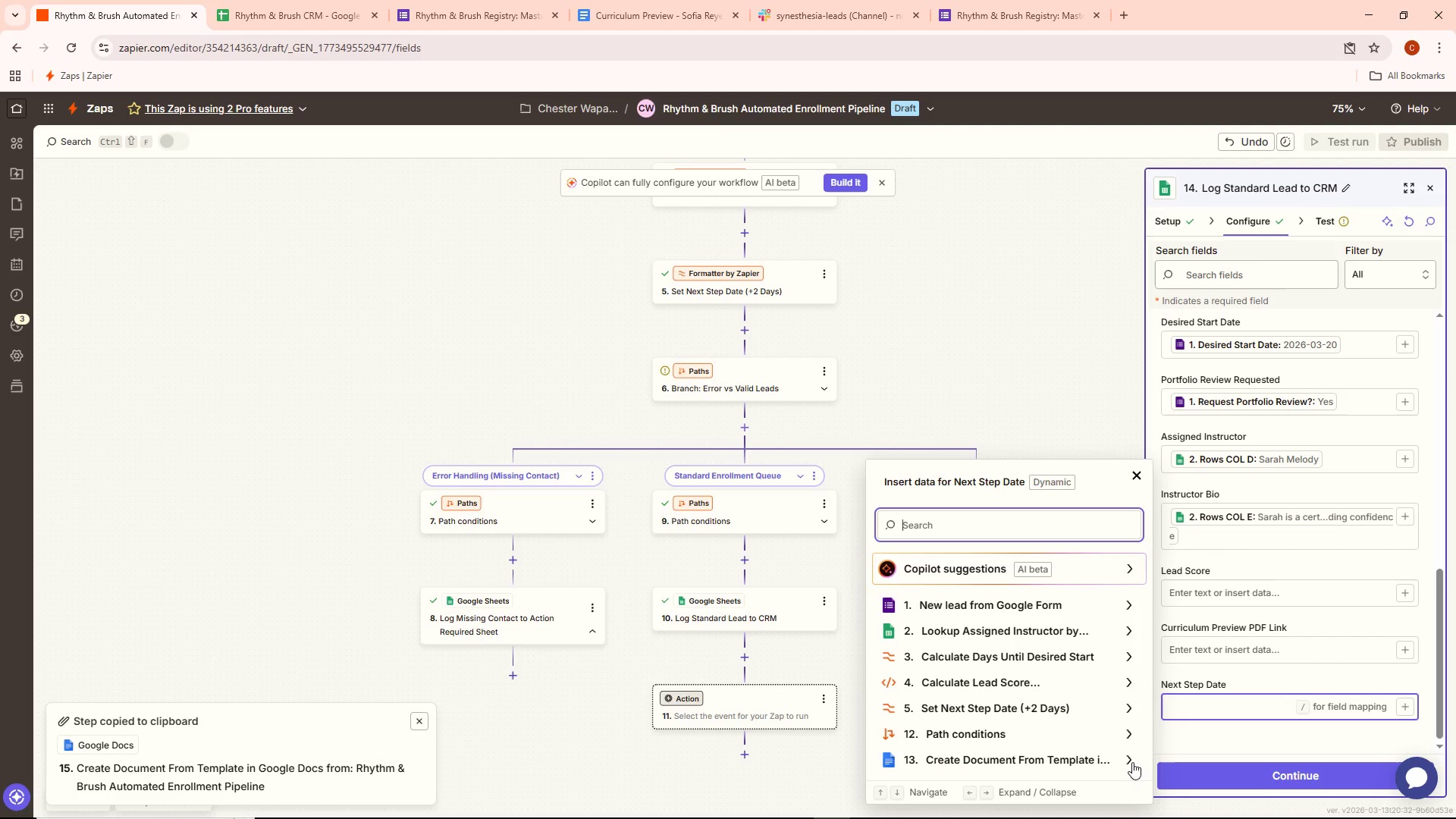 
scroll: coordinate [1069, 739], scroll_direction: down, amount: 2.0
 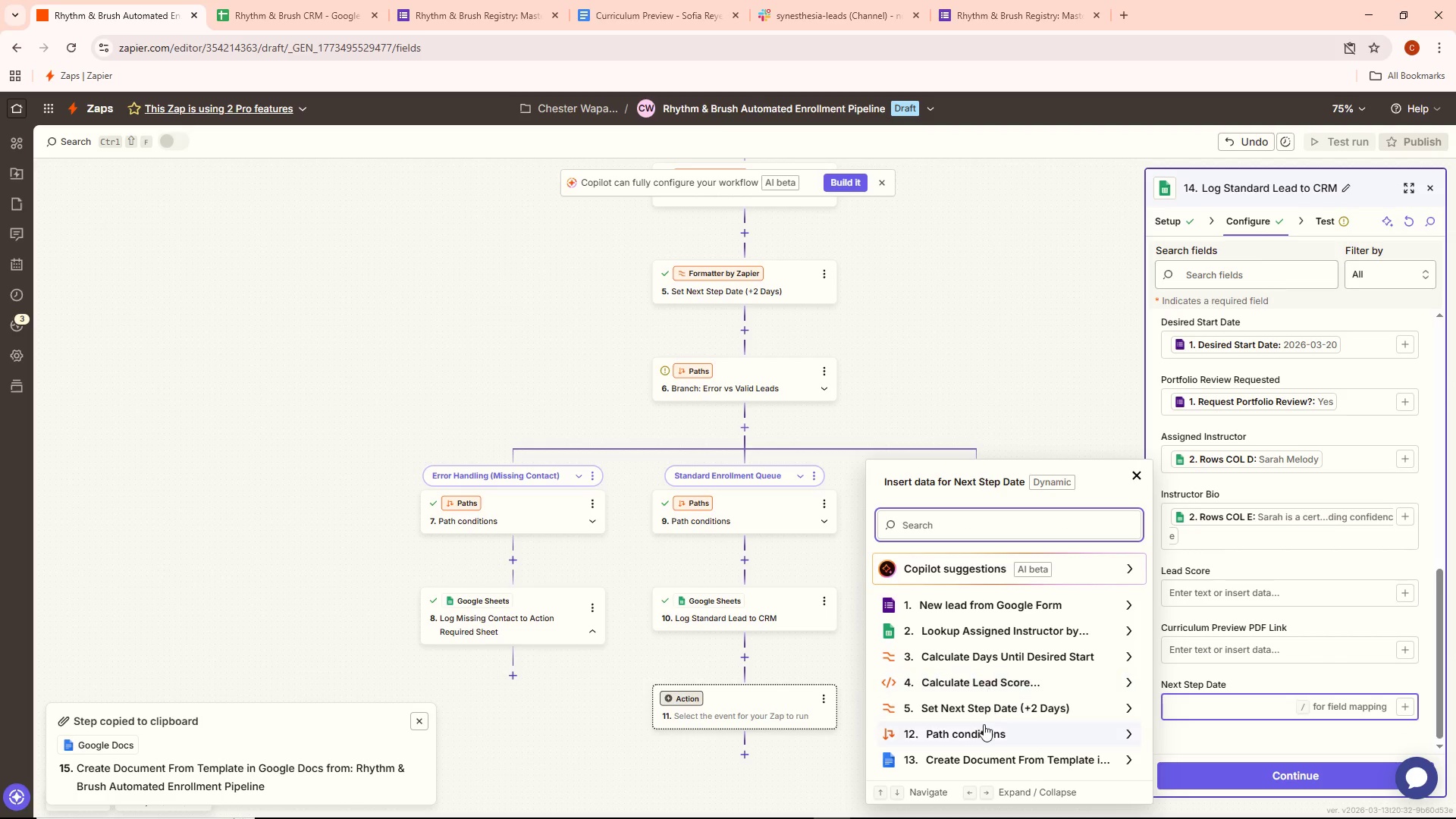 
left_click([984, 707])
 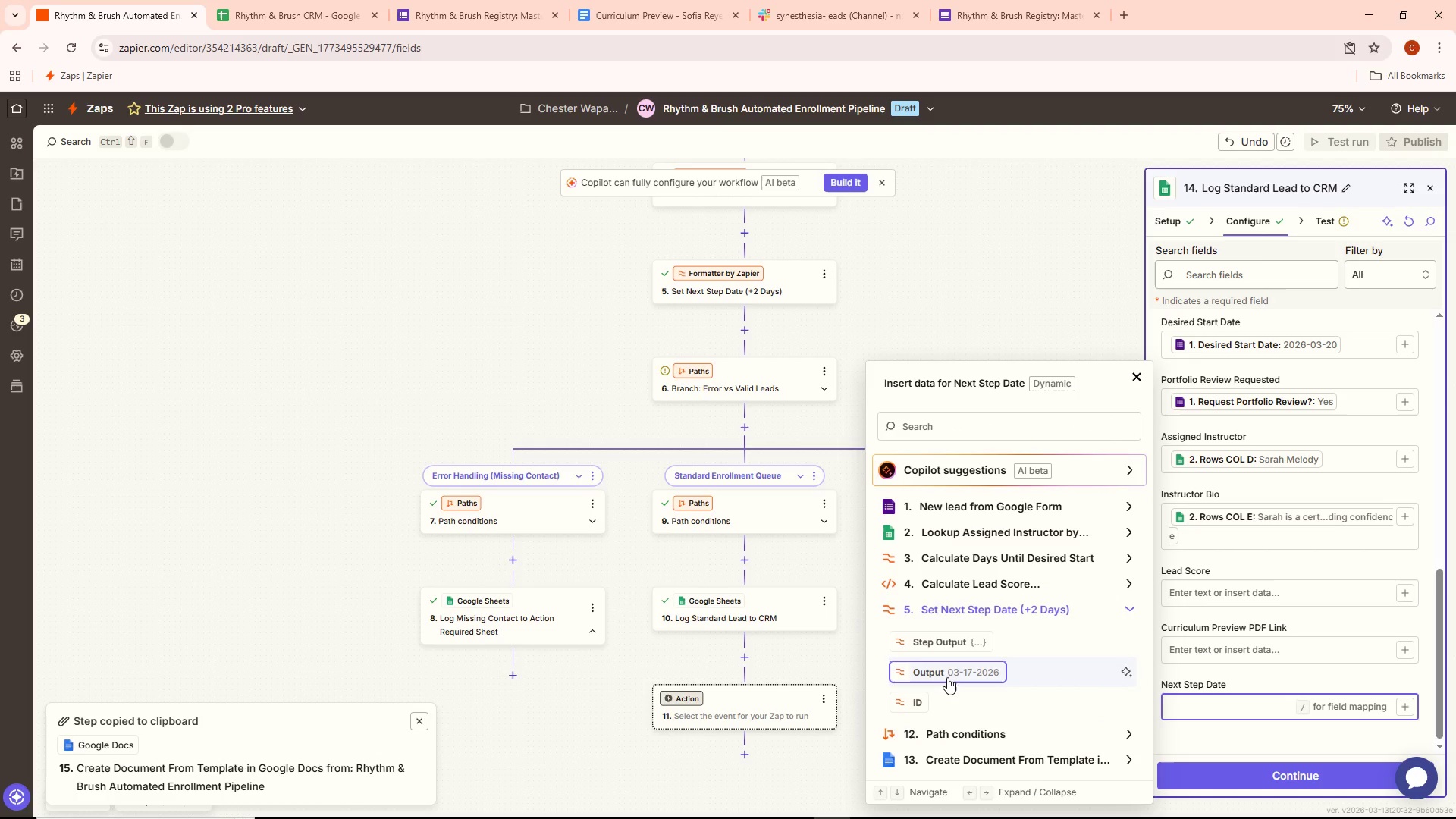 
left_click([943, 675])
 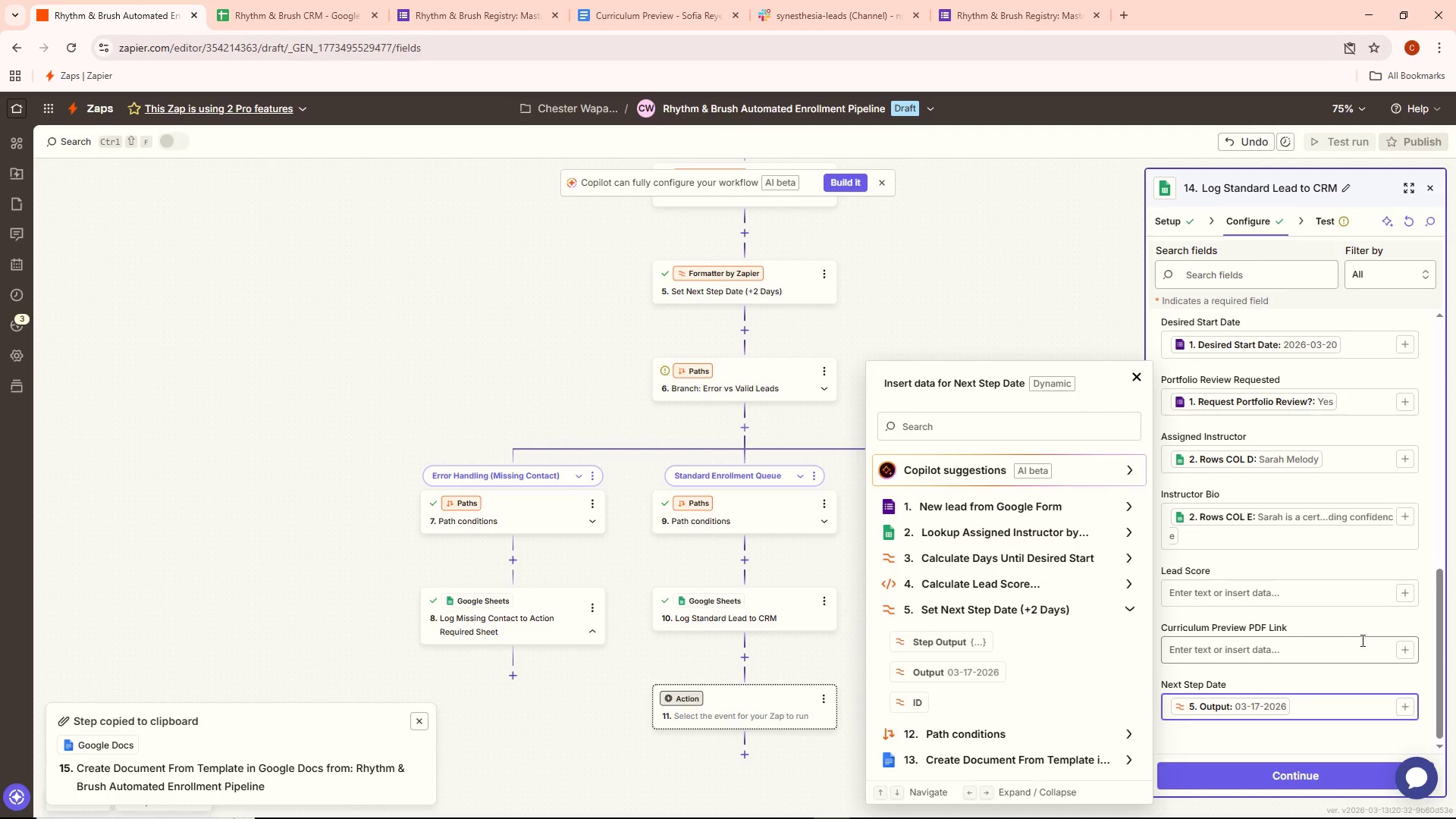 
left_click([1400, 649])
 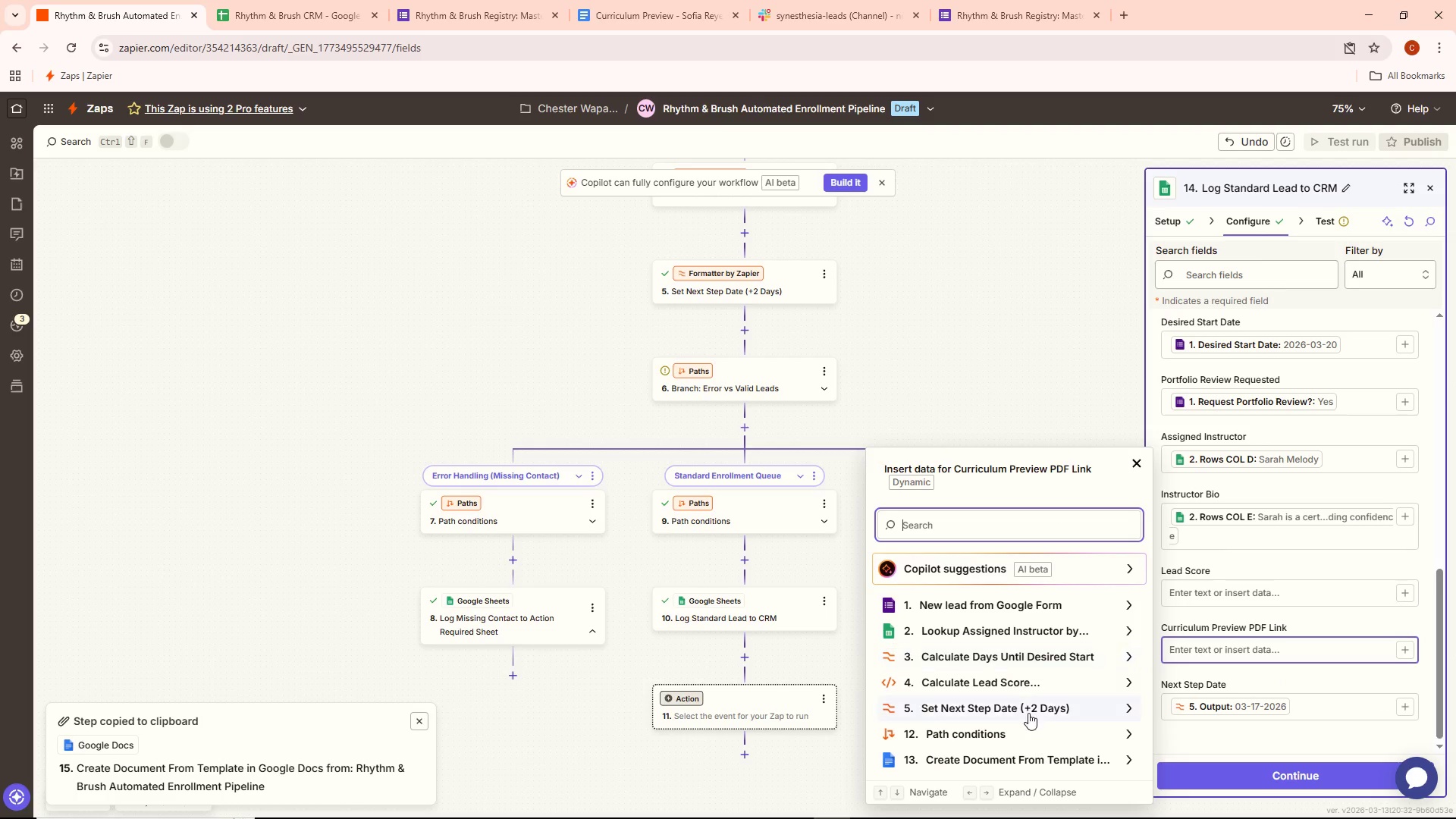 
left_click([996, 753])
 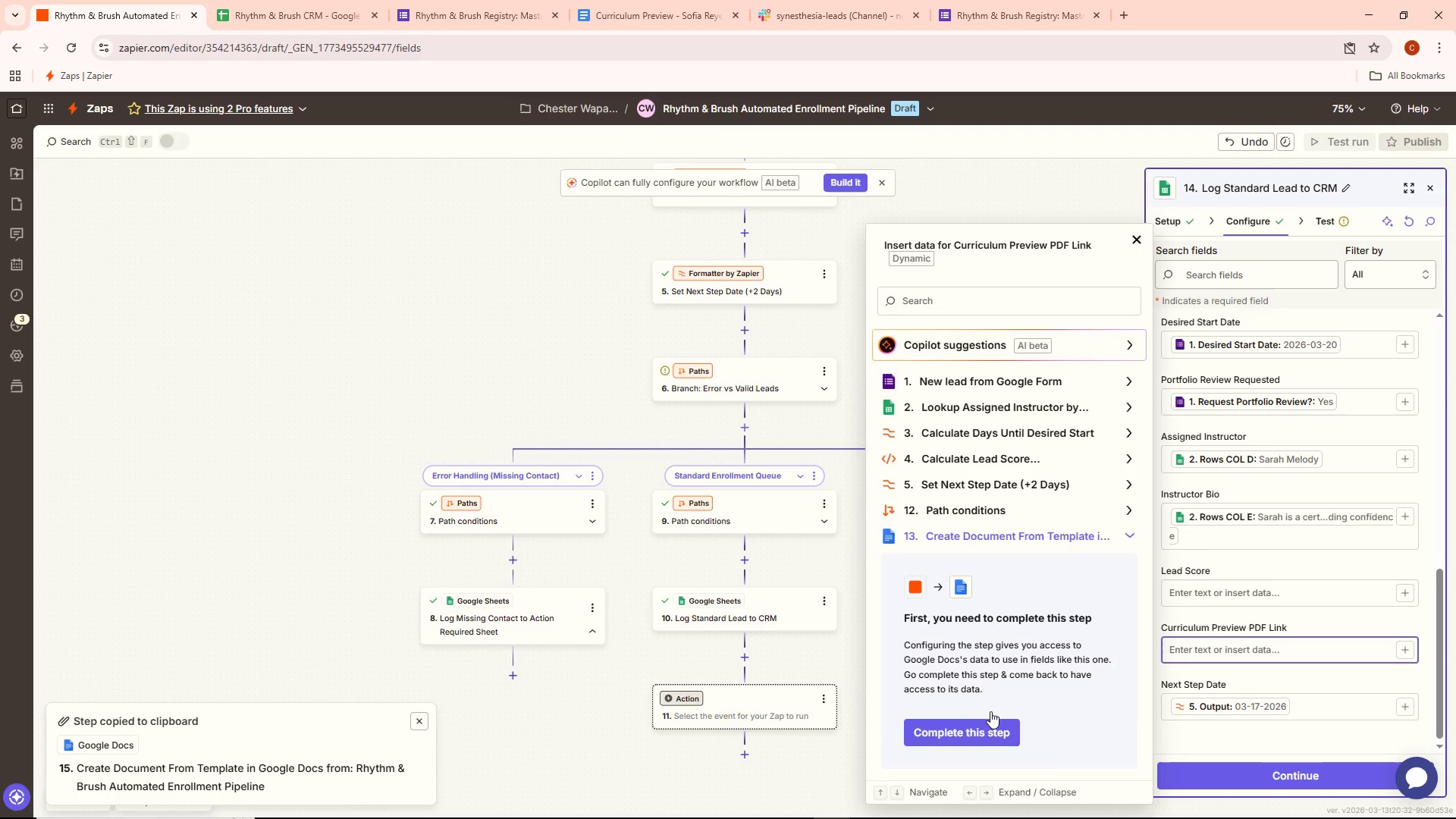 
left_click([987, 720])
 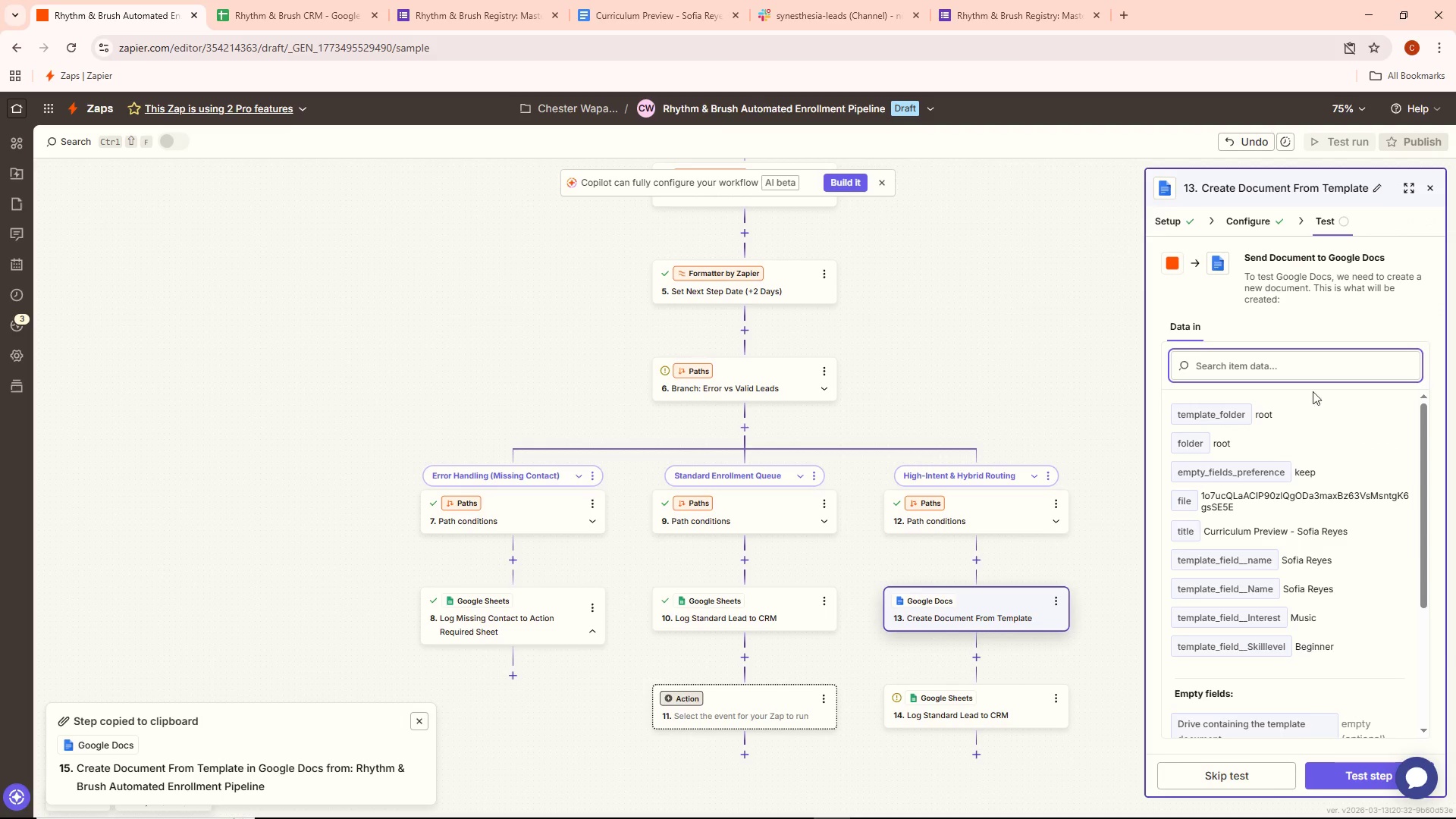 
left_click([1268, 228])
 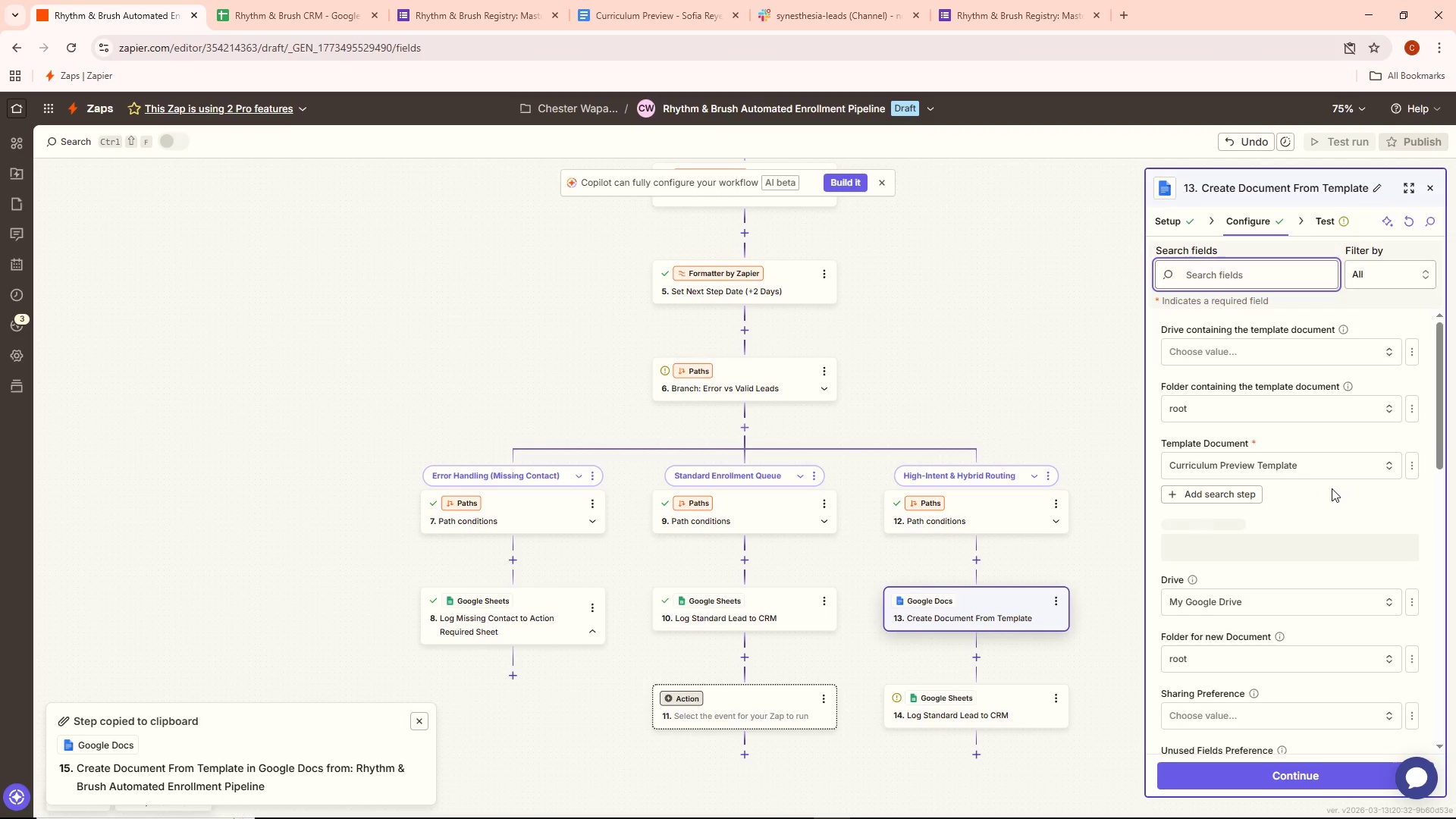 
scroll: coordinate [1340, 508], scroll_direction: down, amount: 11.0
 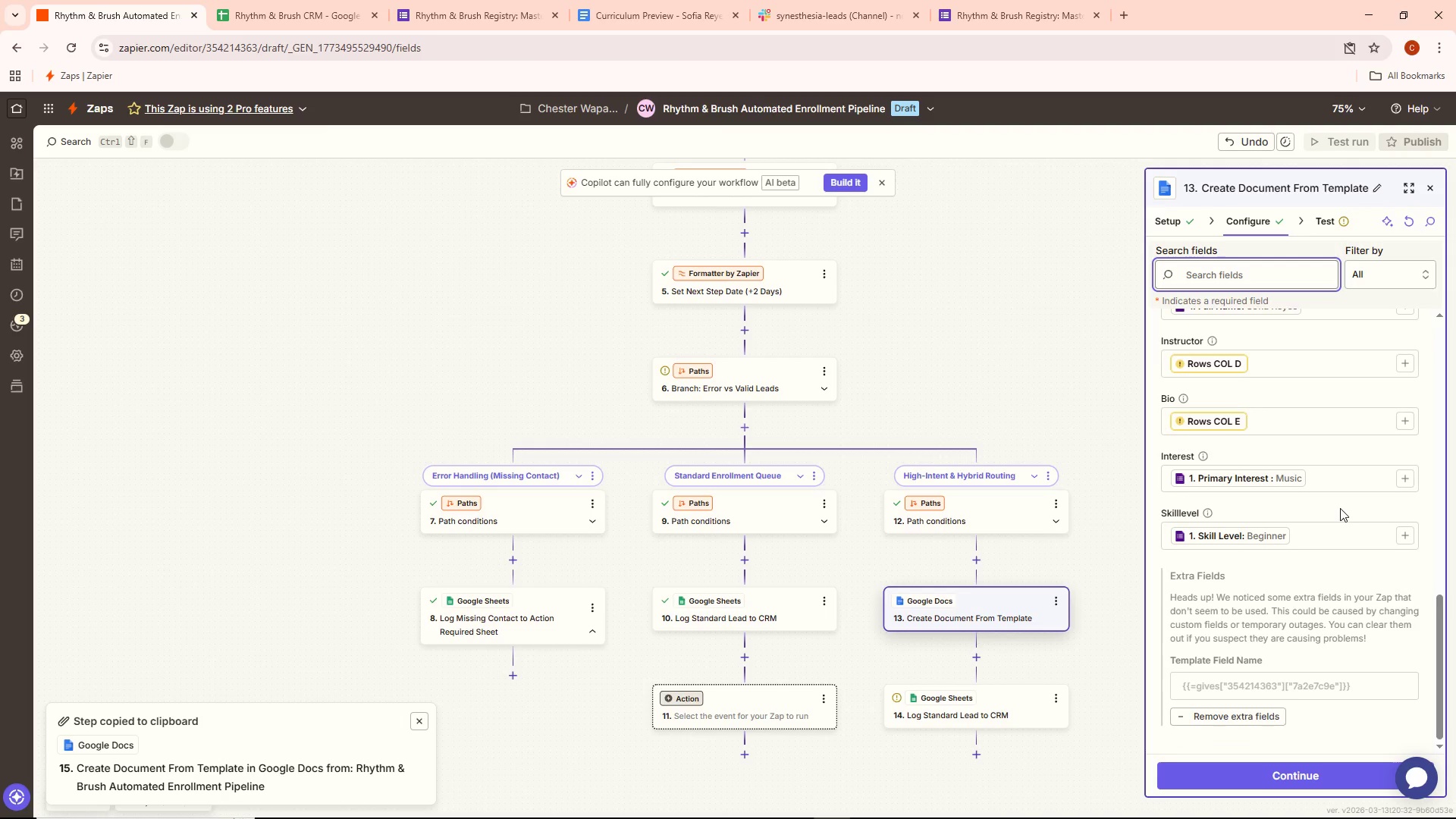 
scroll: coordinate [1340, 508], scroll_direction: up, amount: 3.0
 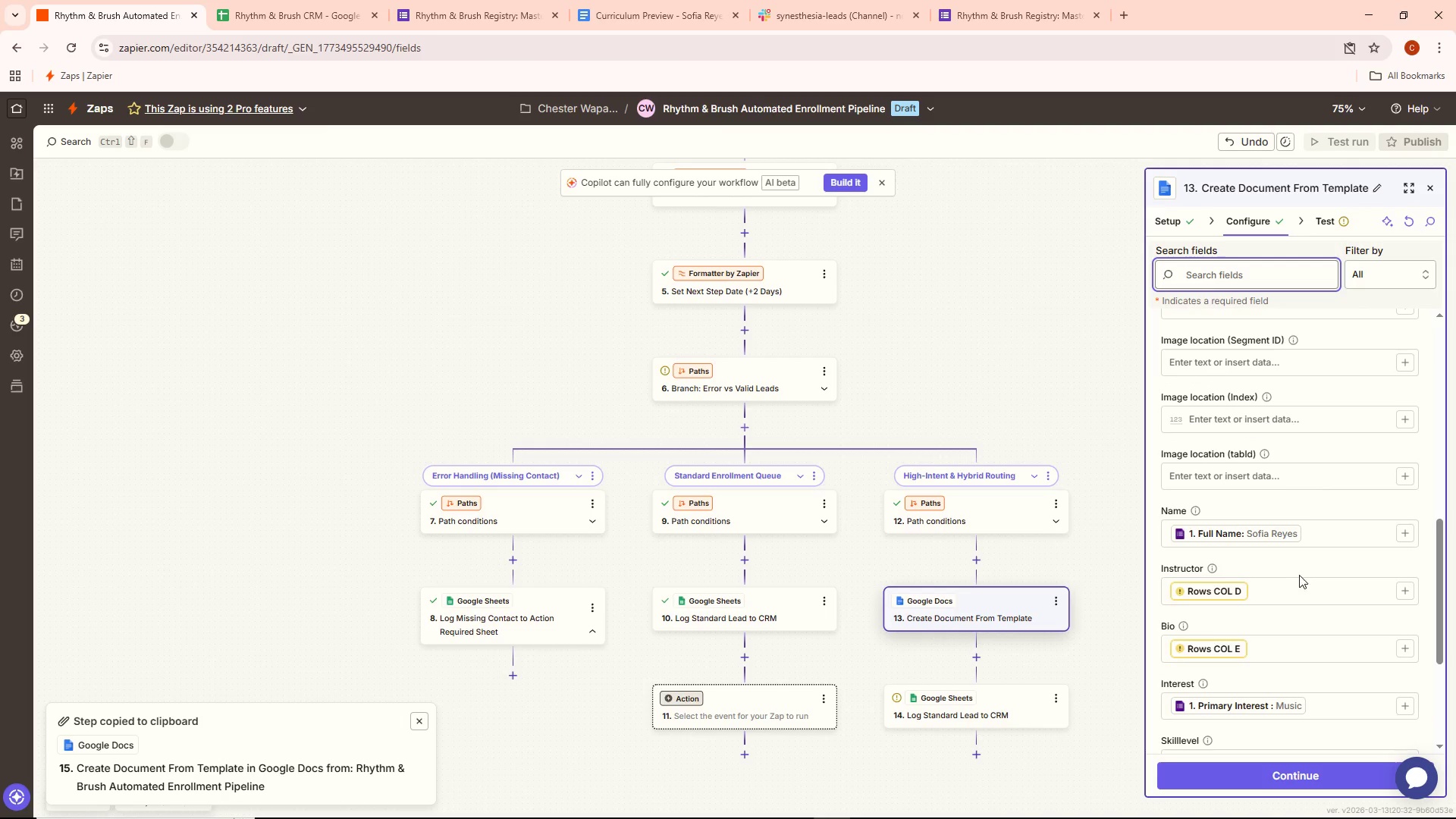 
left_click([1281, 588])
 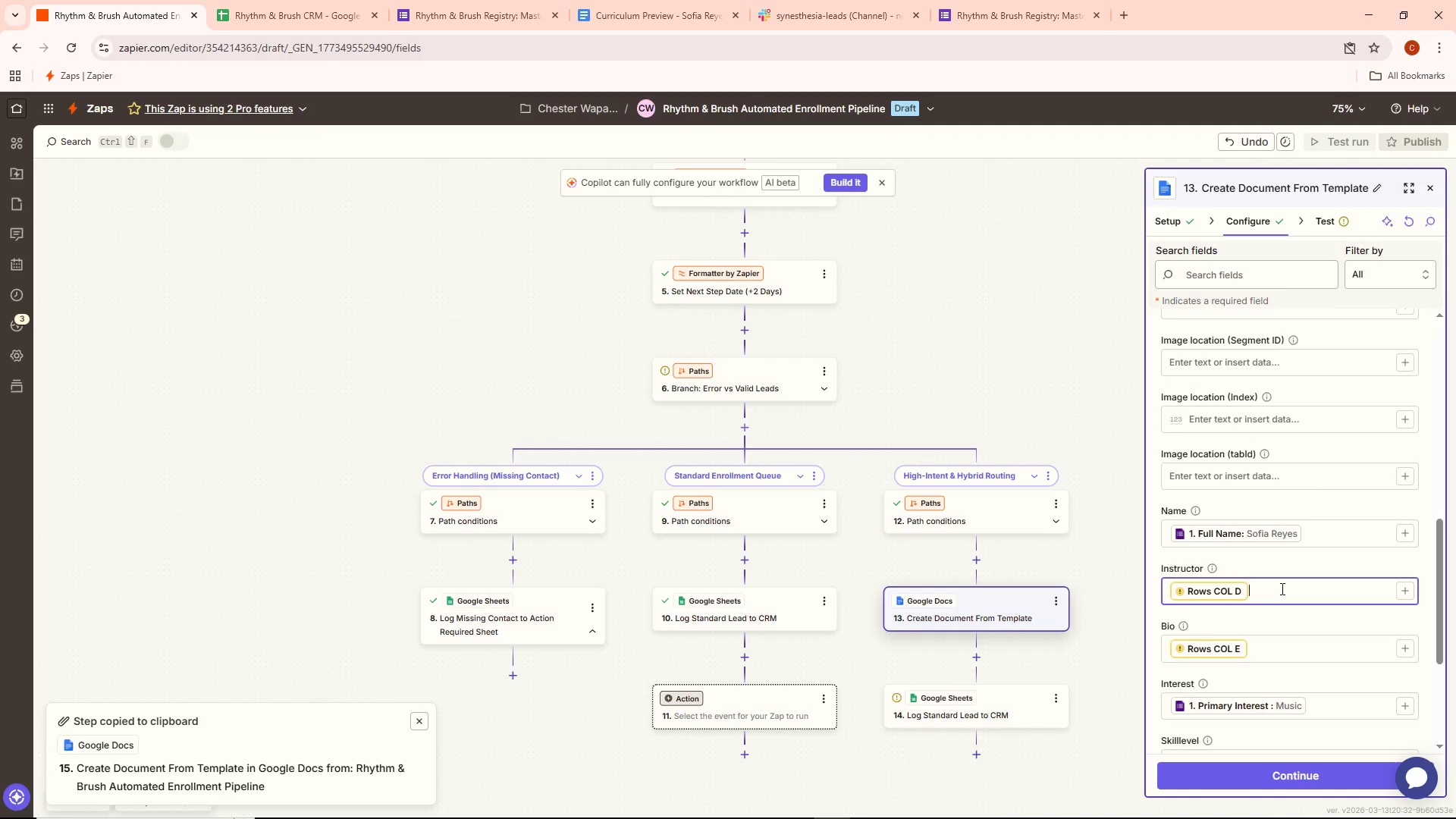 
key(Backspace)
 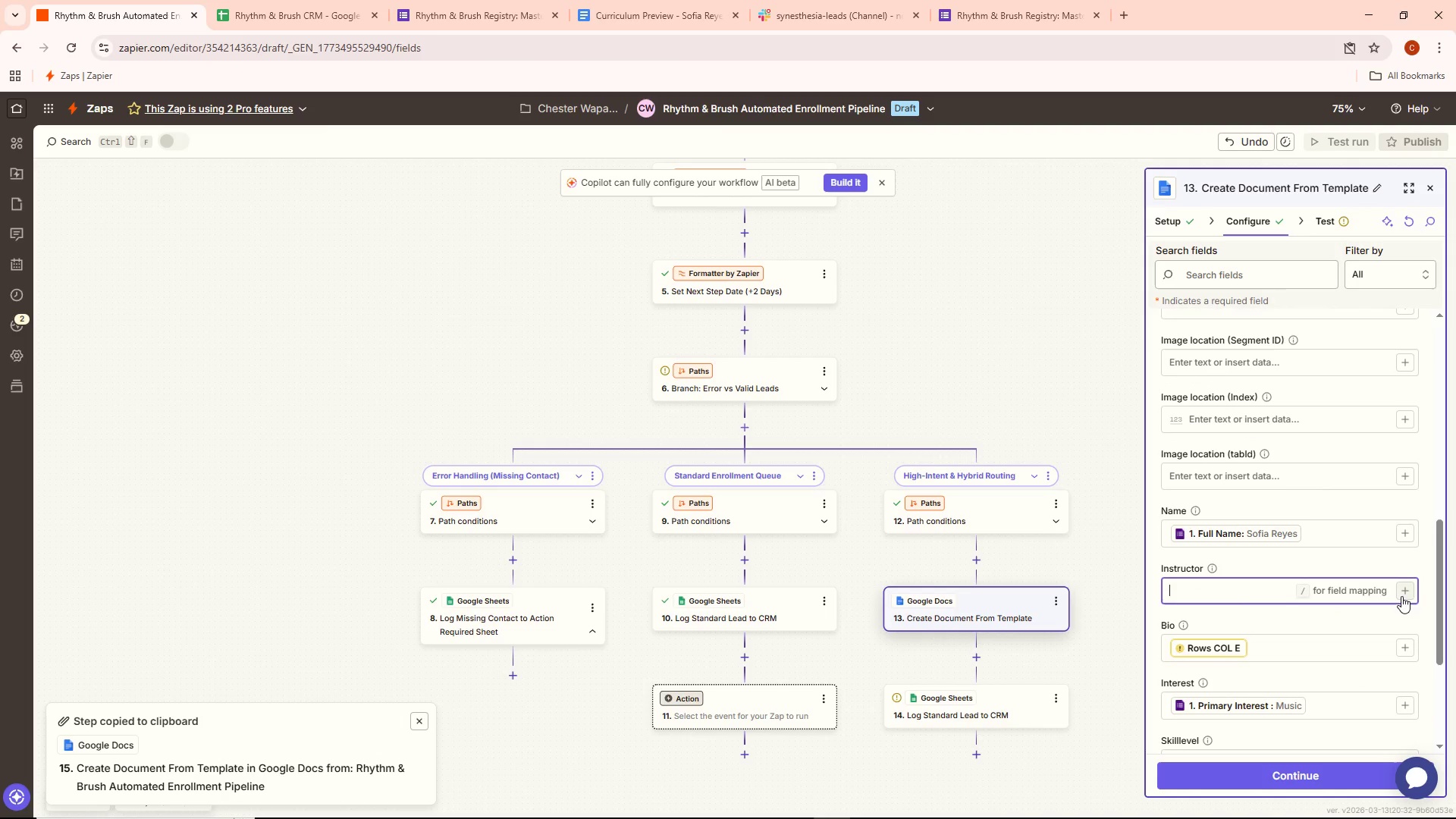 
left_click([1403, 595])
 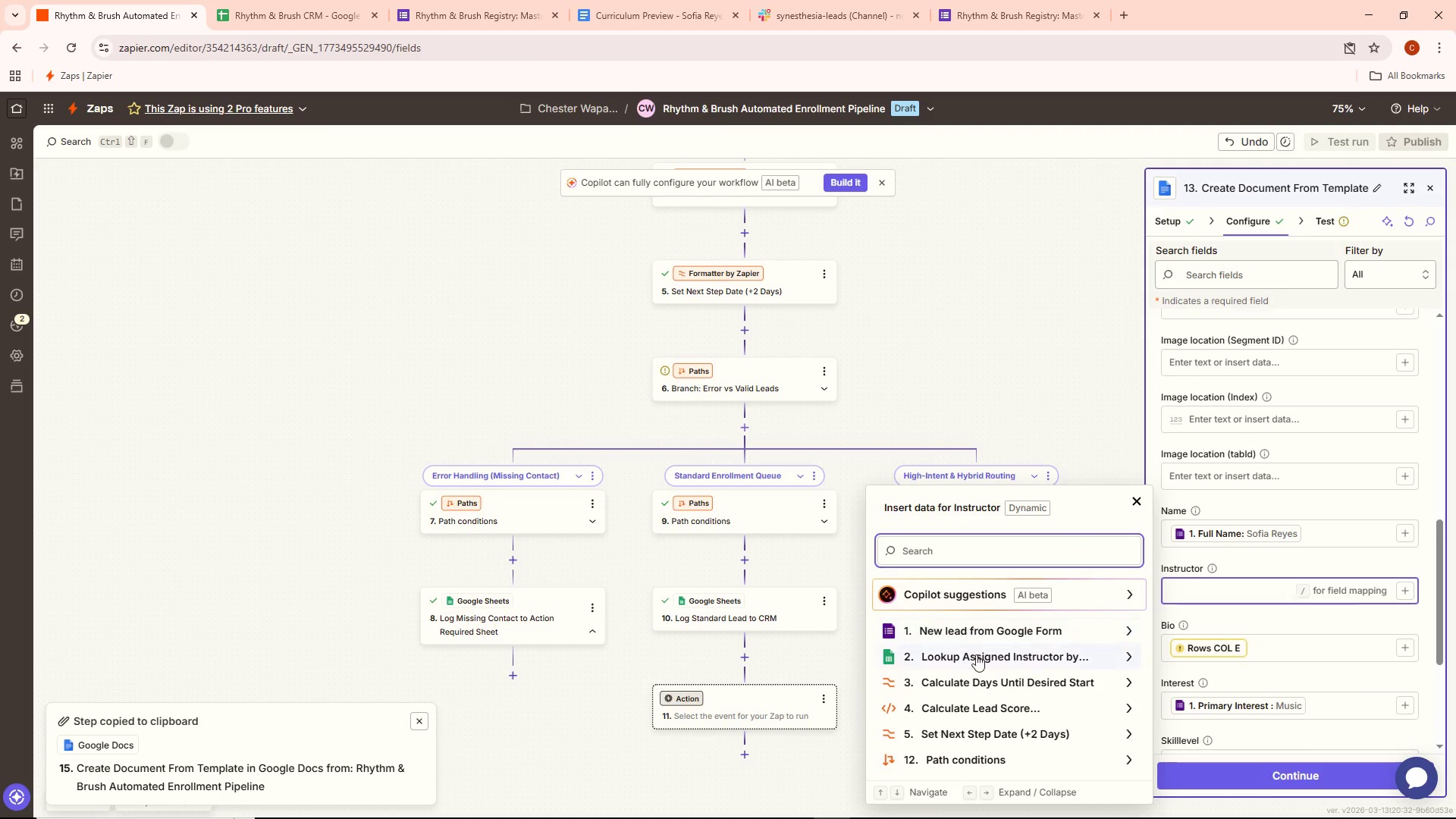 
left_click([975, 656])
 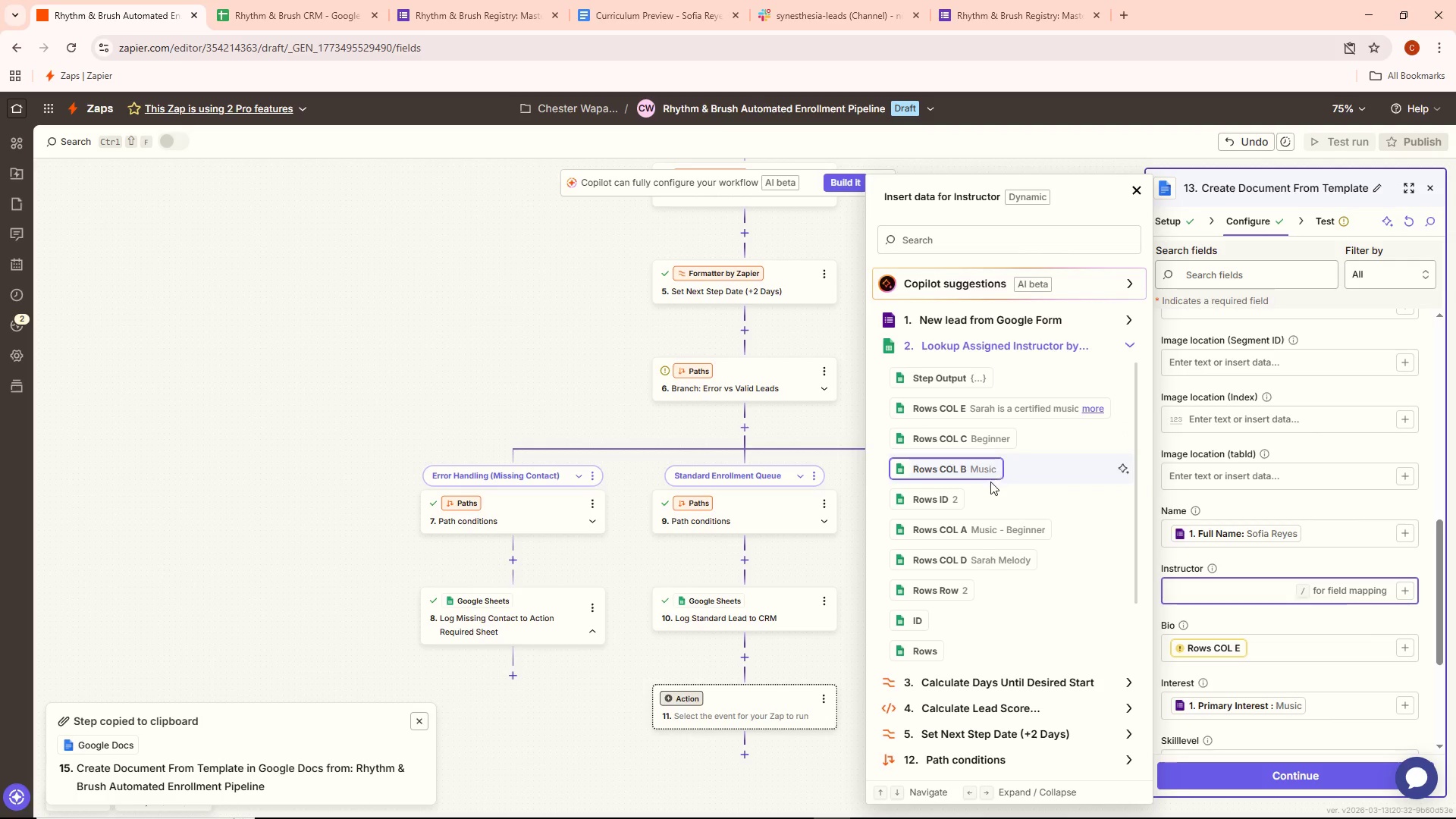 
left_click([994, 554])
 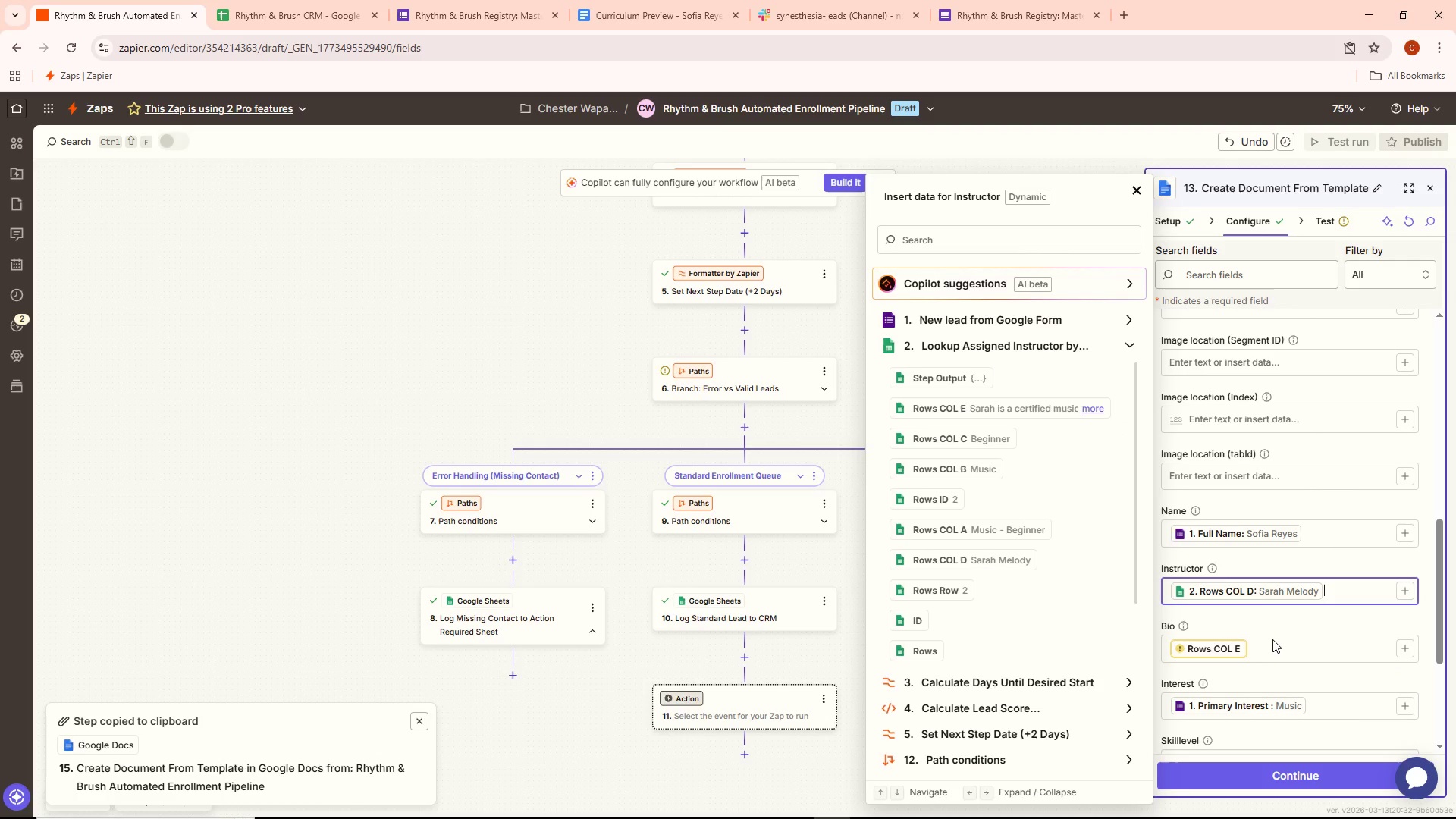 
double_click([1267, 645])
 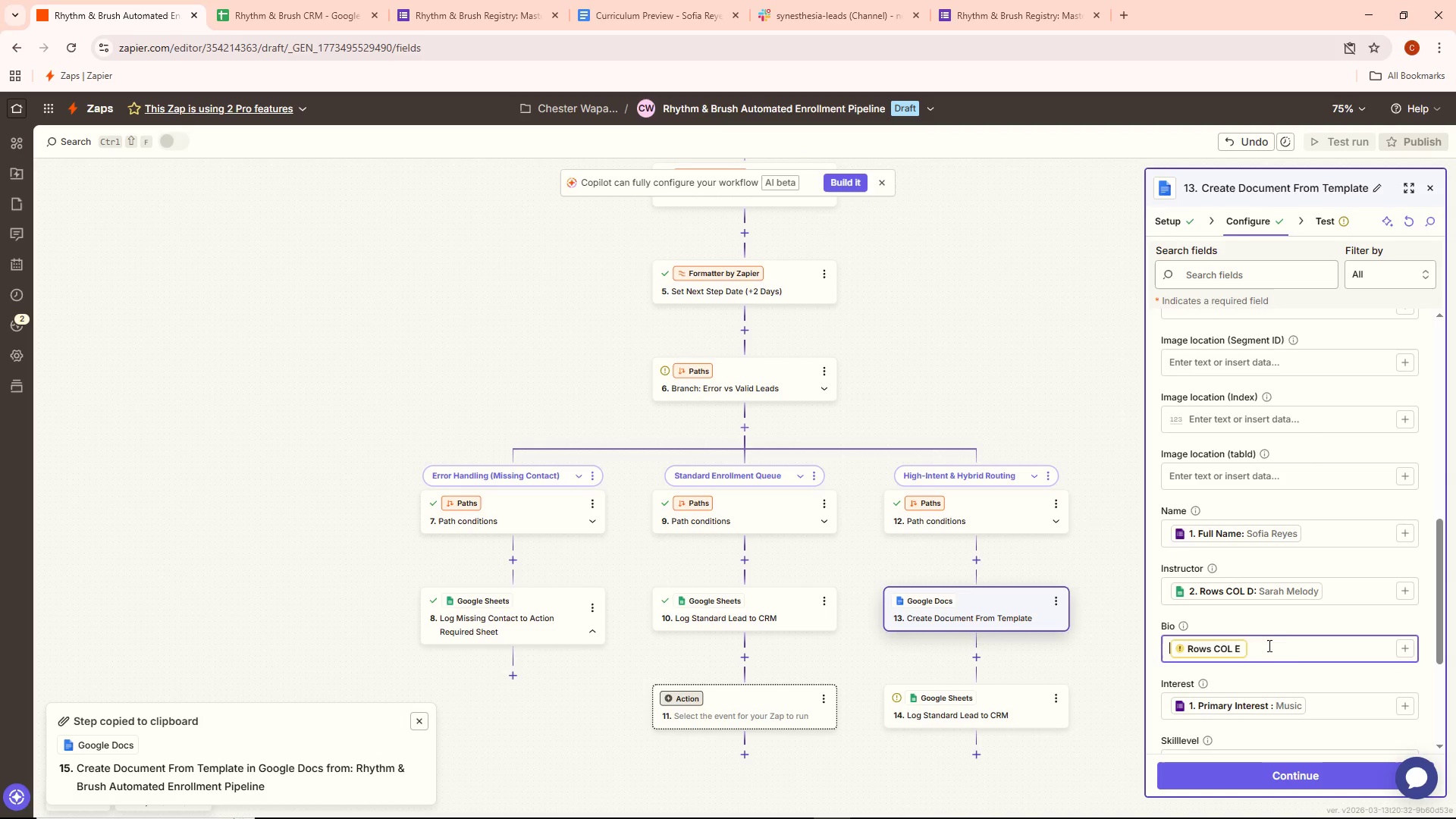 
key(Backspace)
 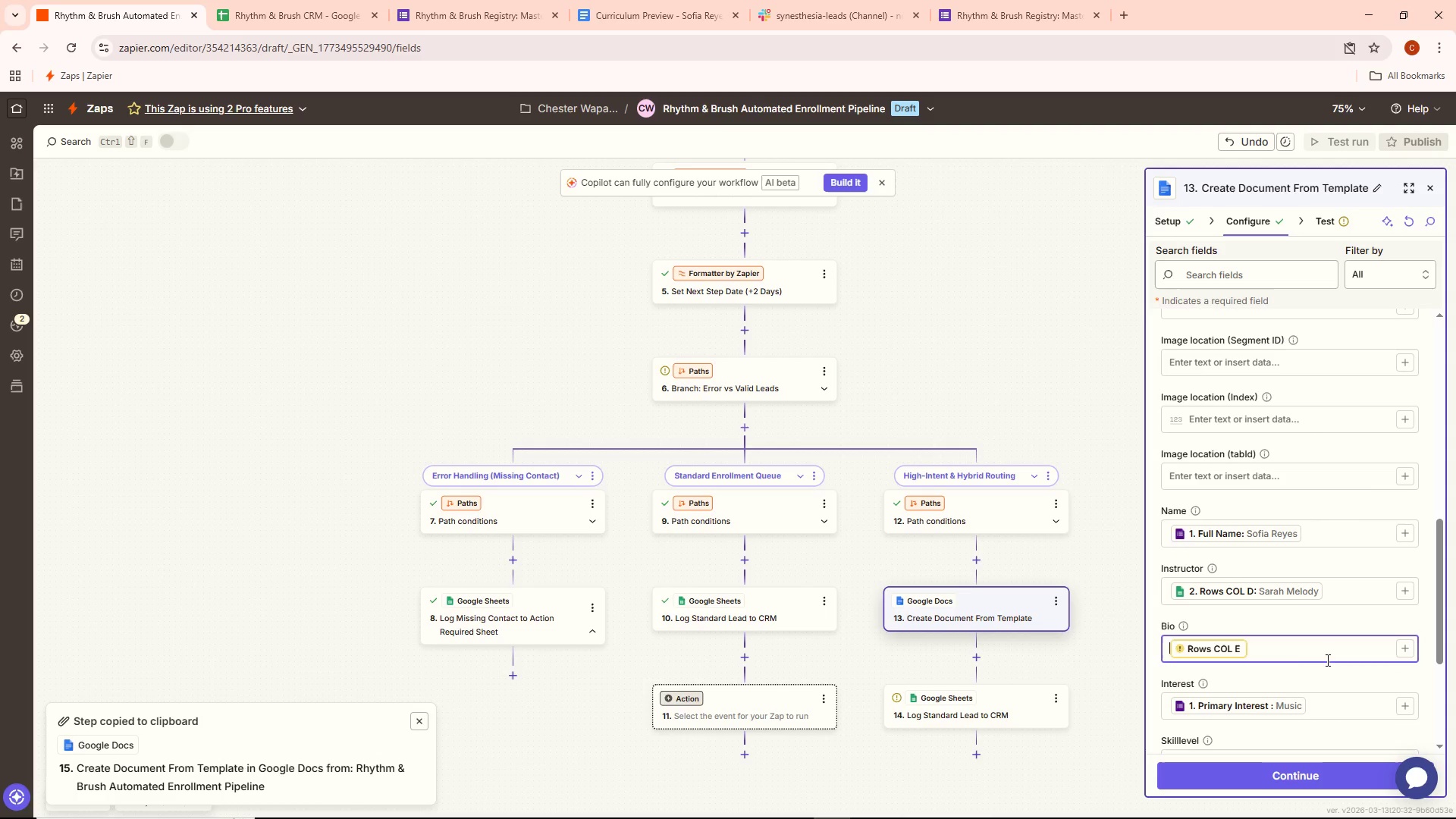 
left_click([1290, 655])
 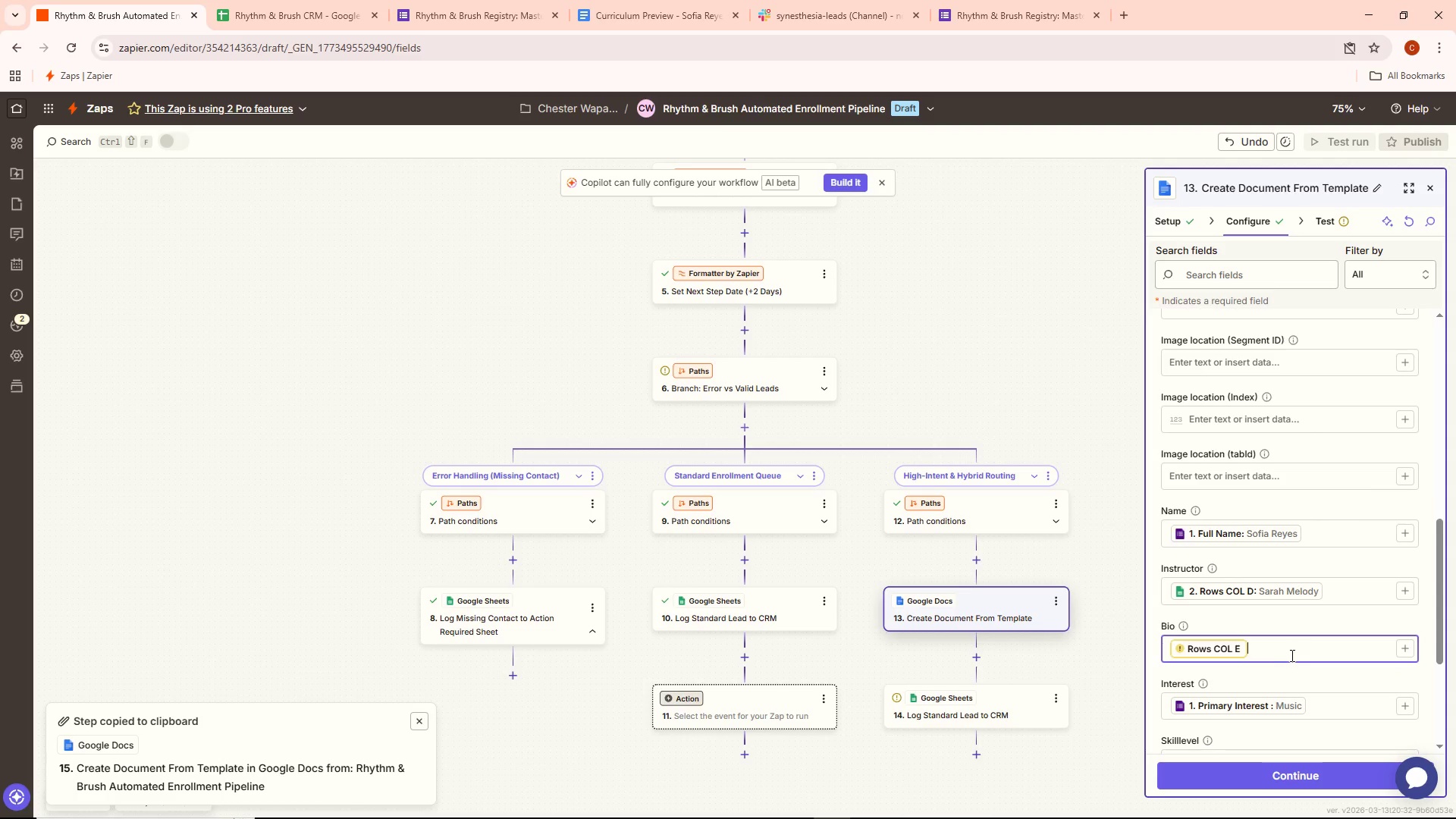 
key(Backspace)
 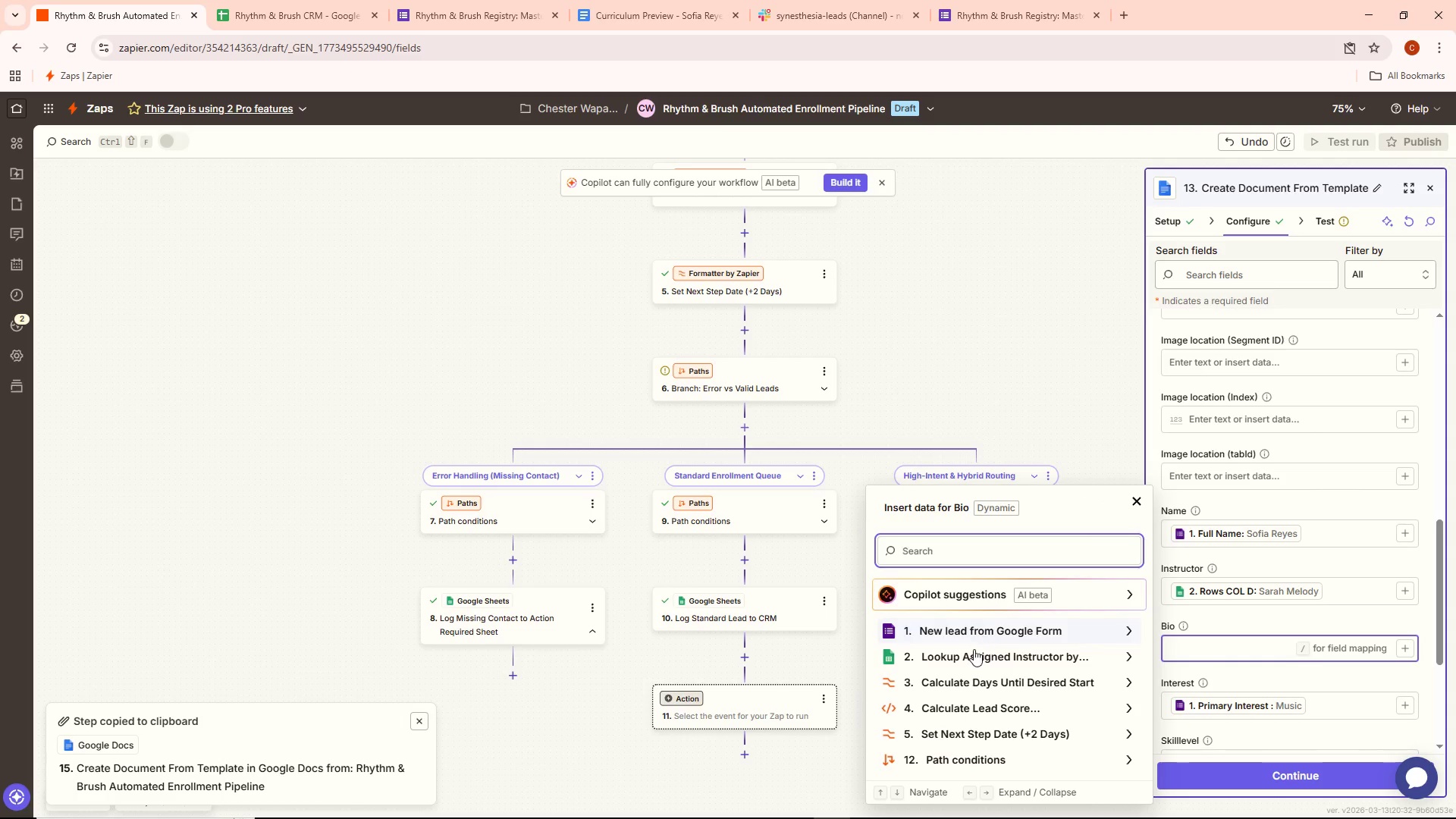 
left_click([969, 652])
 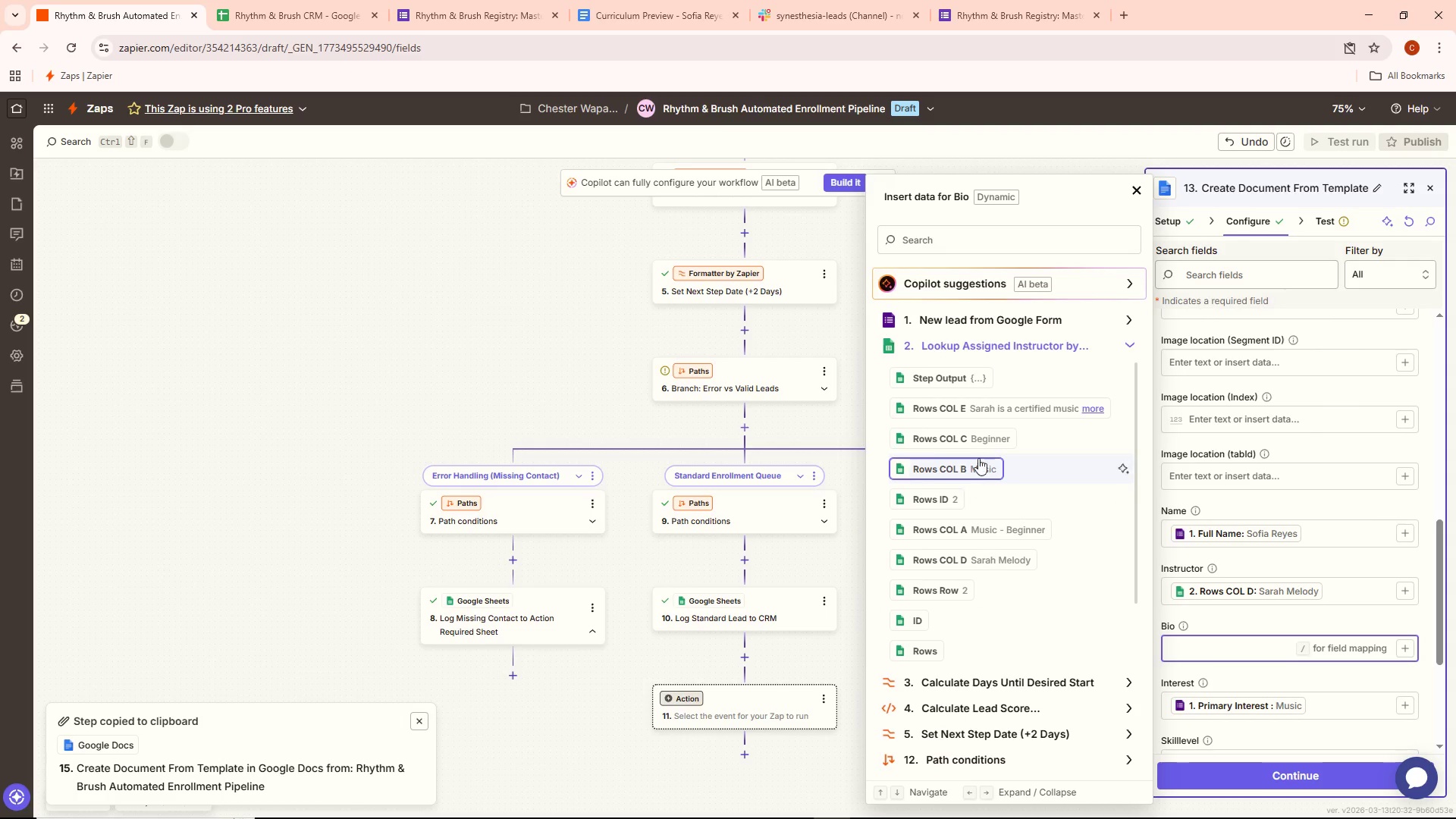 
left_click([982, 405])
 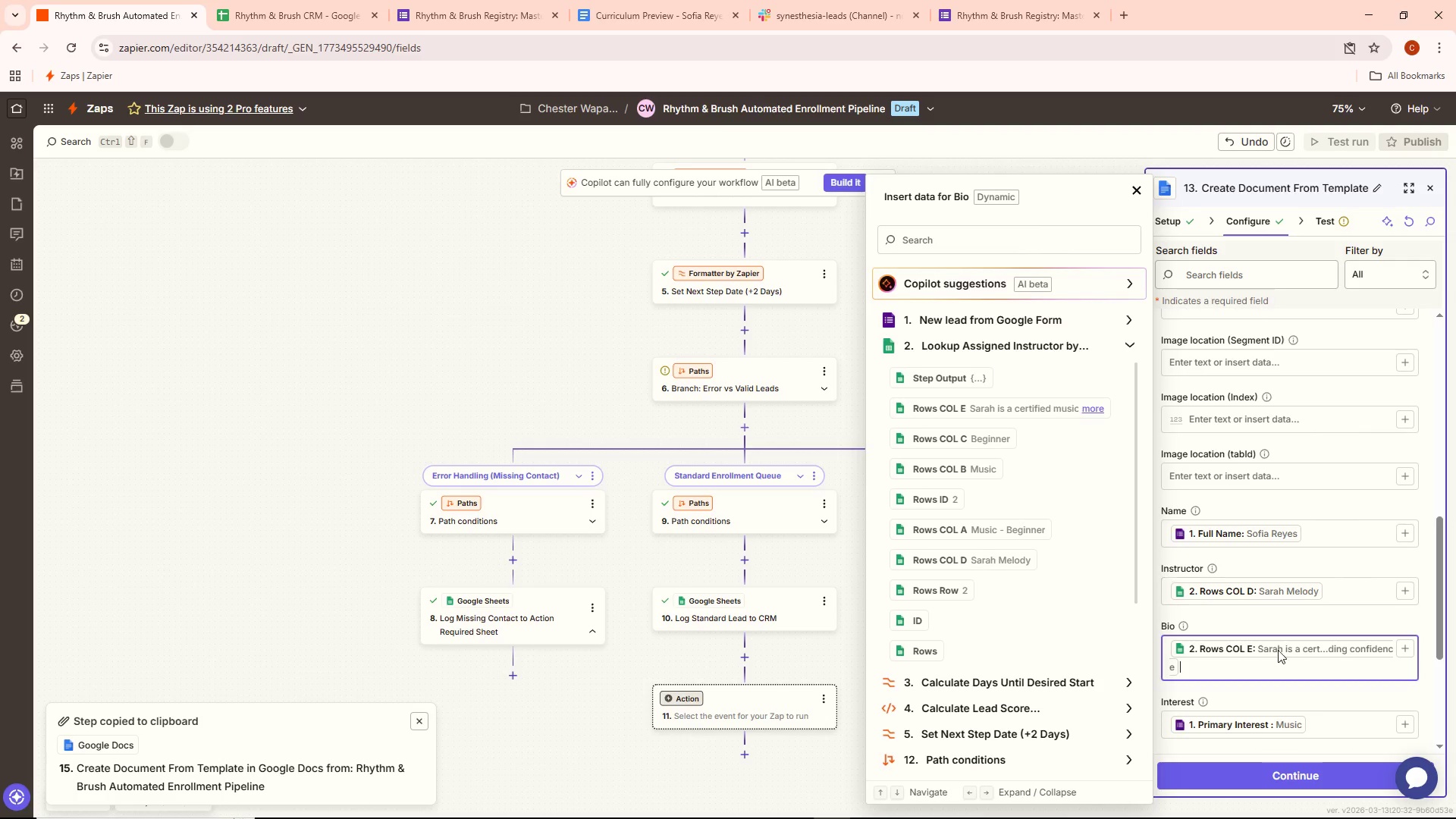 
scroll: coordinate [1279, 663], scroll_direction: down, amount: 2.0
 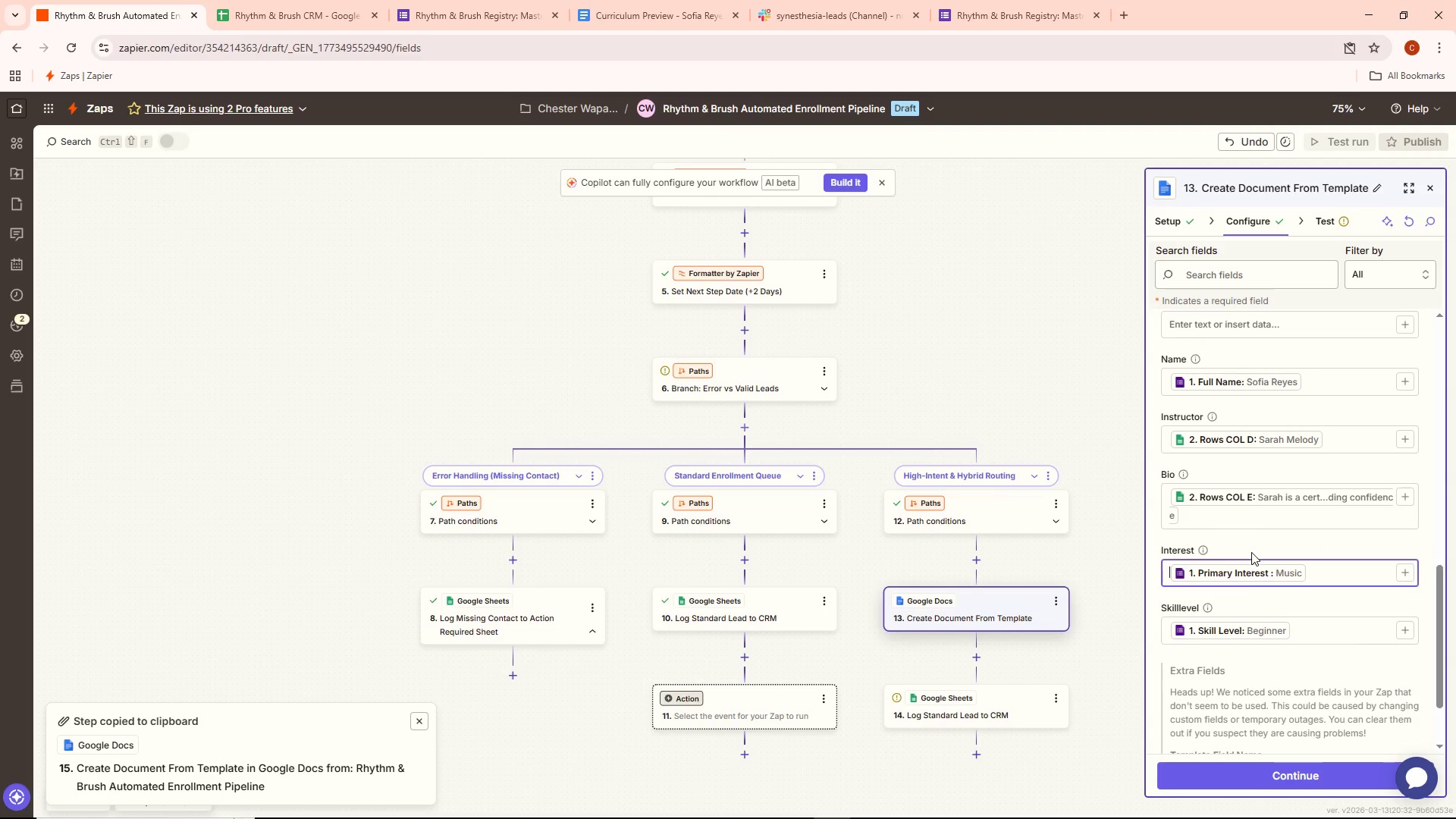 
wait(5.21)
 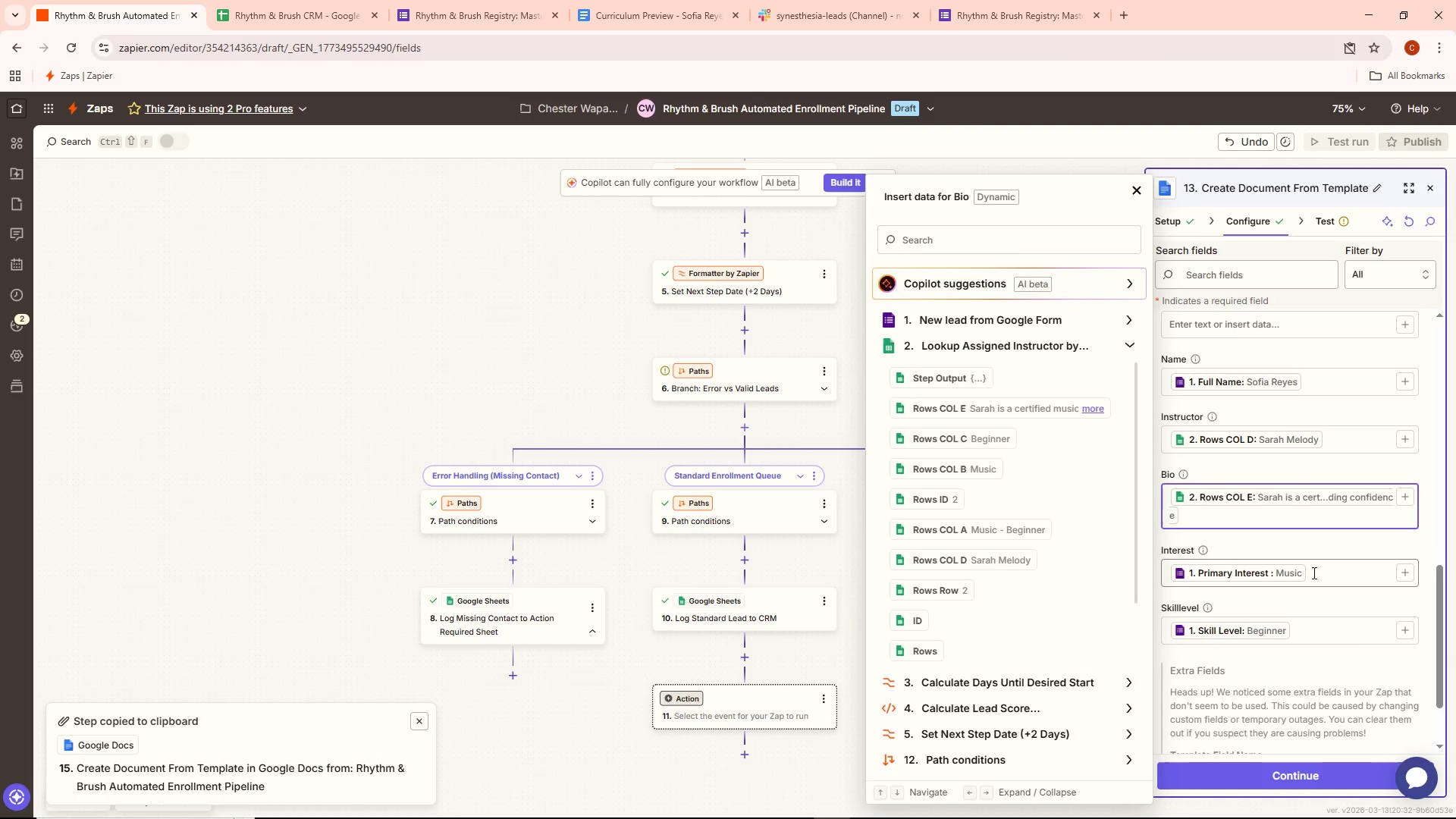 
scroll: coordinate [1284, 597], scroll_direction: up, amount: 2.0
 